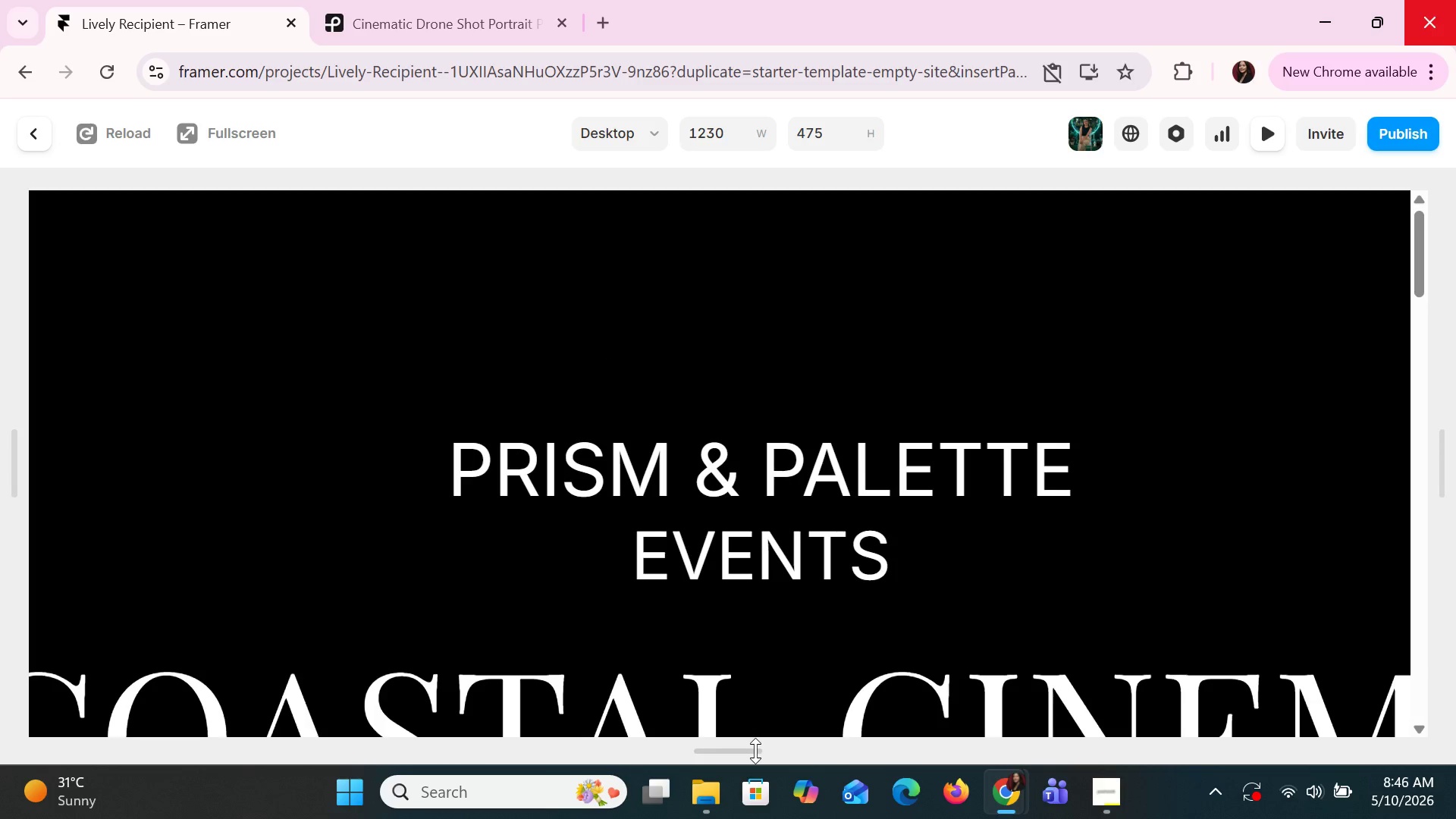 
left_click_drag(start_coordinate=[755, 751], to_coordinate=[681, 748])
 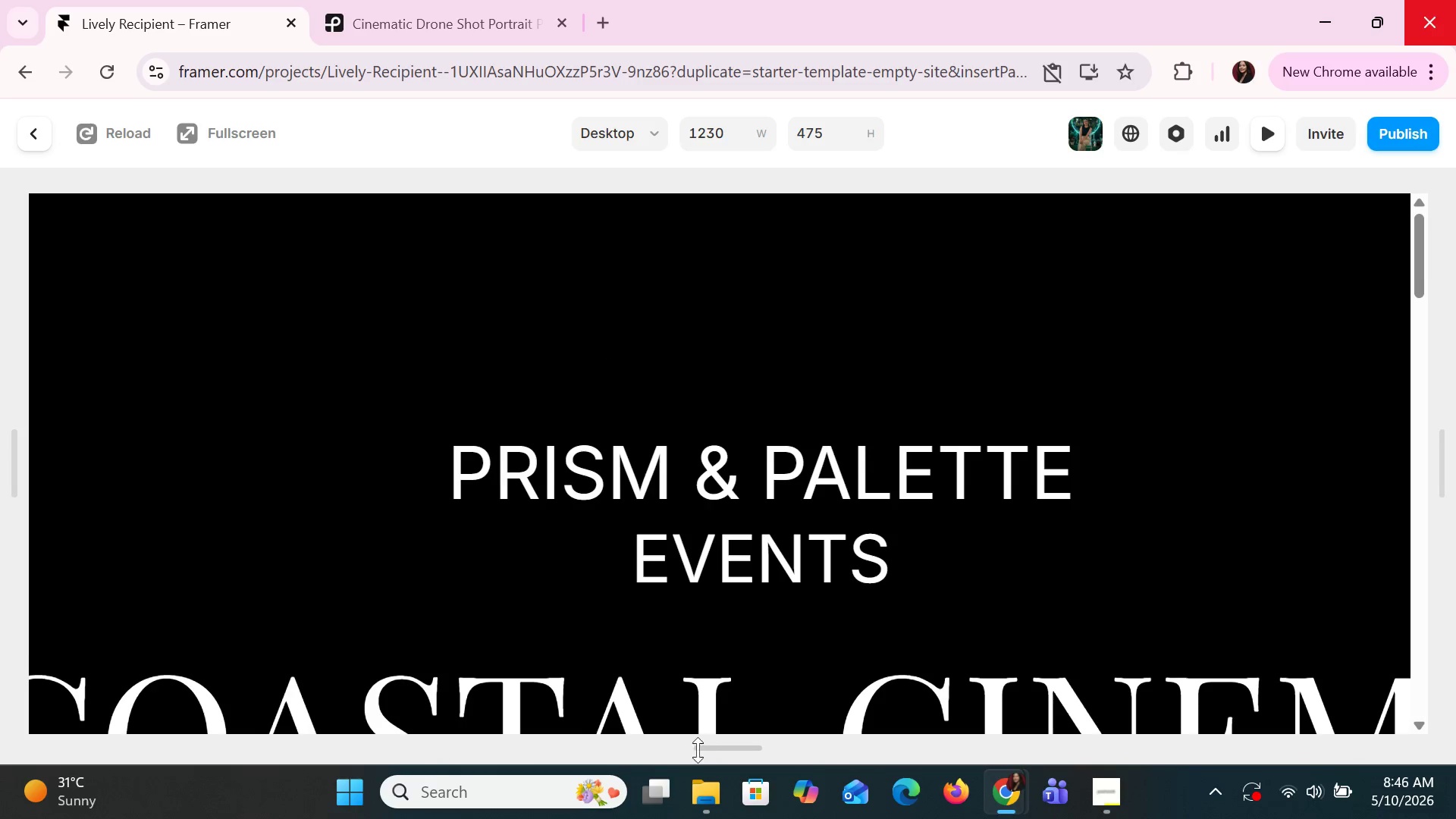 
left_click_drag(start_coordinate=[705, 750], to_coordinate=[580, 745])
 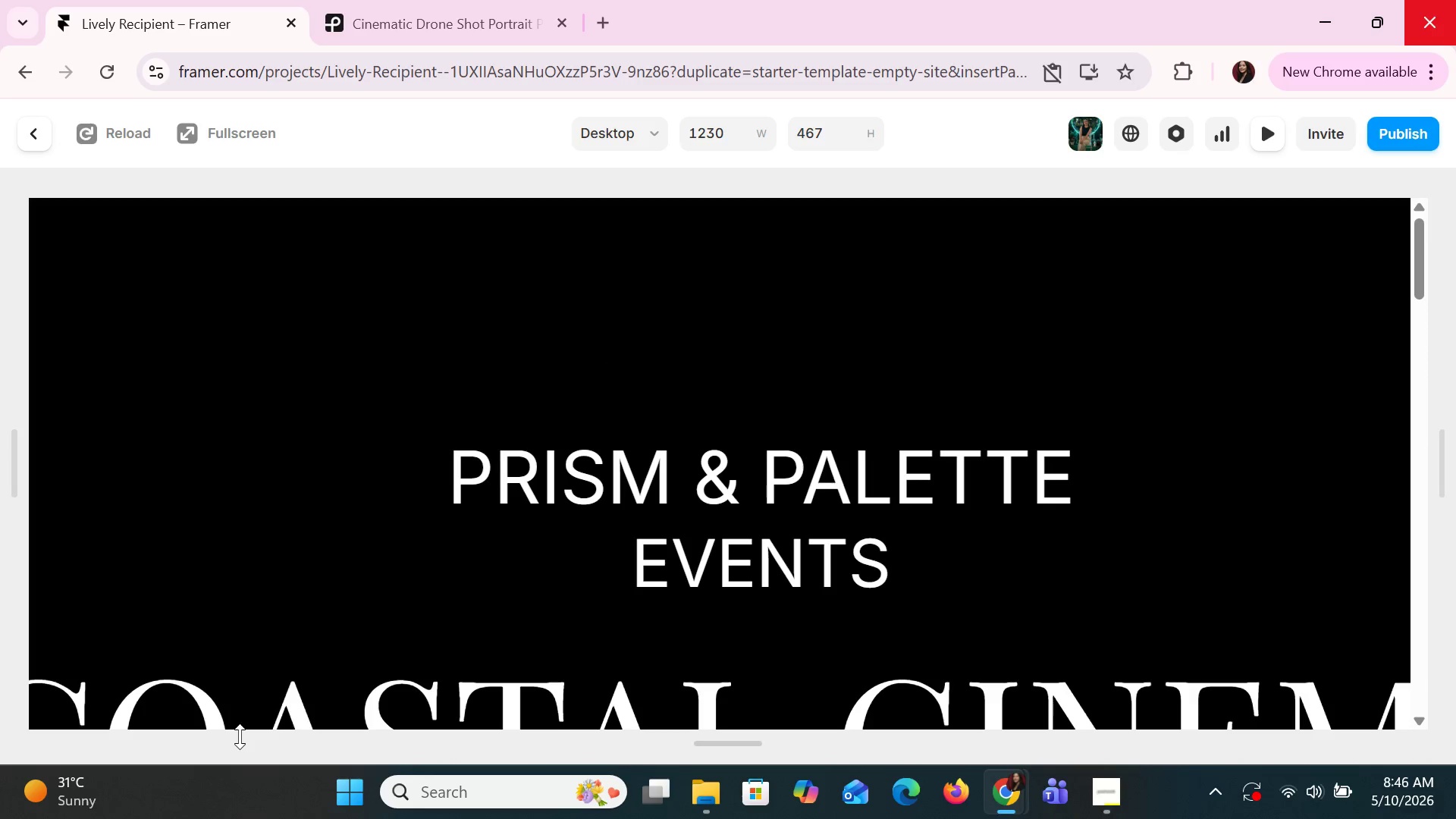 
double_click([240, 736])
 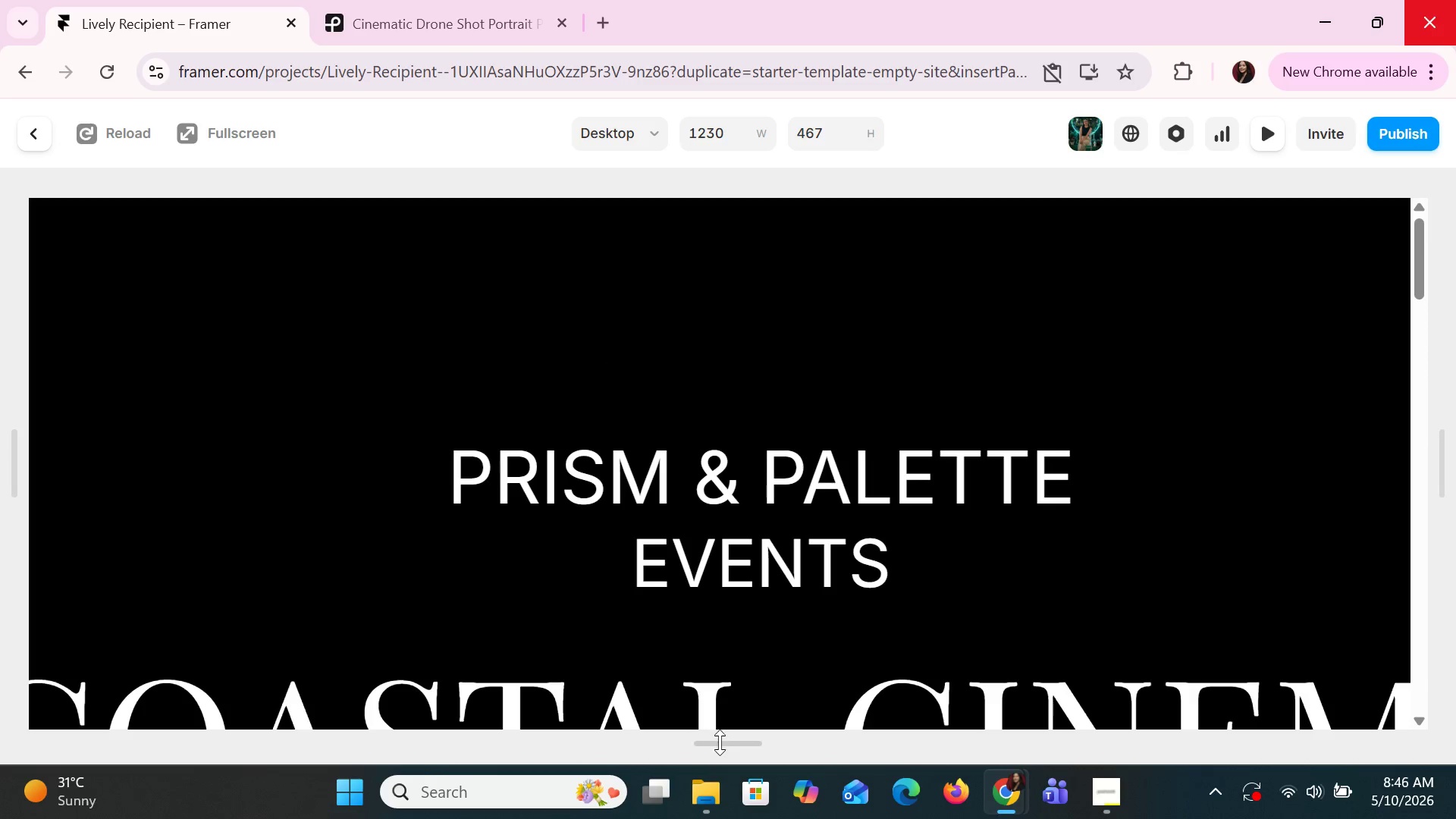 
left_click([721, 745])
 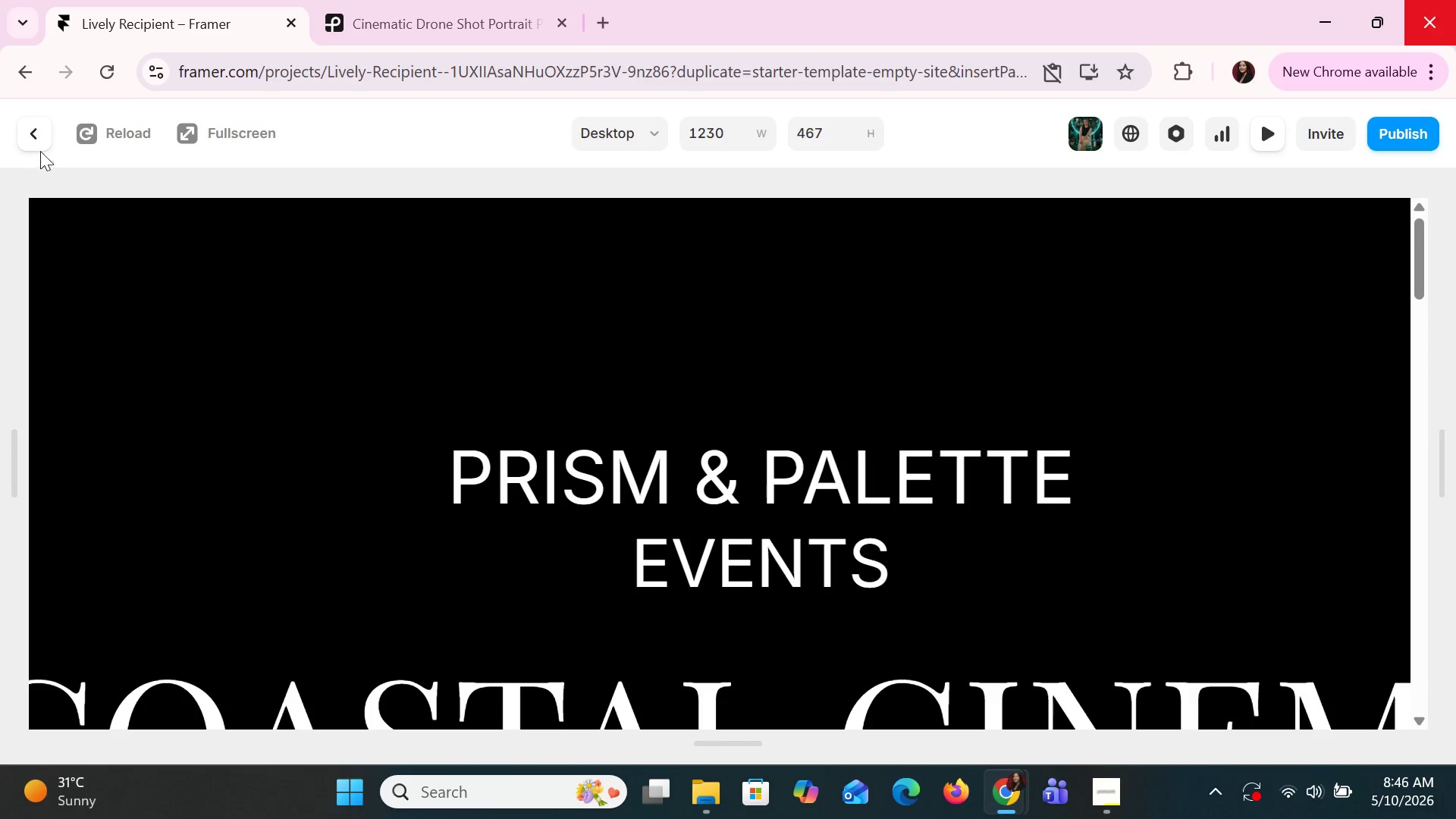 
left_click([38, 130])
 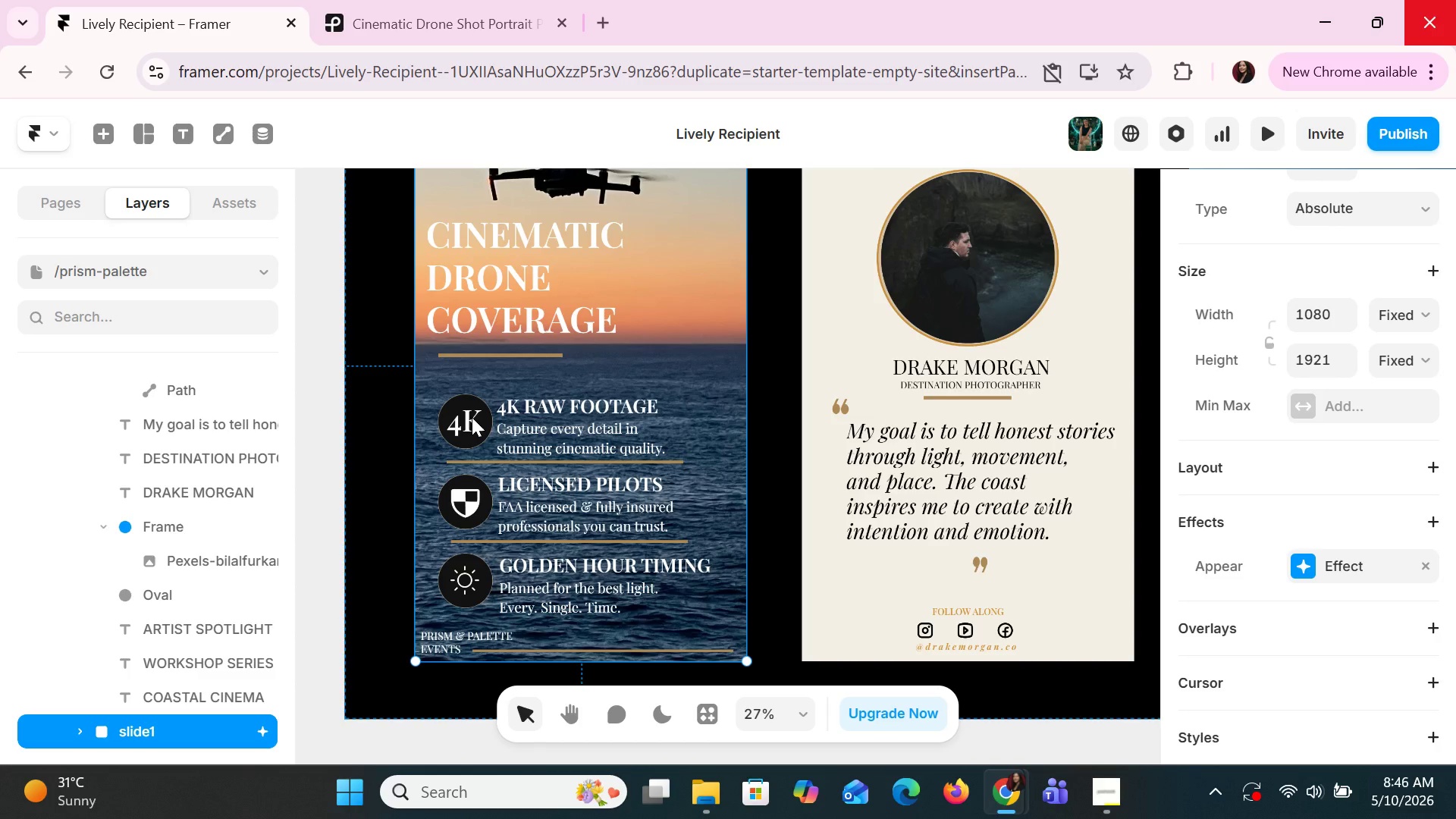 
wait(5.44)
 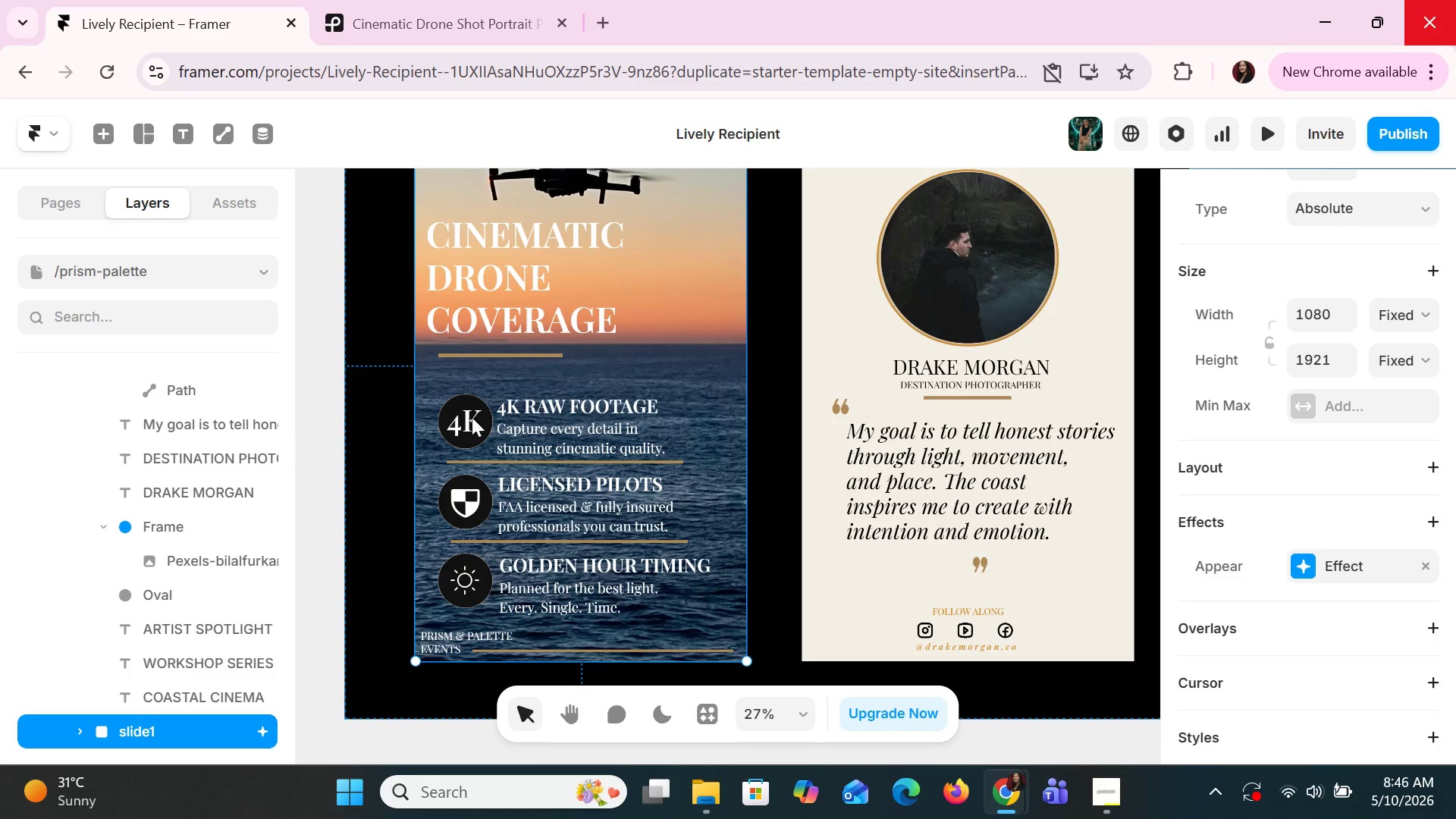 
hold_key(key=ControlLeft, duration=1.31)
scroll: coordinate [761, 397], scroll_direction: down, amount: 7.0
 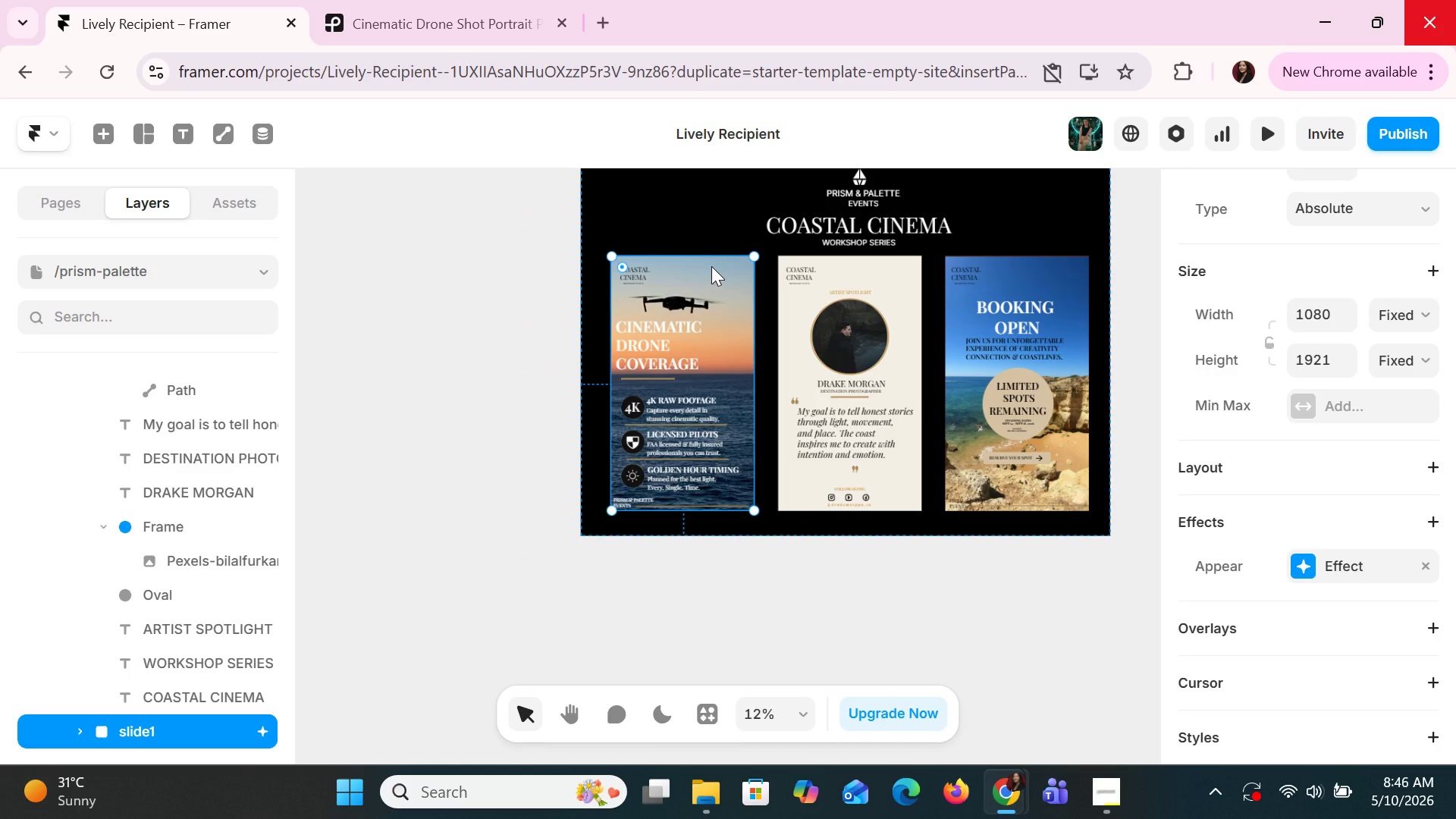 
left_click_drag(start_coordinate=[711, 265], to_coordinate=[452, 262])
 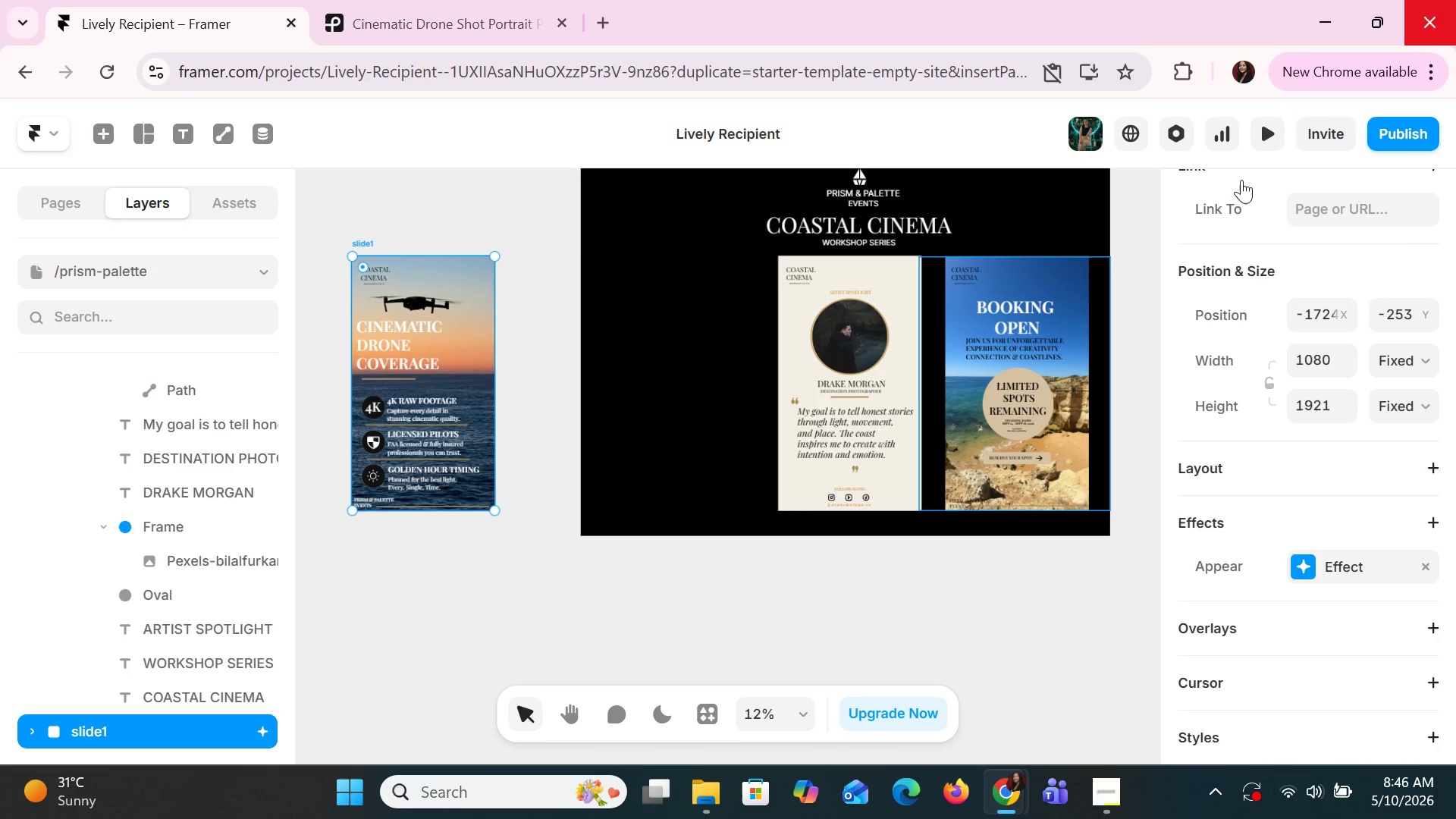 
left_click([1263, 142])
 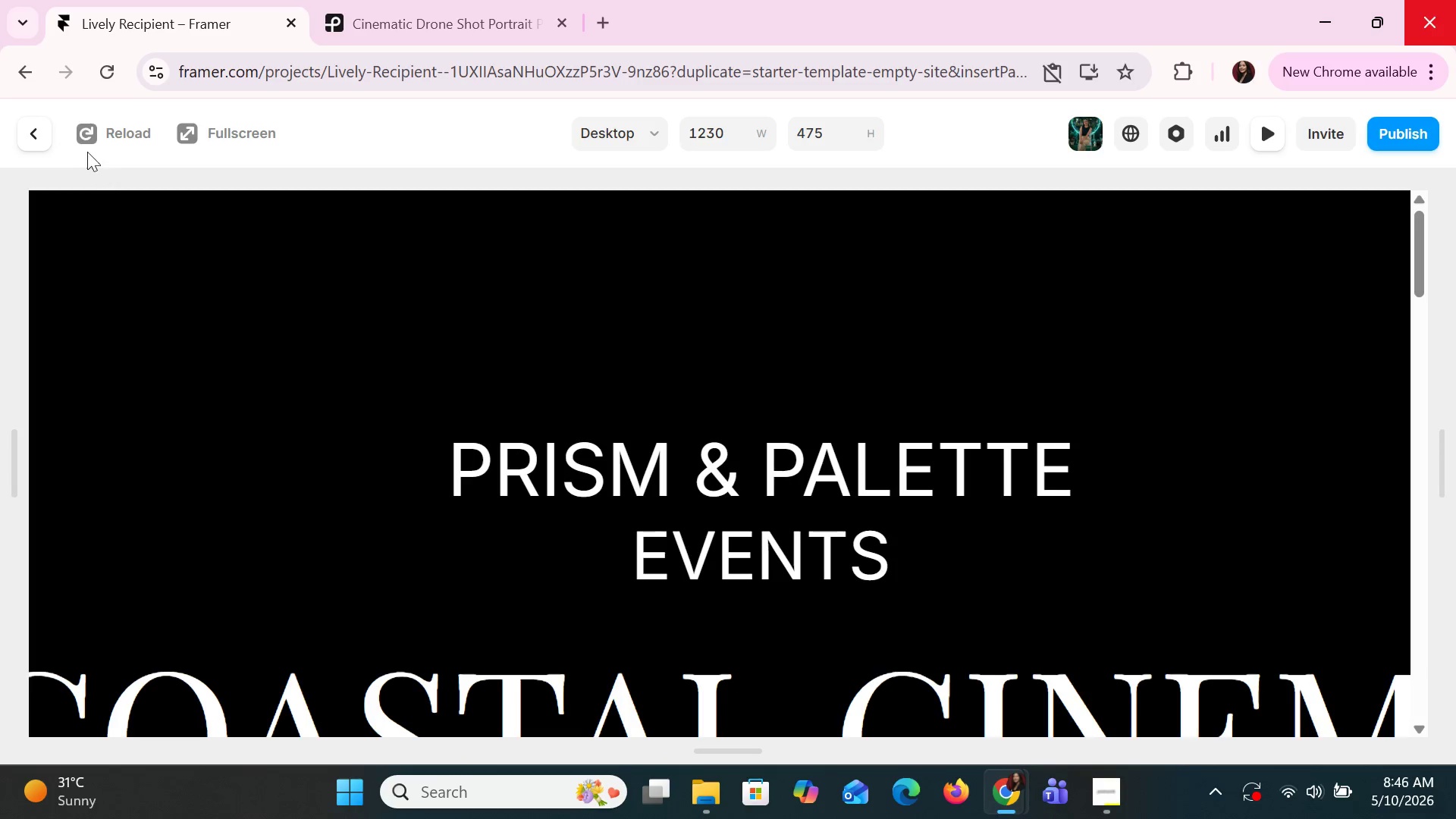 
left_click([45, 136])
 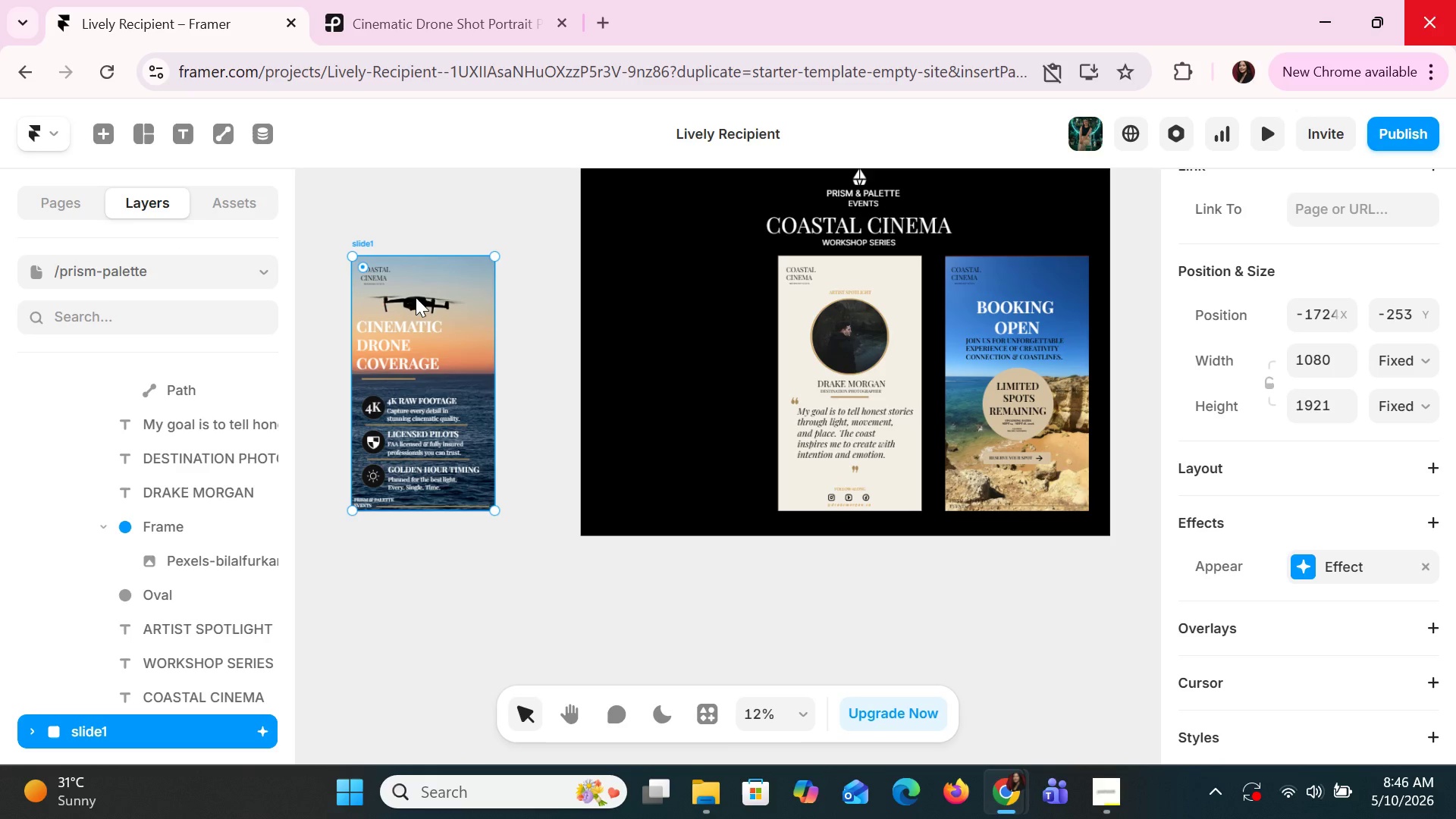 
left_click([416, 297])
 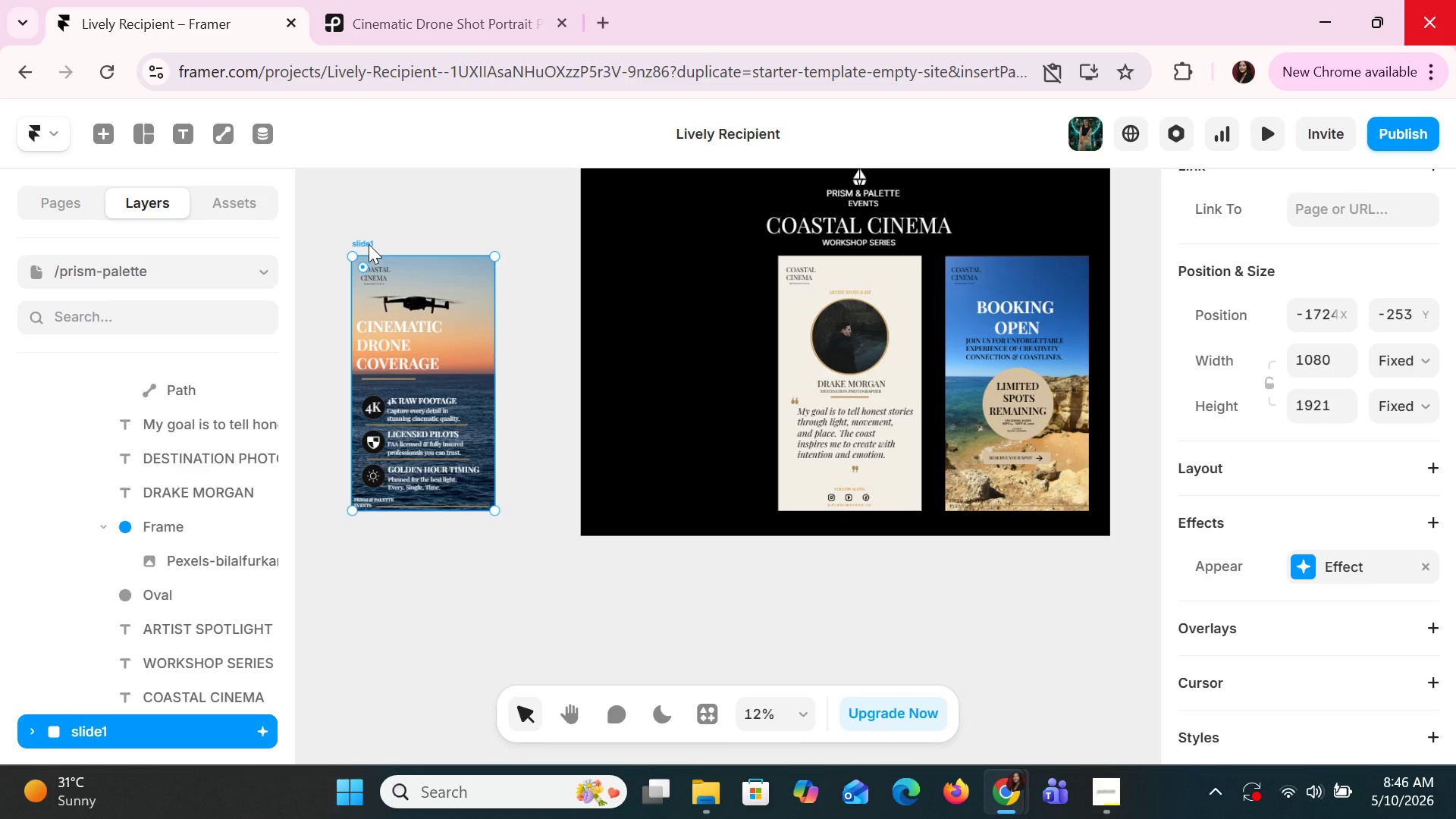 
left_click([369, 244])
 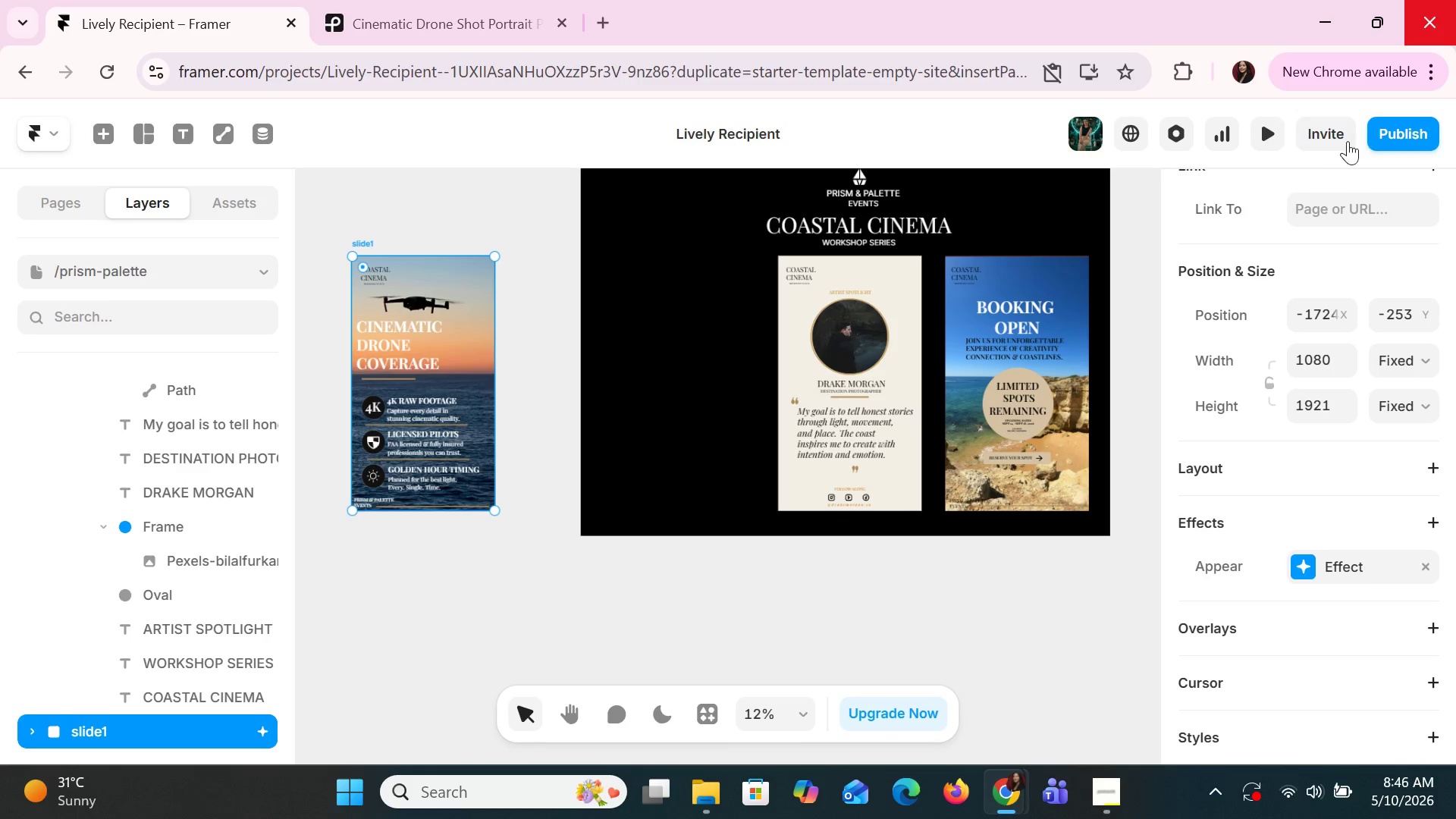 
left_click([1396, 133])
 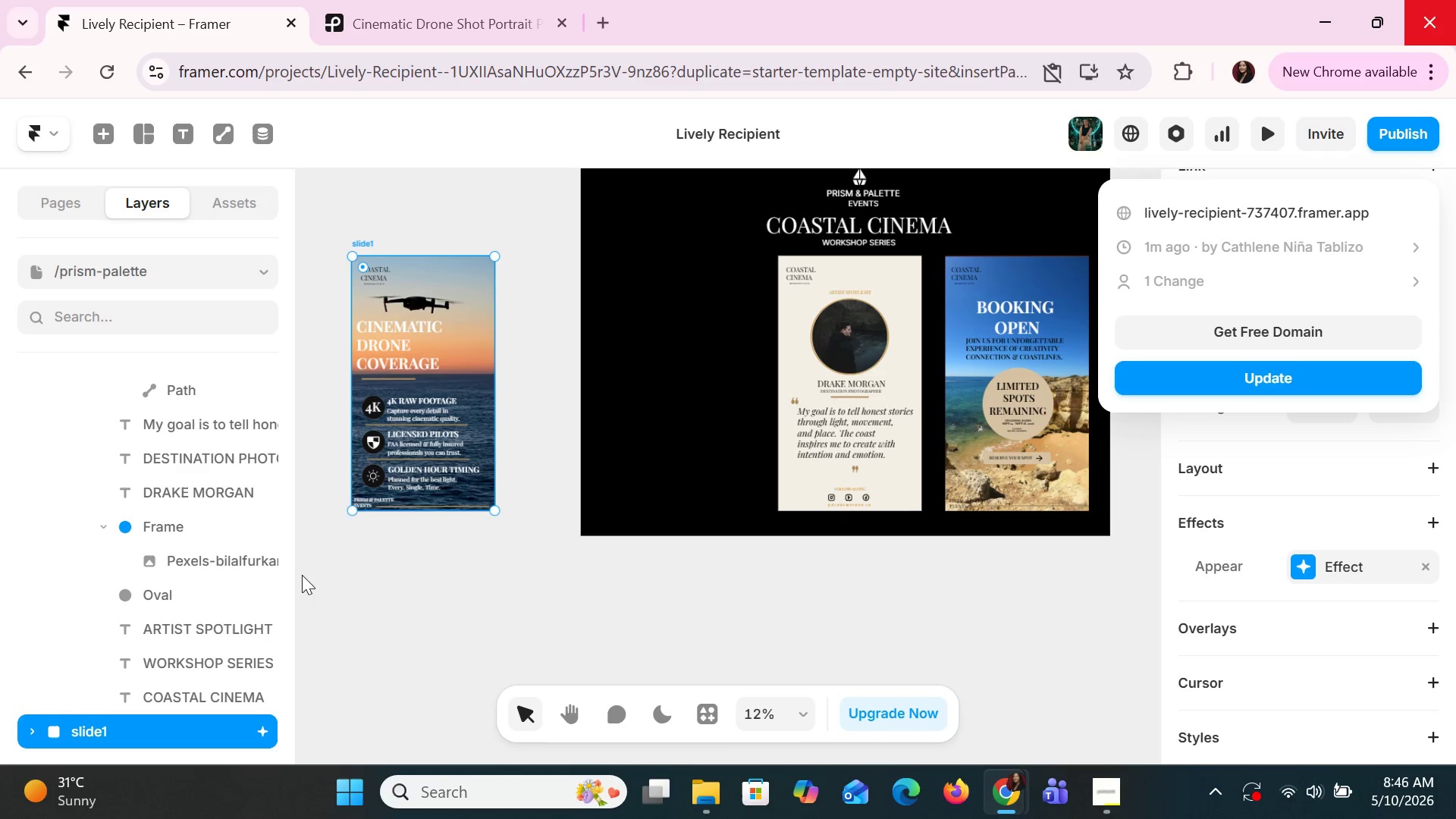 
left_click([405, 442])
 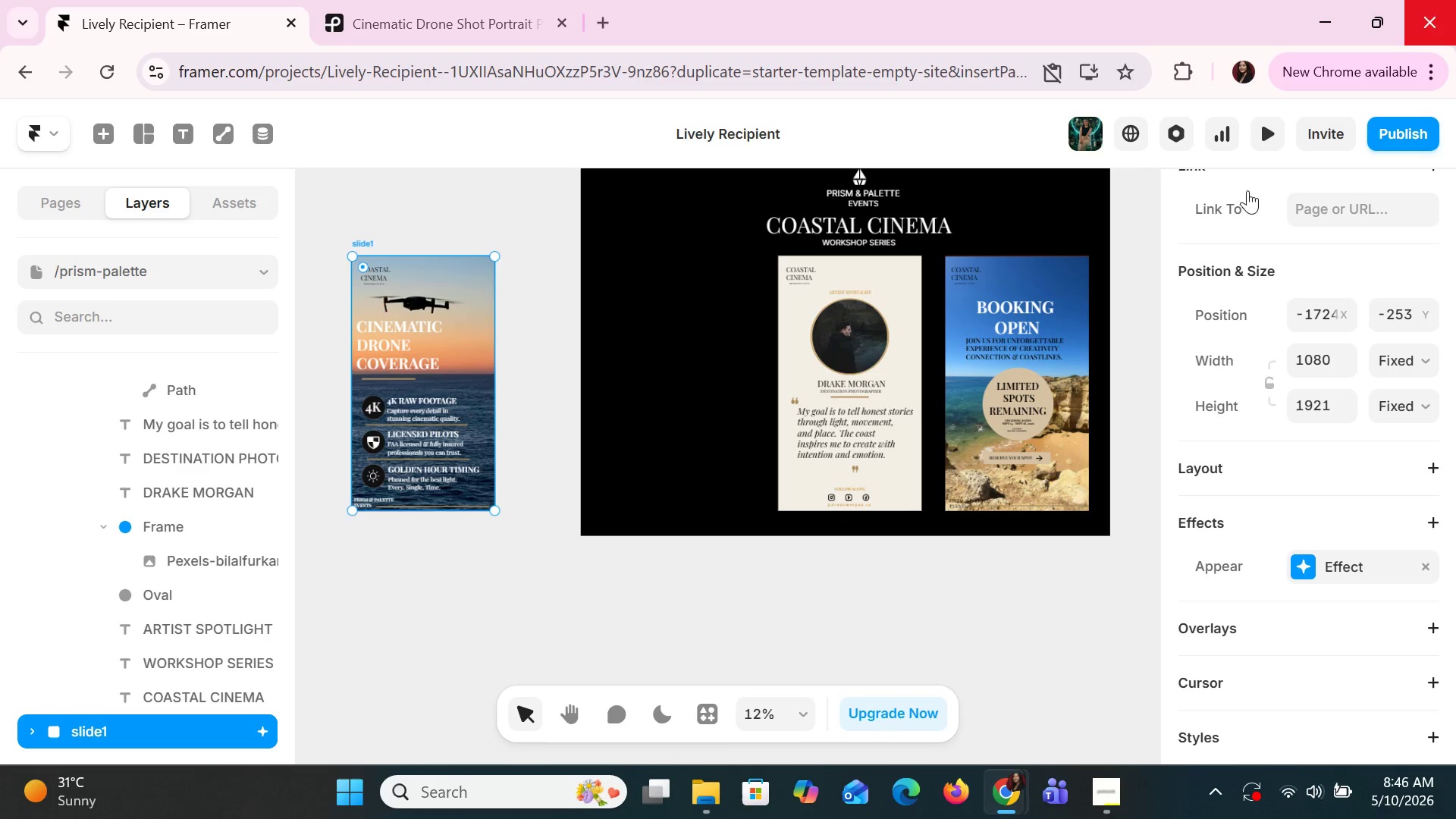 
mouse_move([1288, 123])
 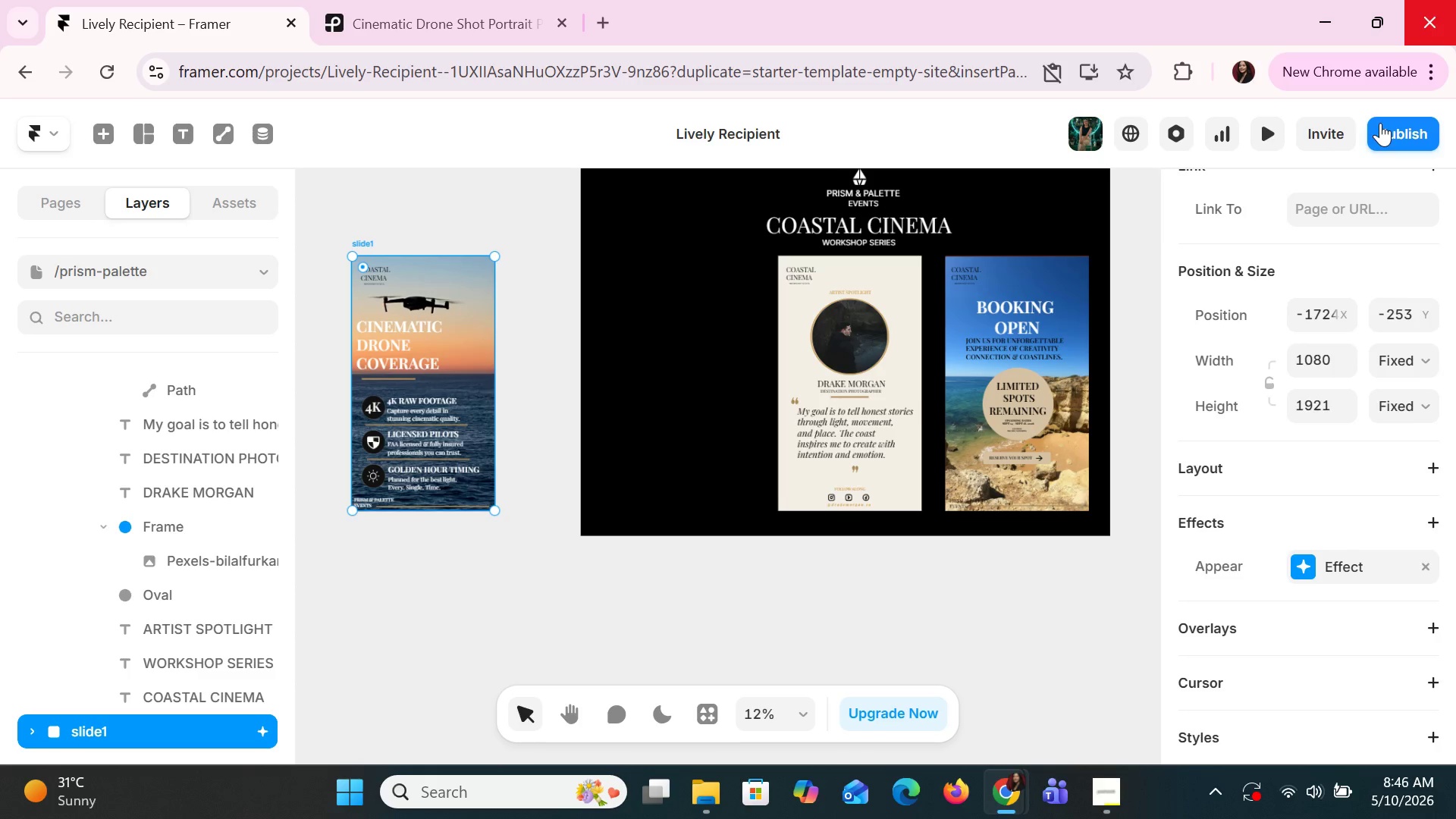 
left_click([1380, 123])
 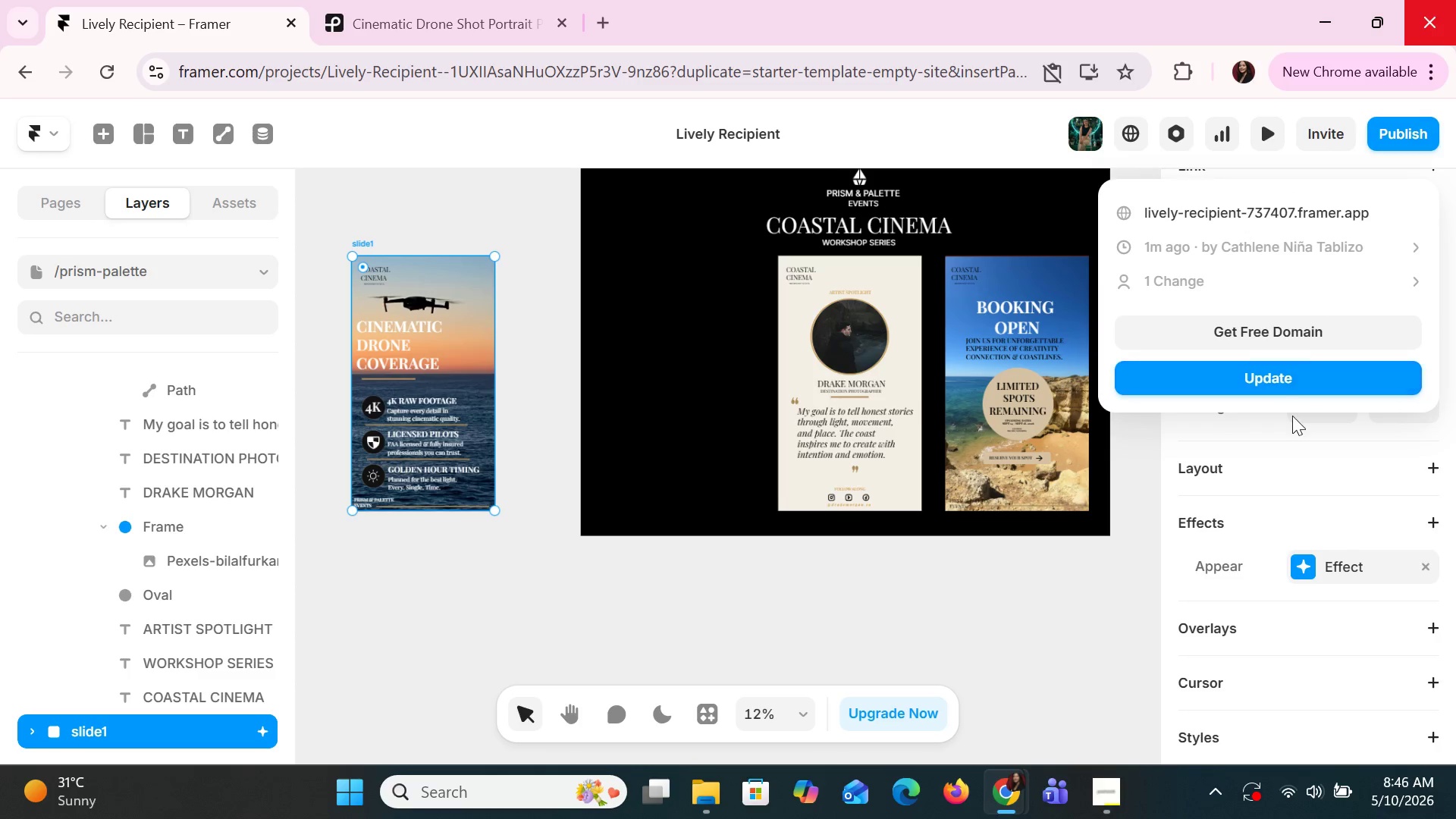 
left_click([1287, 373])
 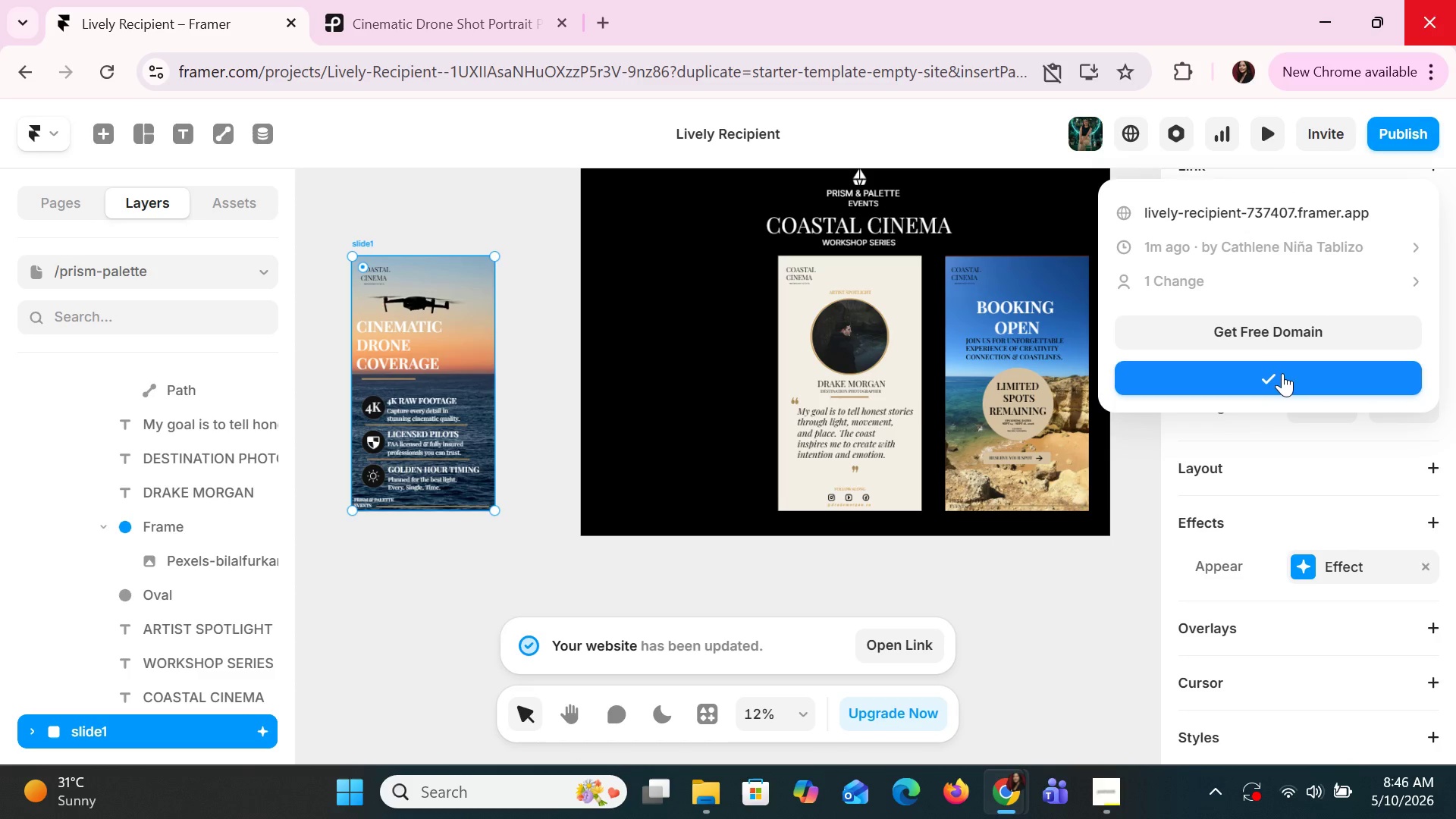 
left_click([908, 645])
 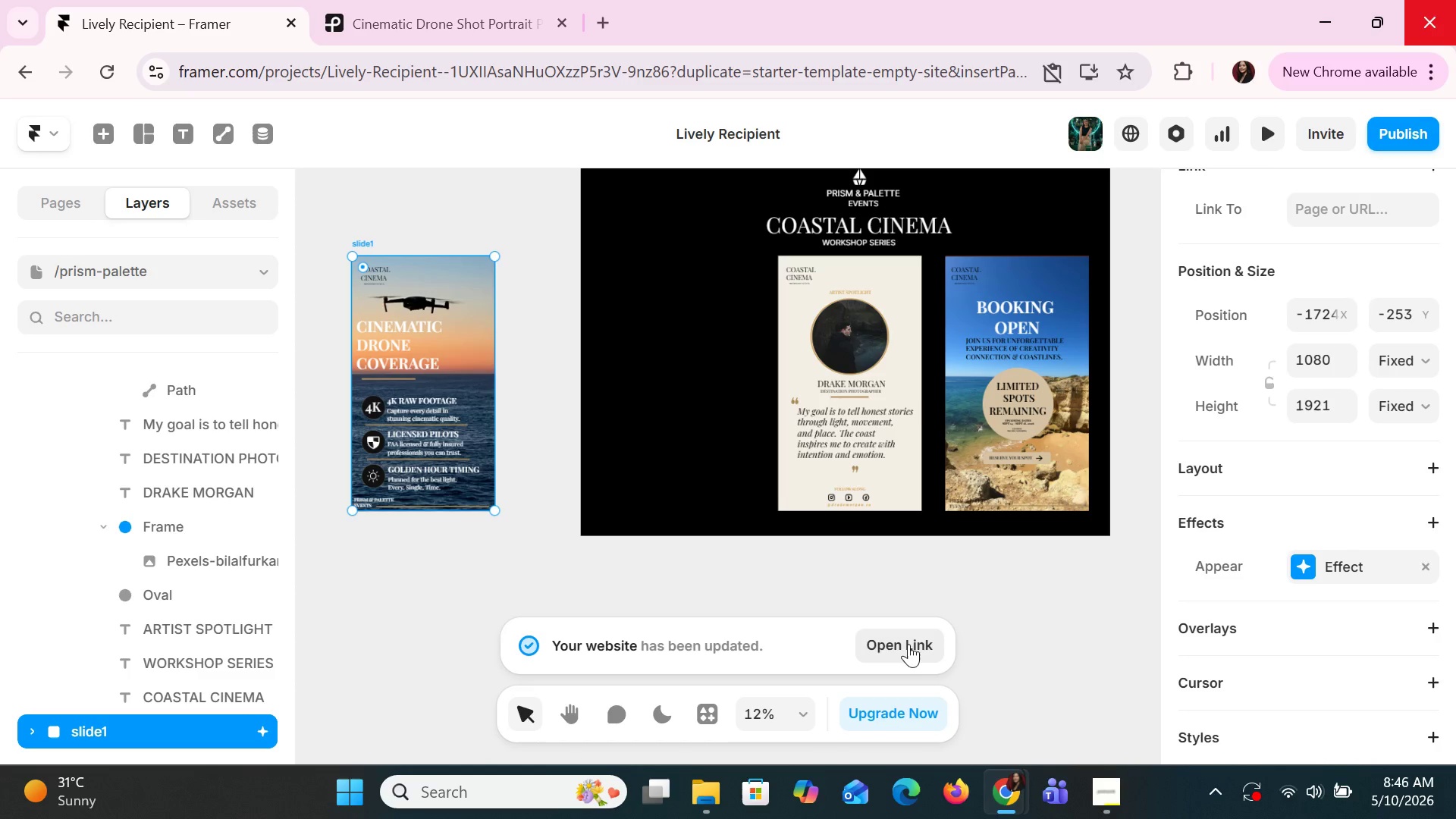 
left_click([908, 644])
 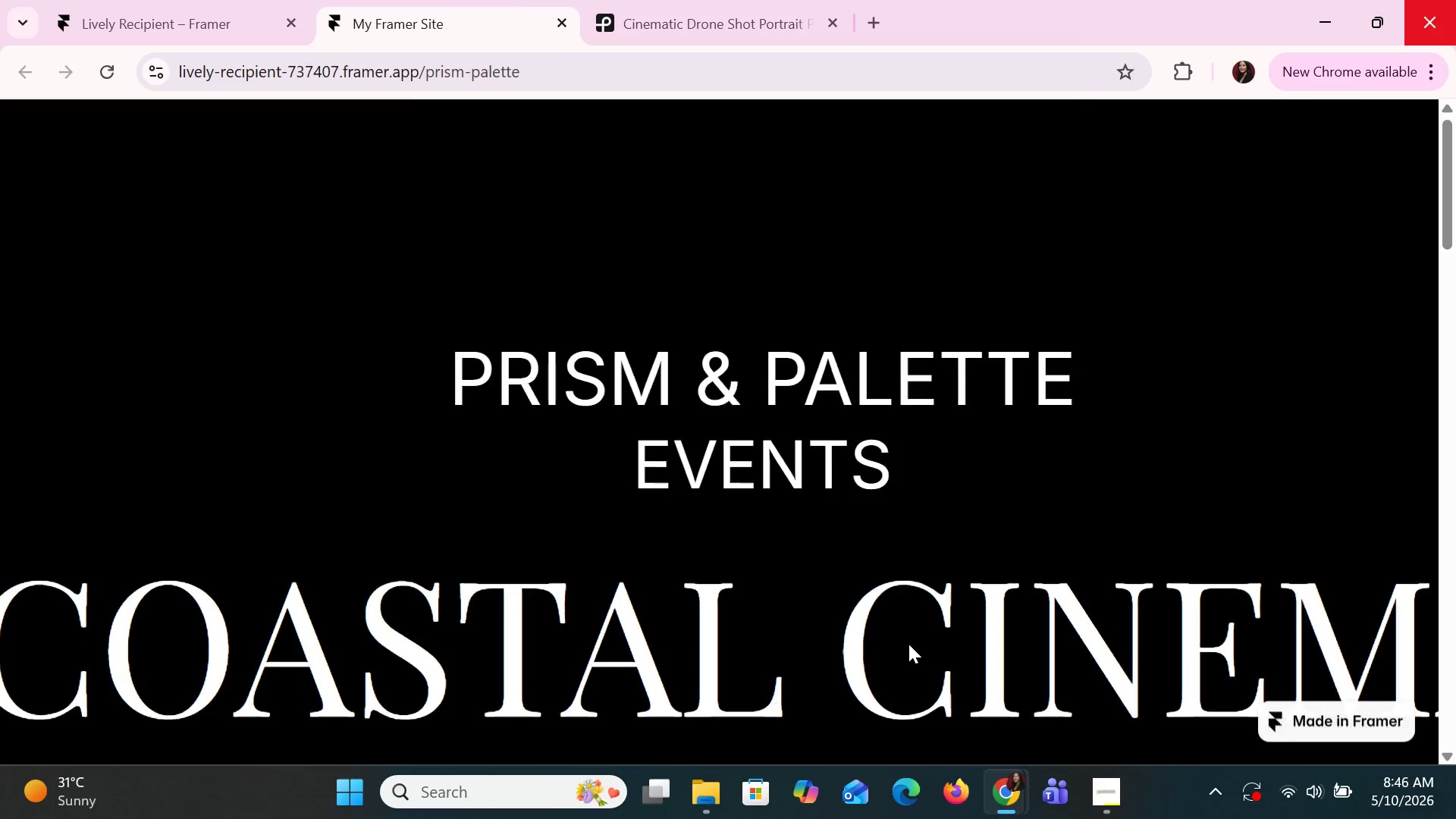 
scroll: coordinate [899, 630], scroll_direction: down, amount: 10.0
 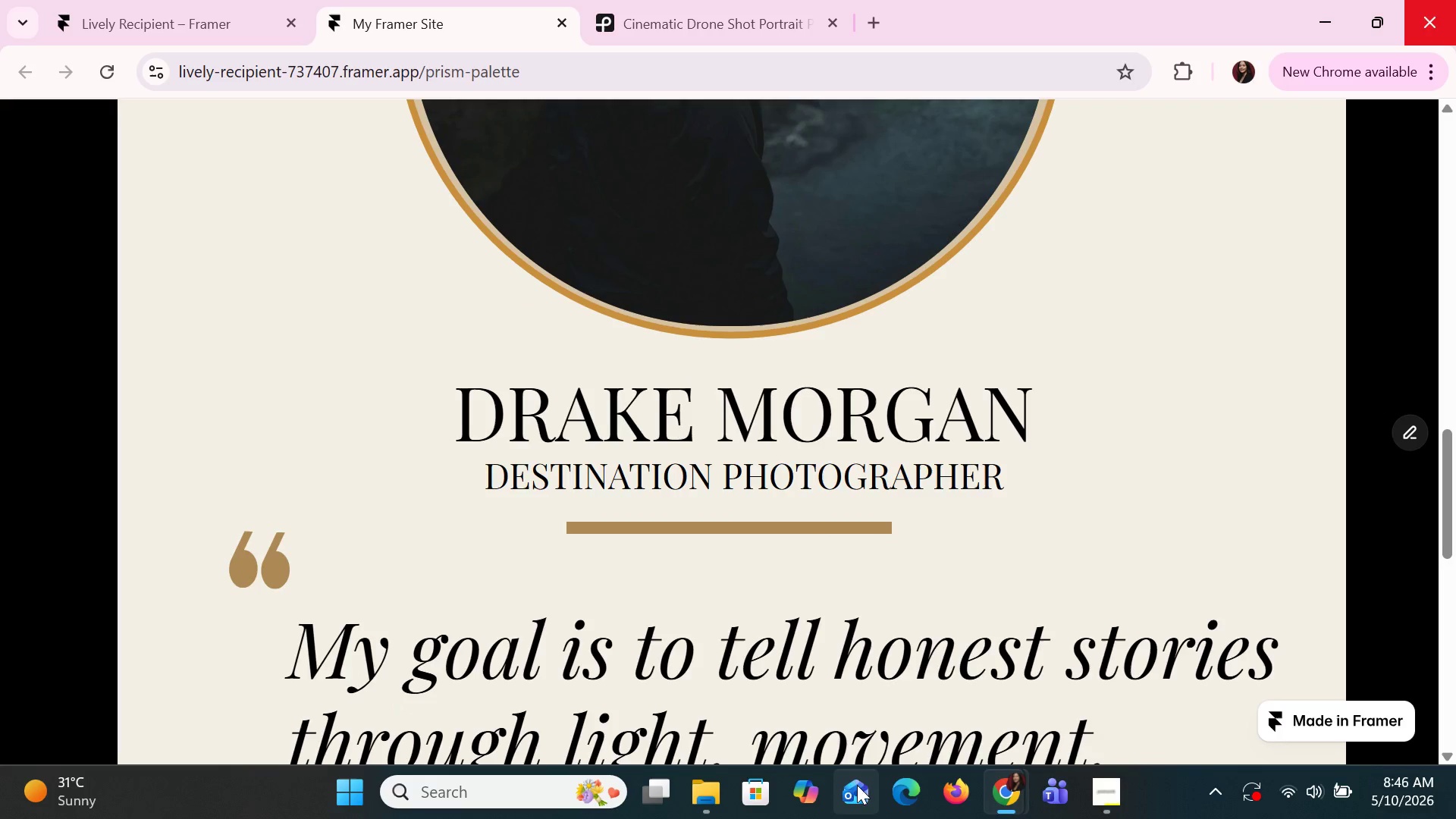 
hold_key(key=ControlLeft, duration=1.5)
scroll: coordinate [878, 667], scroll_direction: down, amount: 5.0
 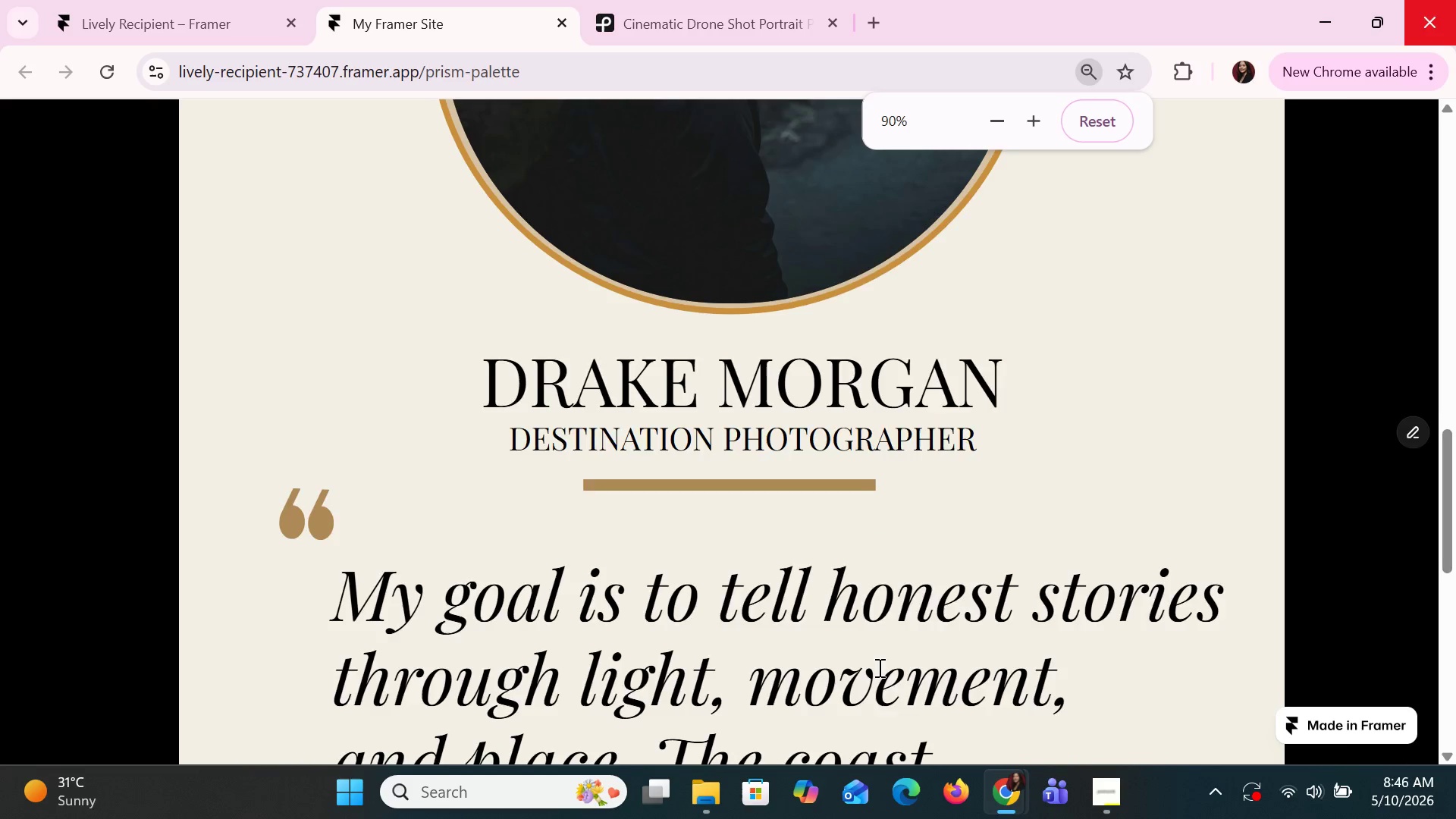 
hold_key(key=ControlLeft, duration=1.5)
 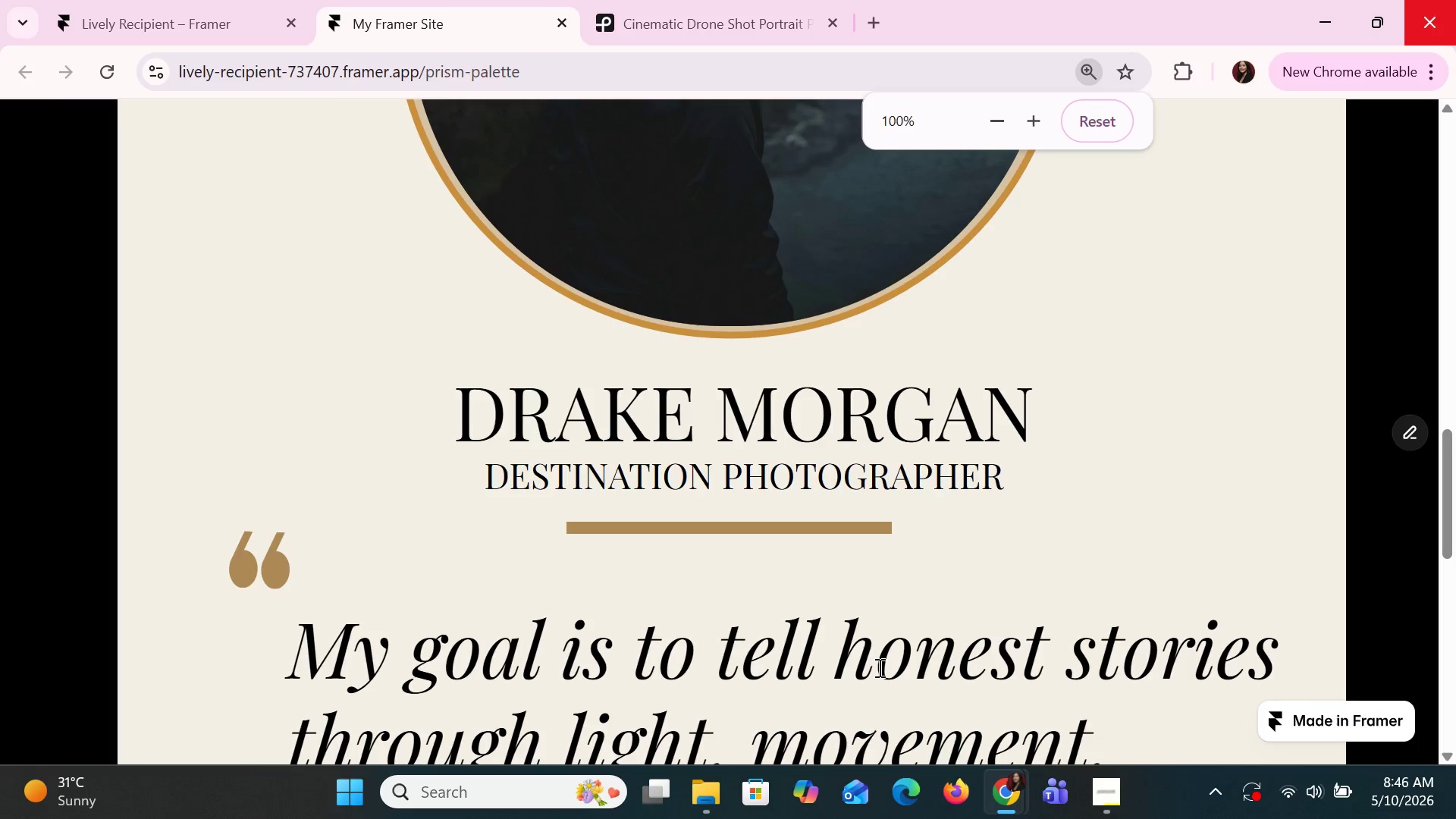 
scroll: coordinate [878, 667], scroll_direction: up, amount: 6.0
 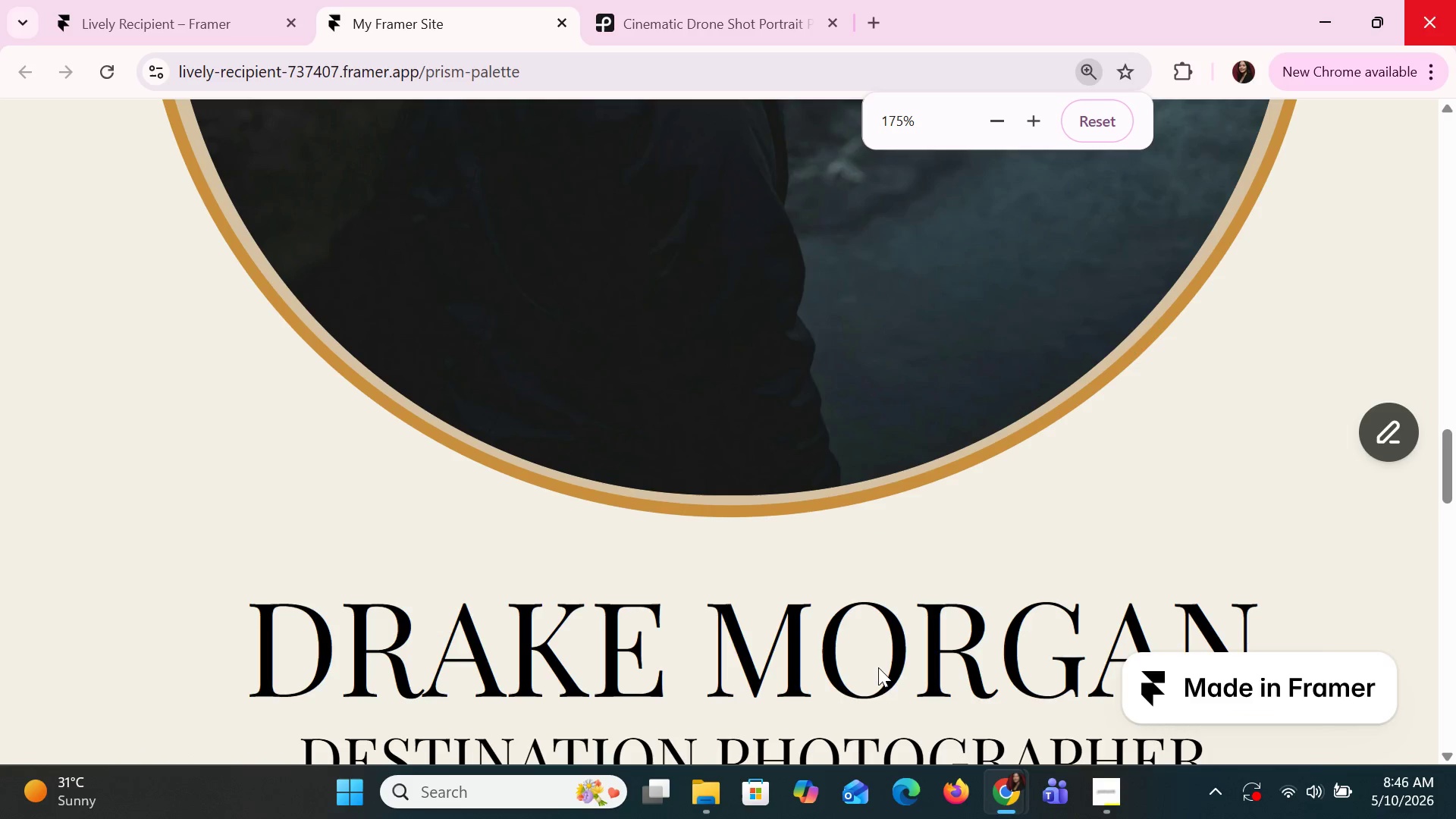 
scroll: coordinate [878, 667], scroll_direction: down, amount: 4.0
 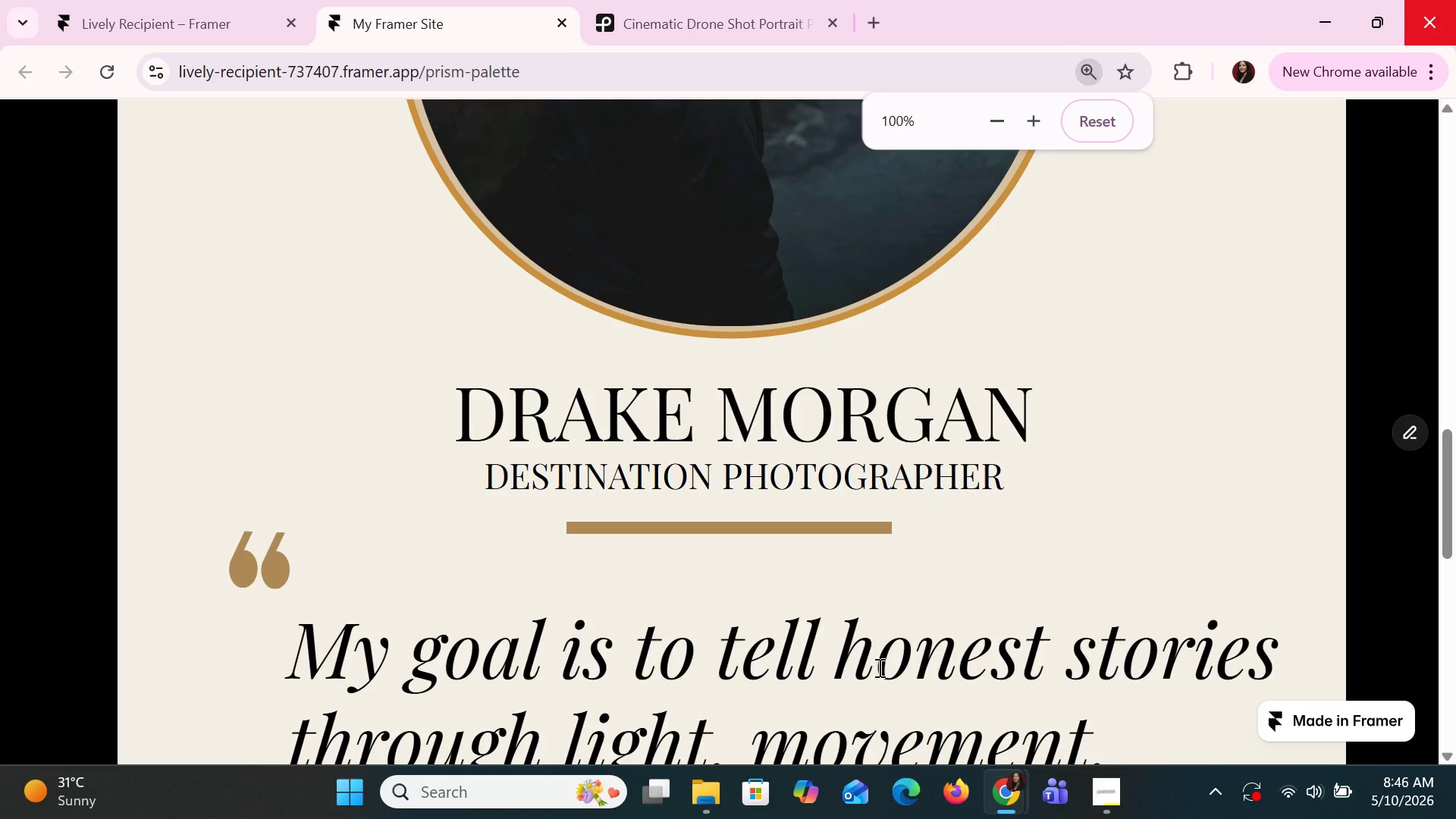 
hold_key(key=ControlLeft, duration=0.5)
 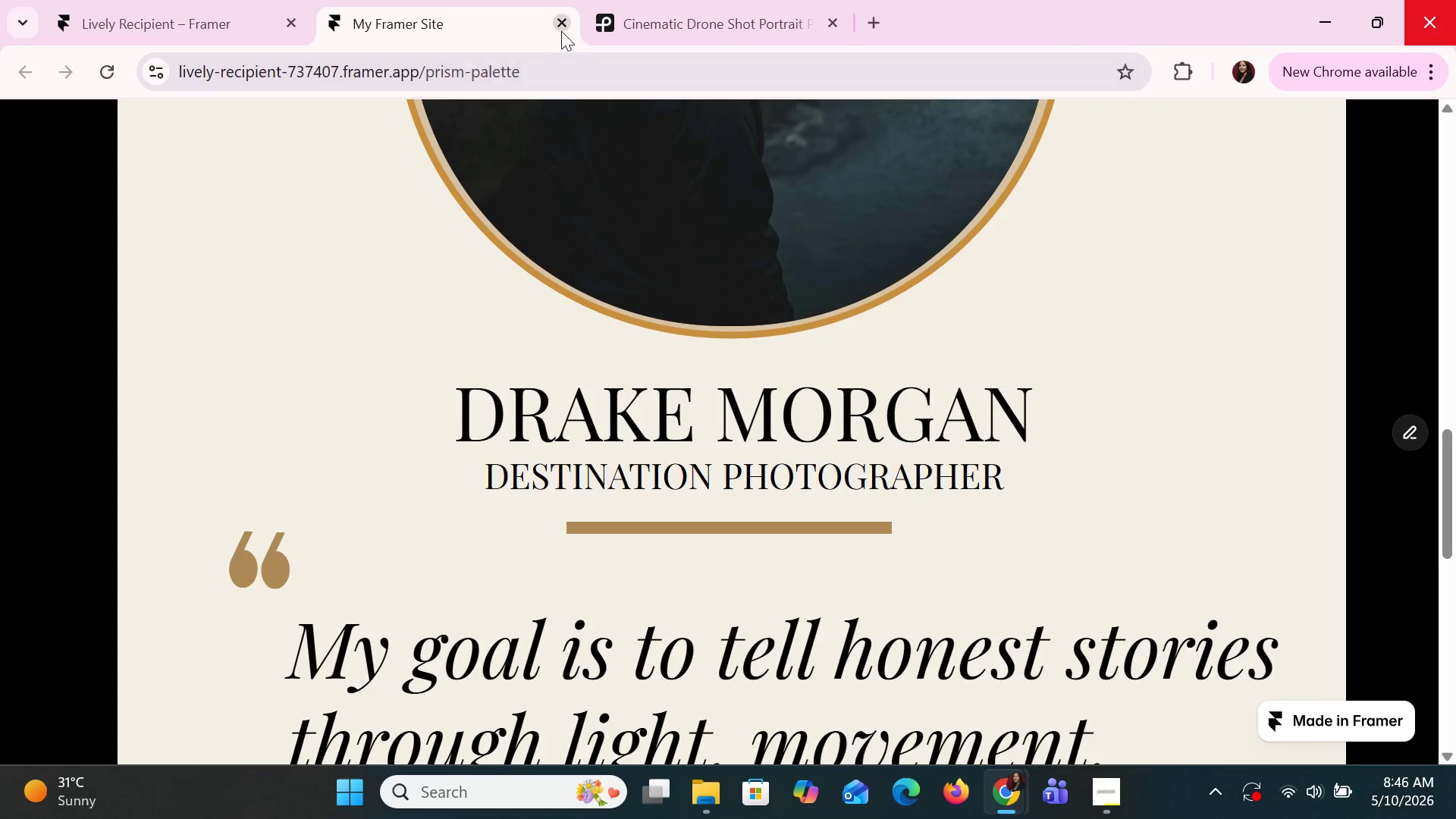 
left_click([560, 26])
 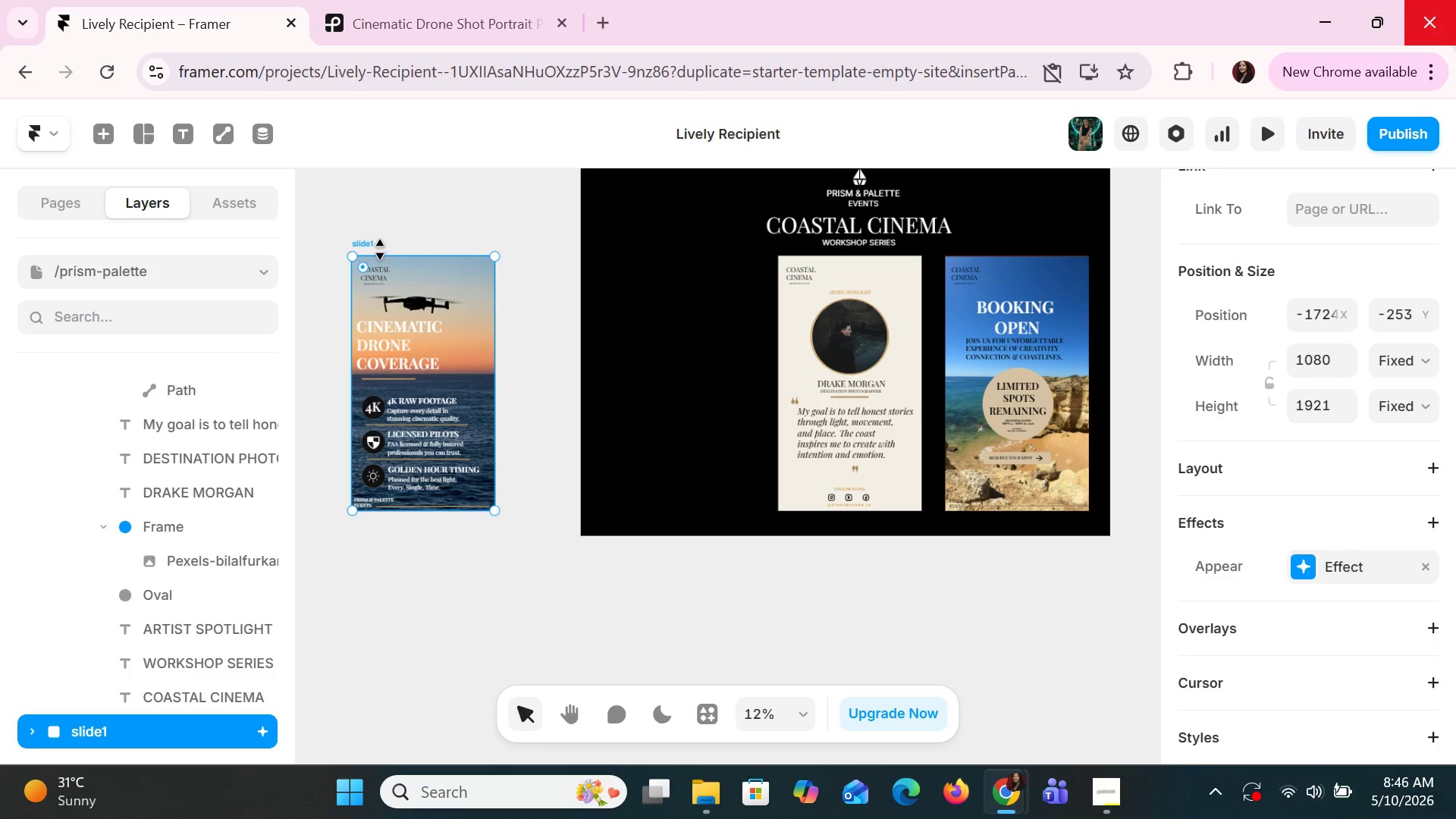 
left_click_drag(start_coordinate=[368, 241], to_coordinate=[630, 241])
 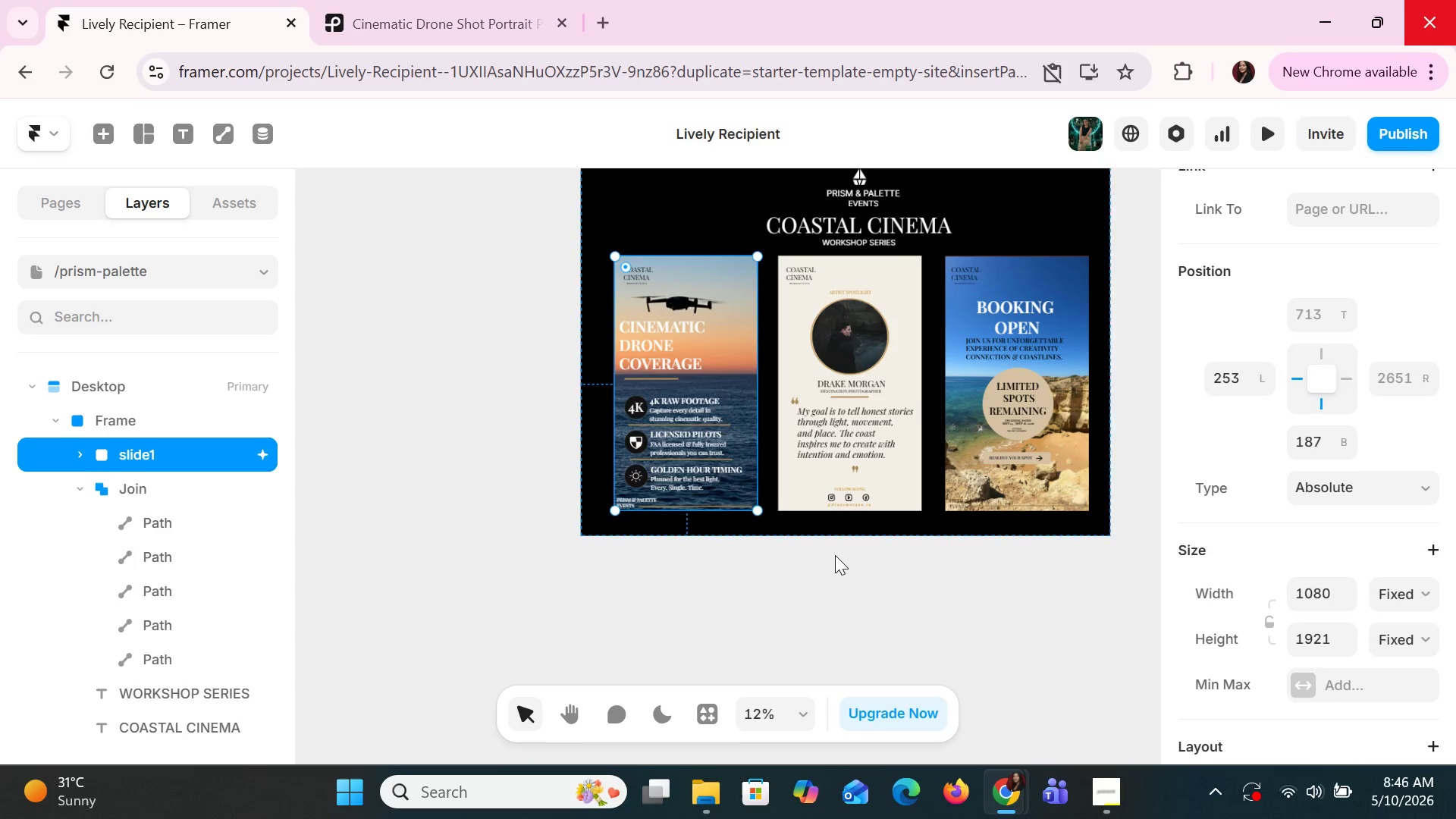 
left_click([835, 555])
 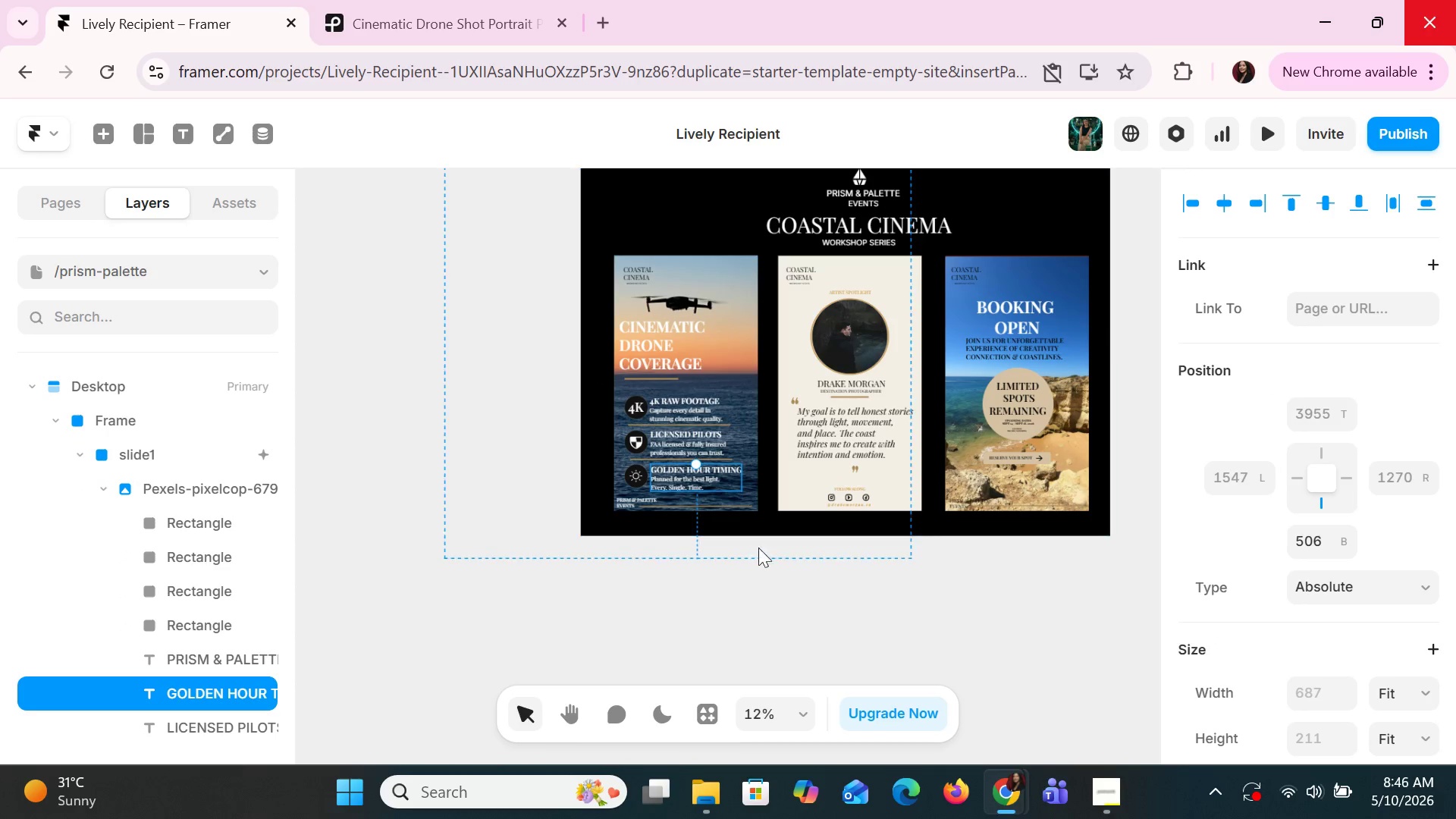 
hold_key(key=ControlLeft, duration=1.16)
scroll: coordinate [907, 554], scroll_direction: up, amount: 2.0
 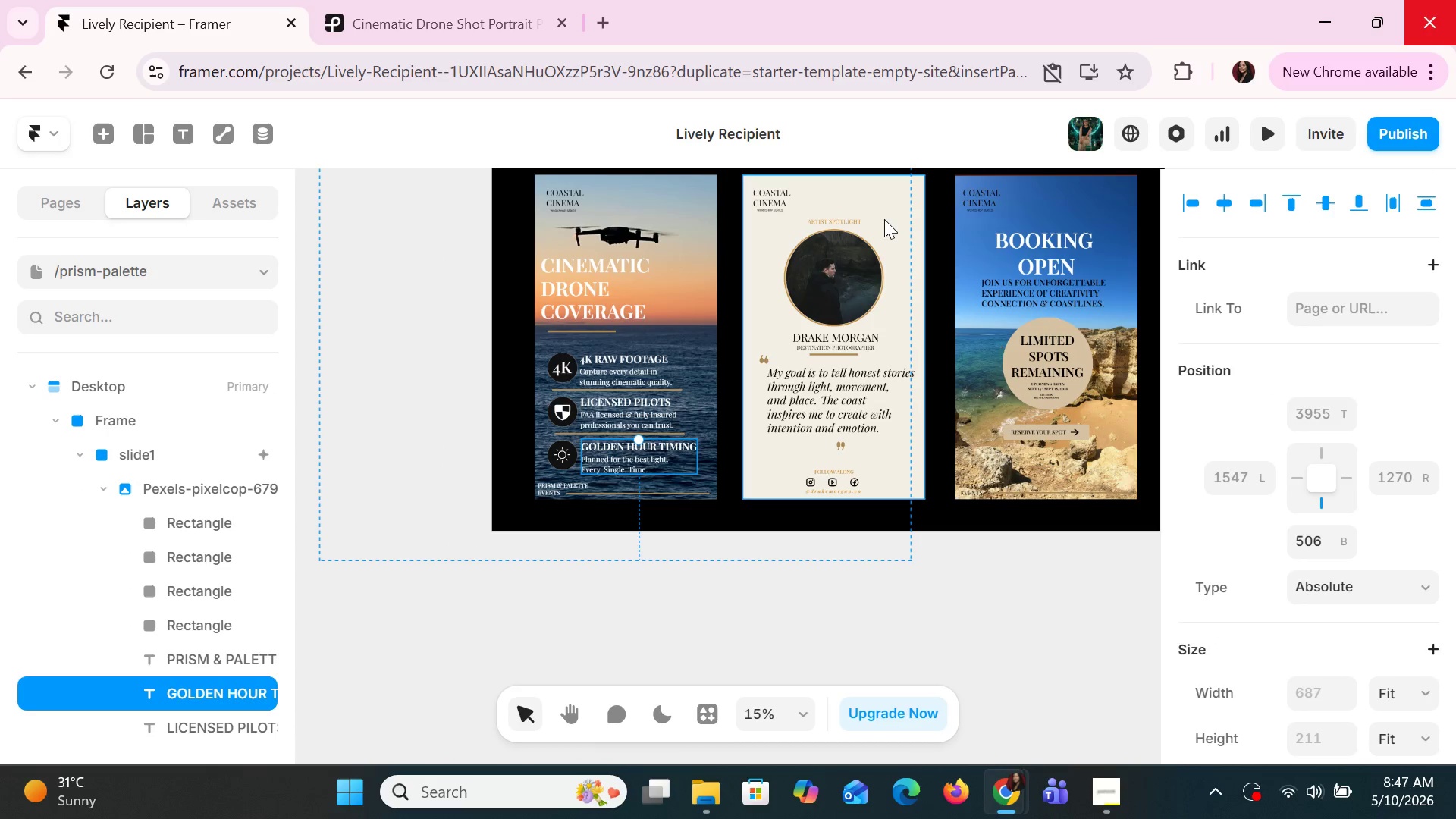 
left_click([884, 202])
 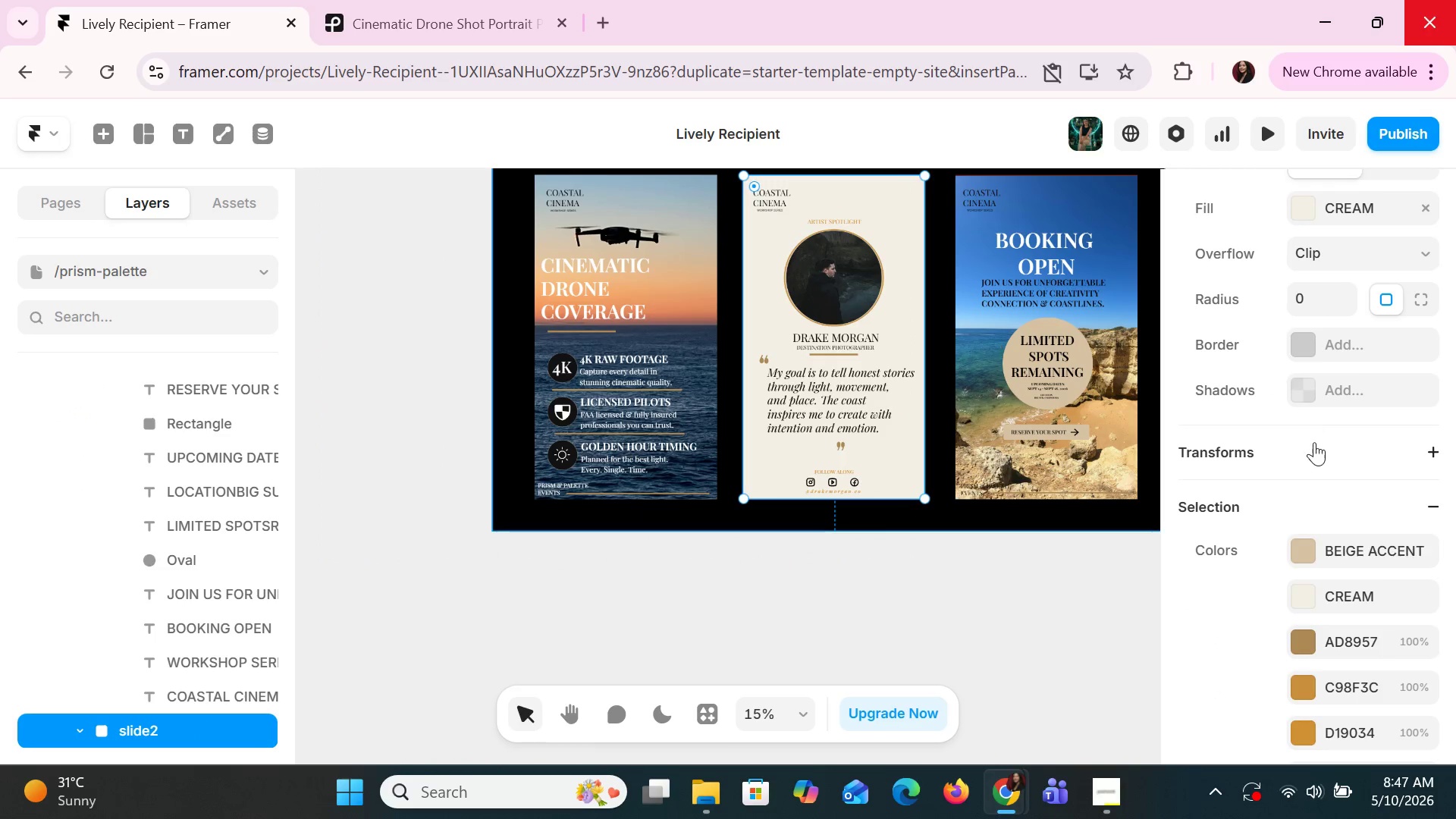 
scroll: coordinate [1312, 445], scroll_direction: up, amount: 5.0
 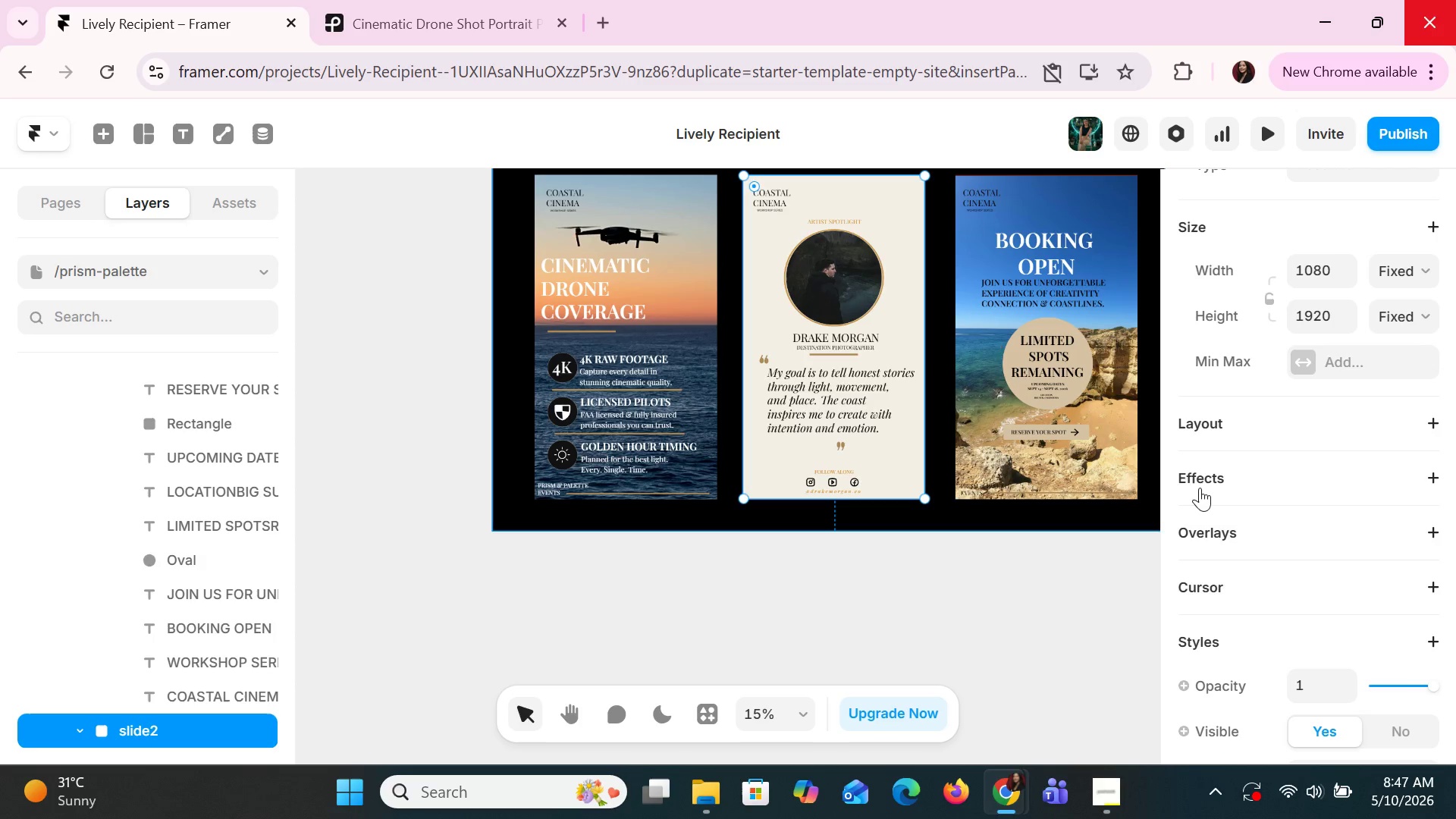 
left_click([1205, 480])
 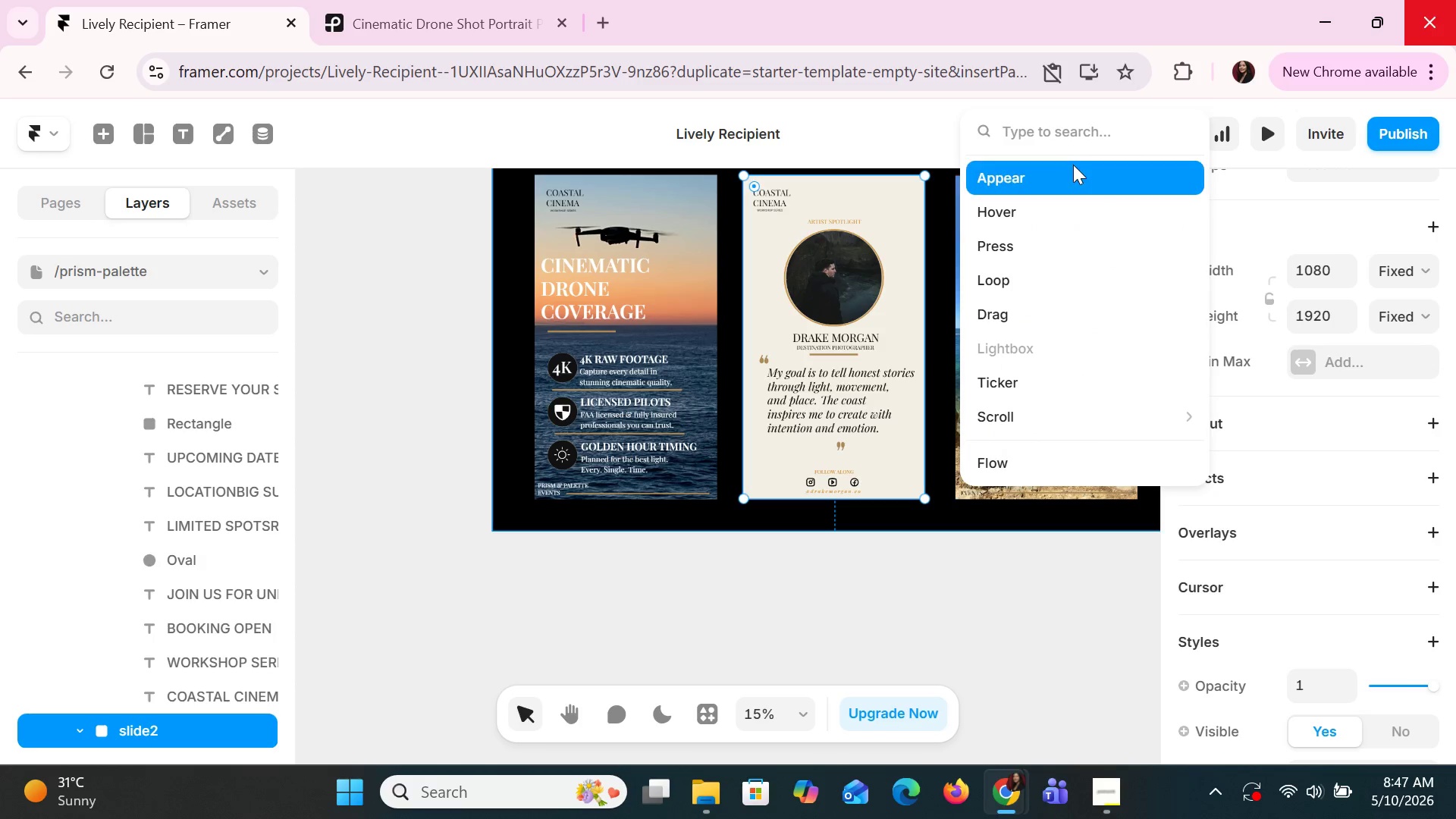 
left_click([1072, 169])
 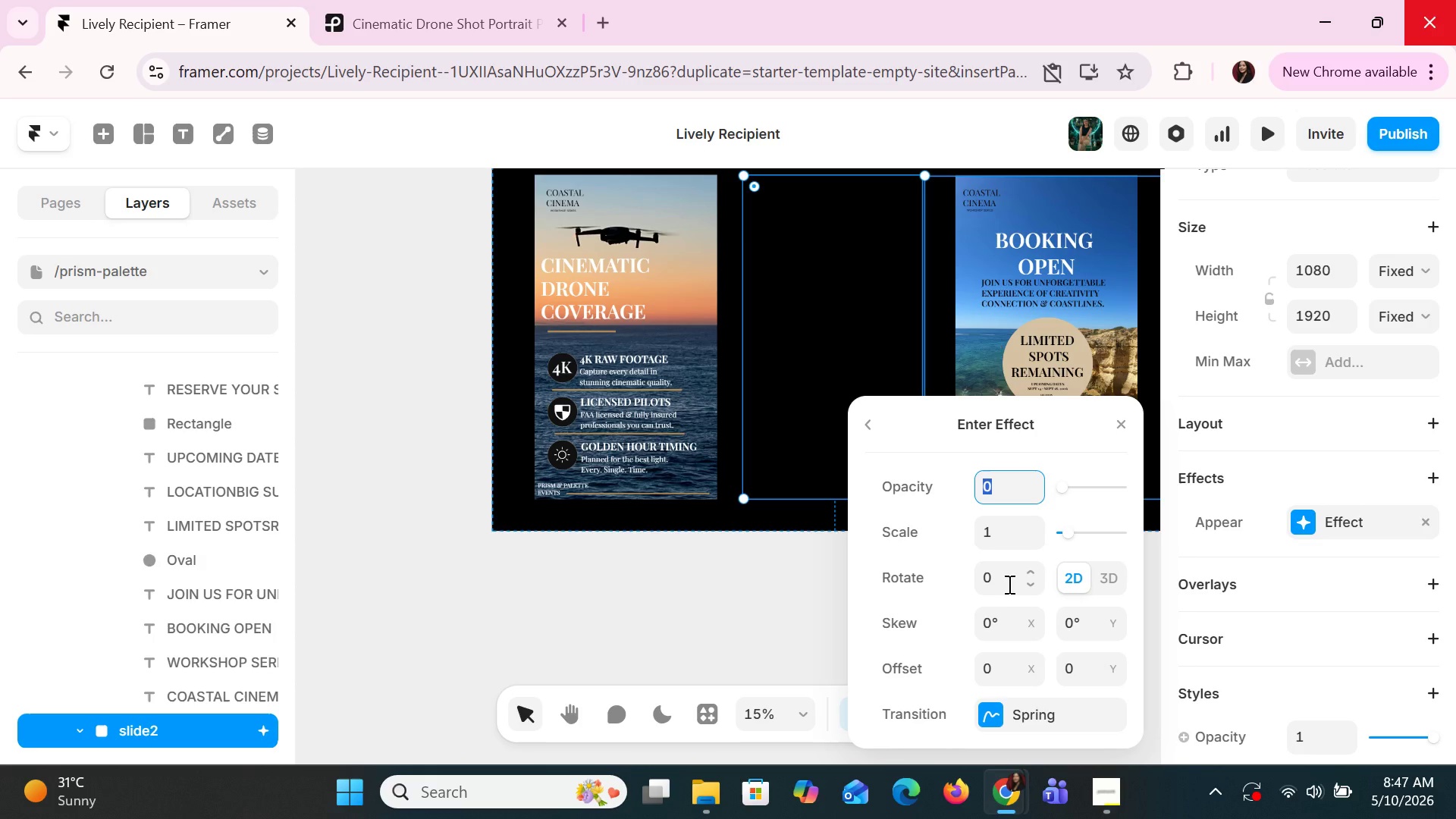 
wait(17.47)
 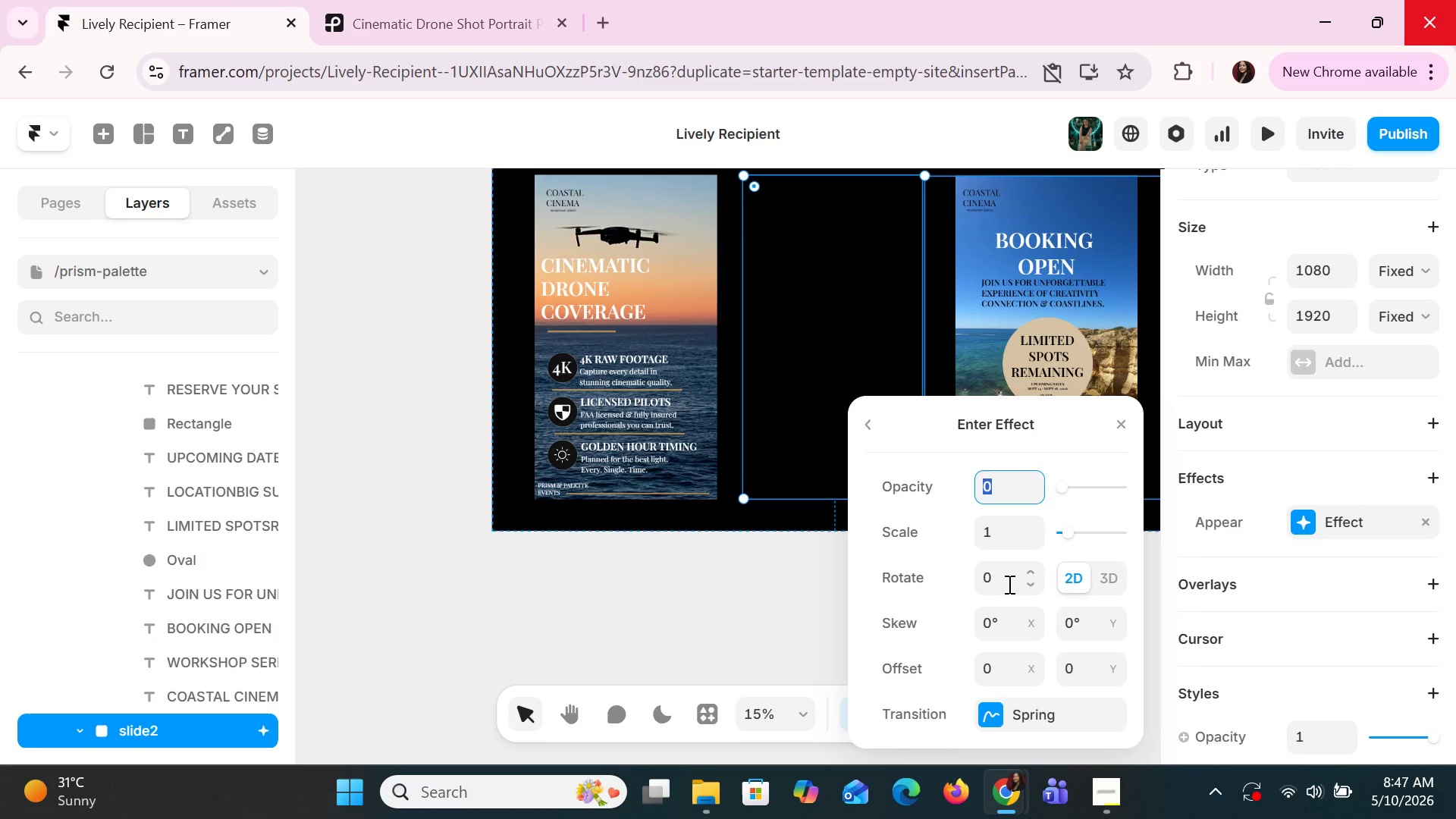 
left_click([994, 671])
 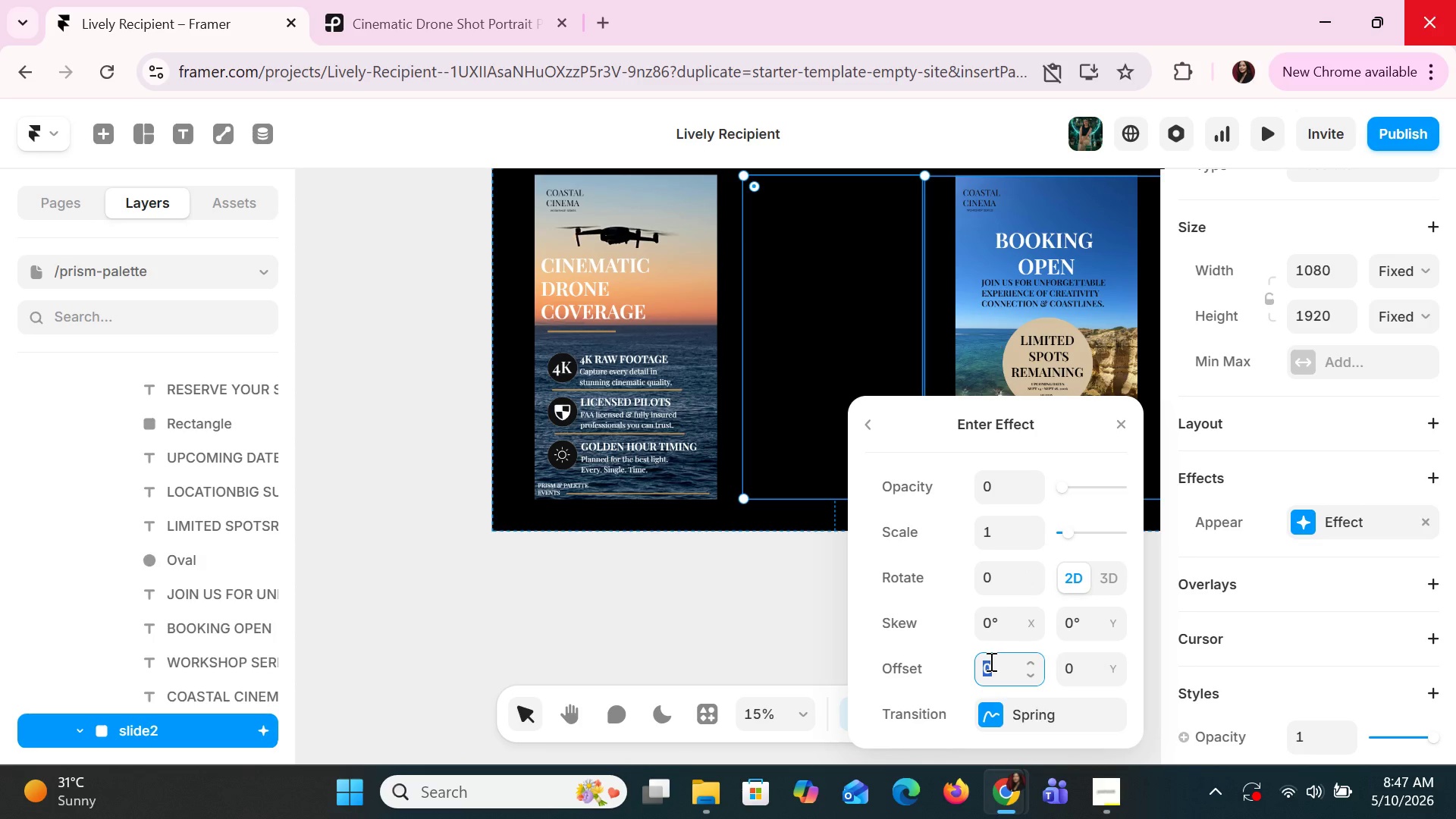 
type(40)
 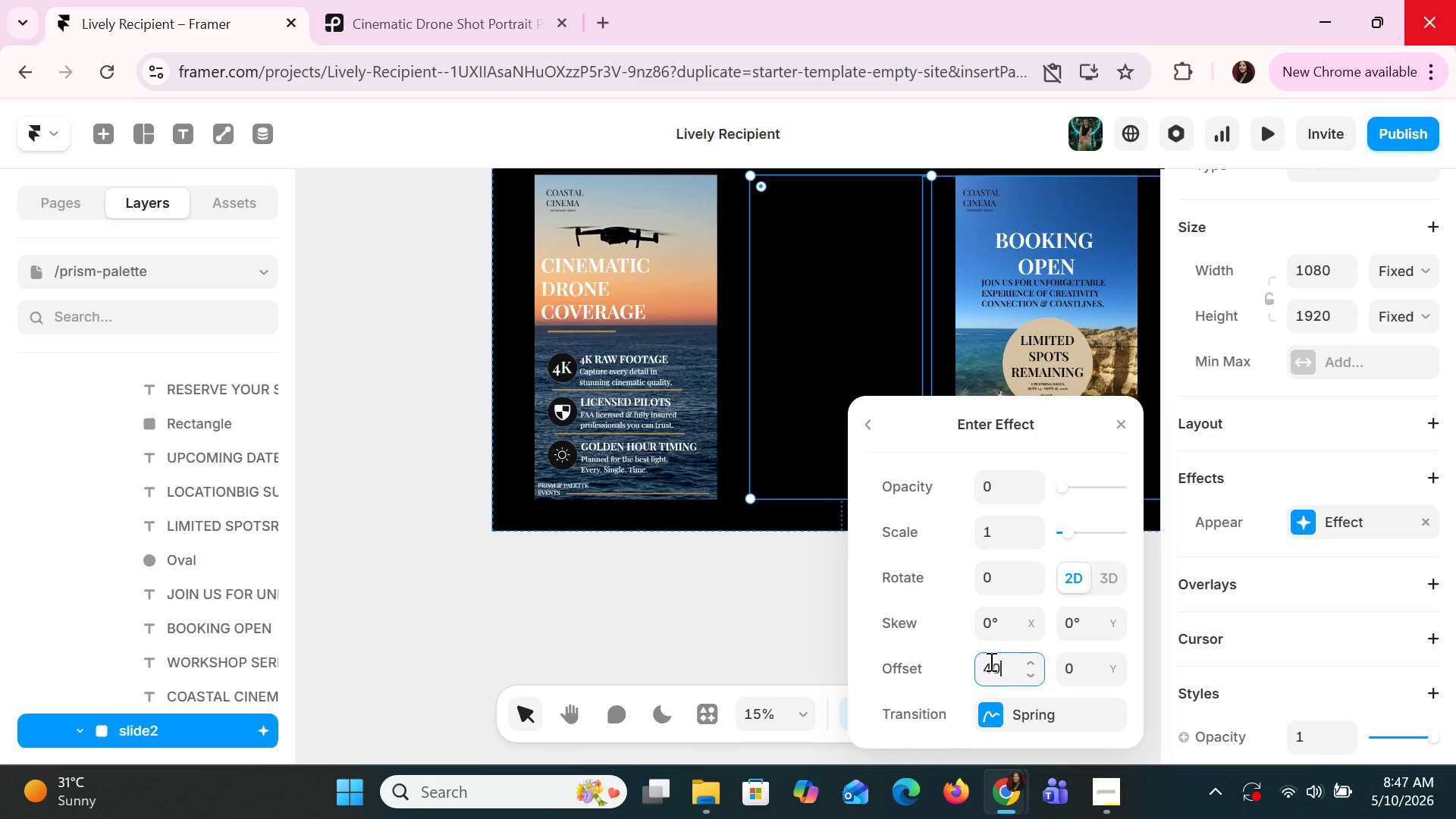 
key(Enter)
 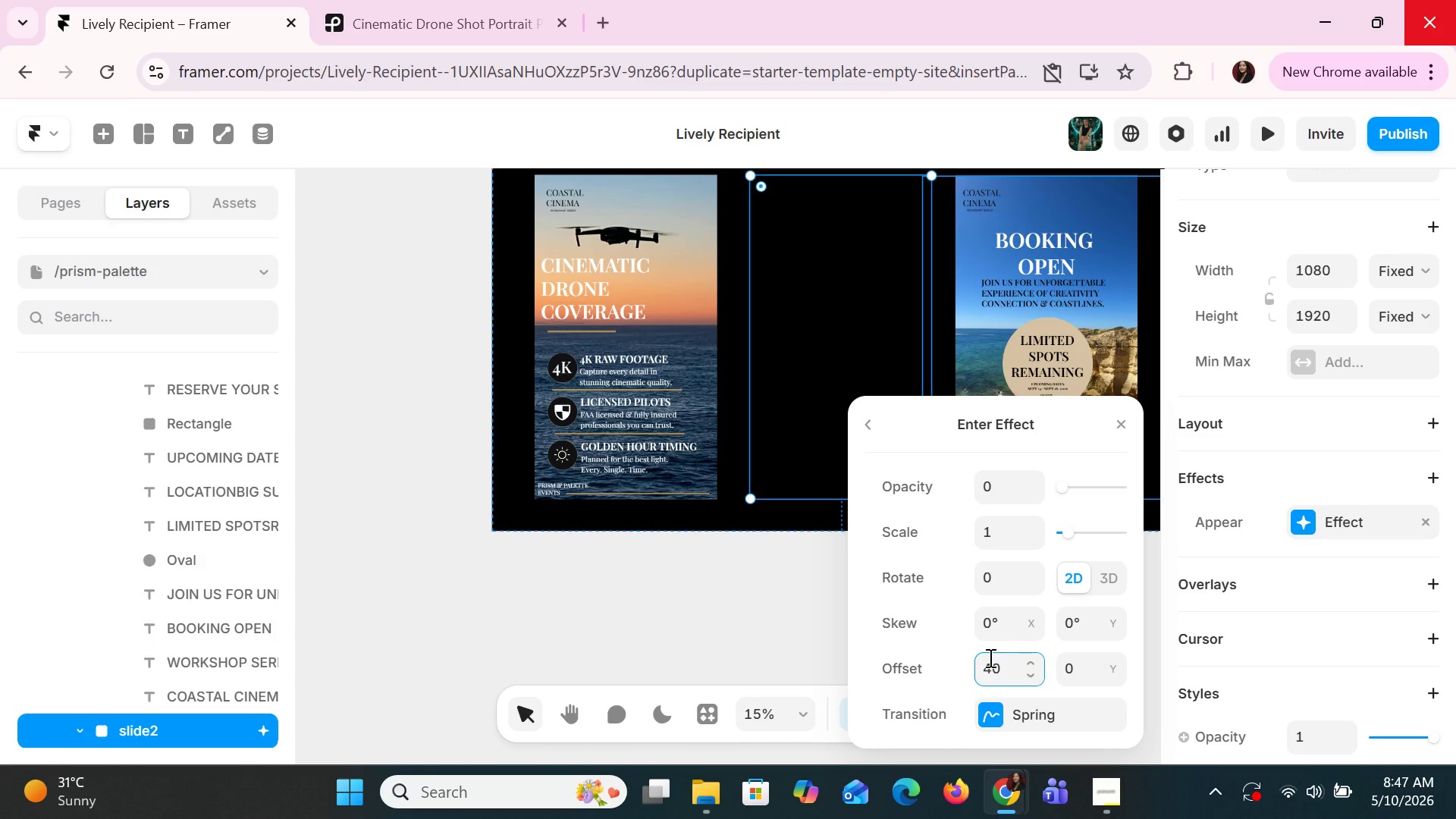 
key(Control+Z)
 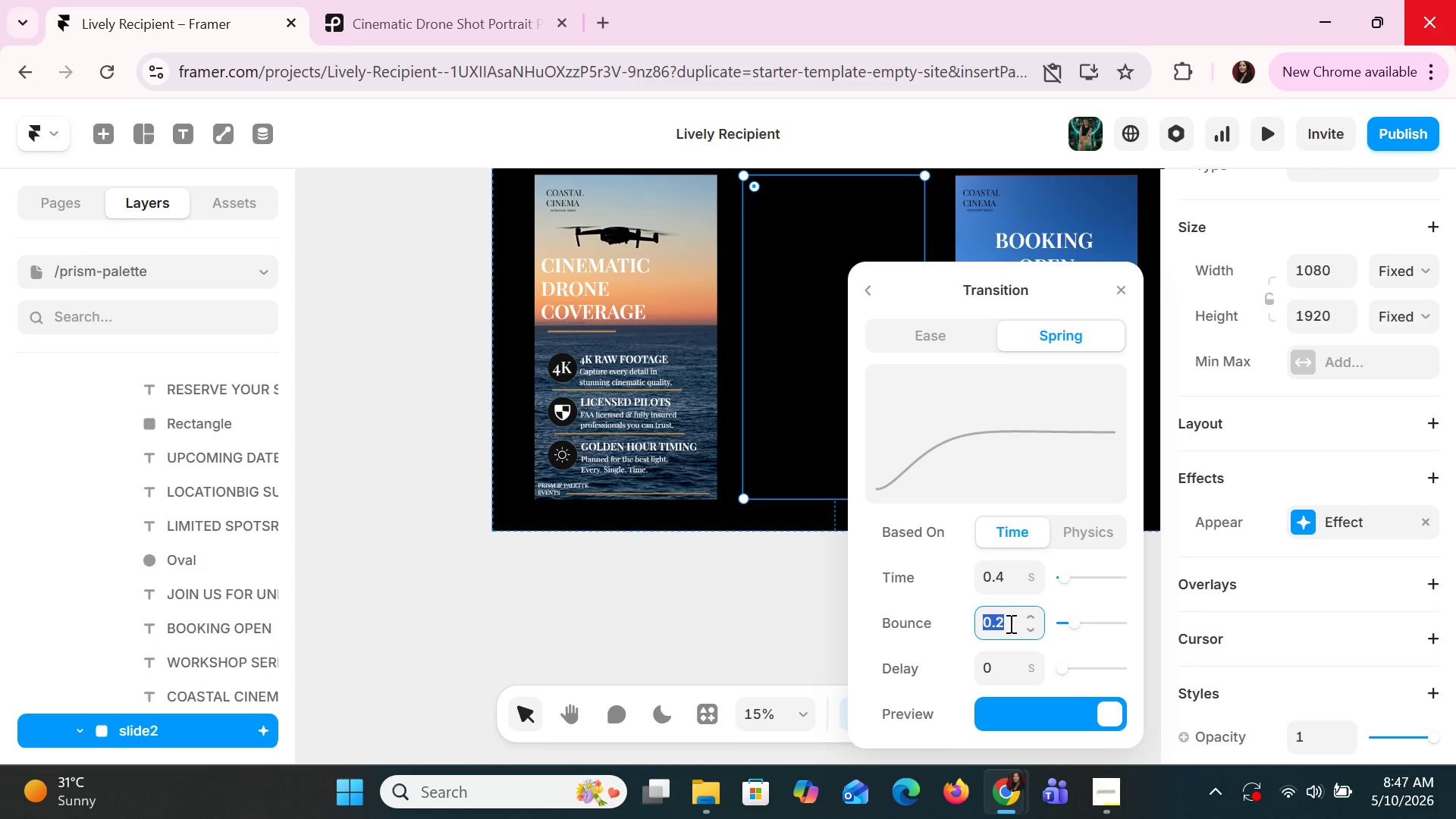 
wait(9.27)
 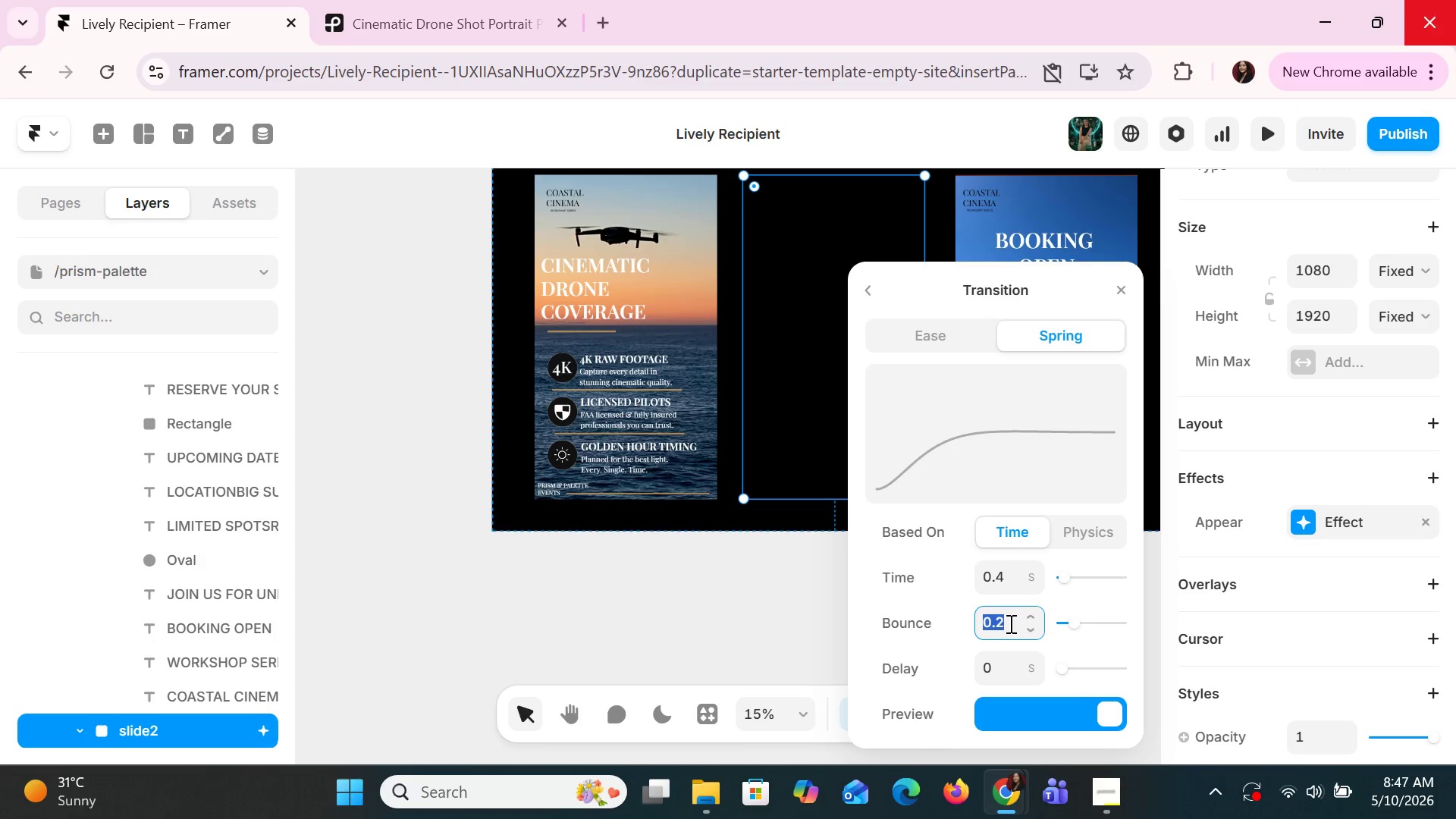 
left_click([1122, 295])
 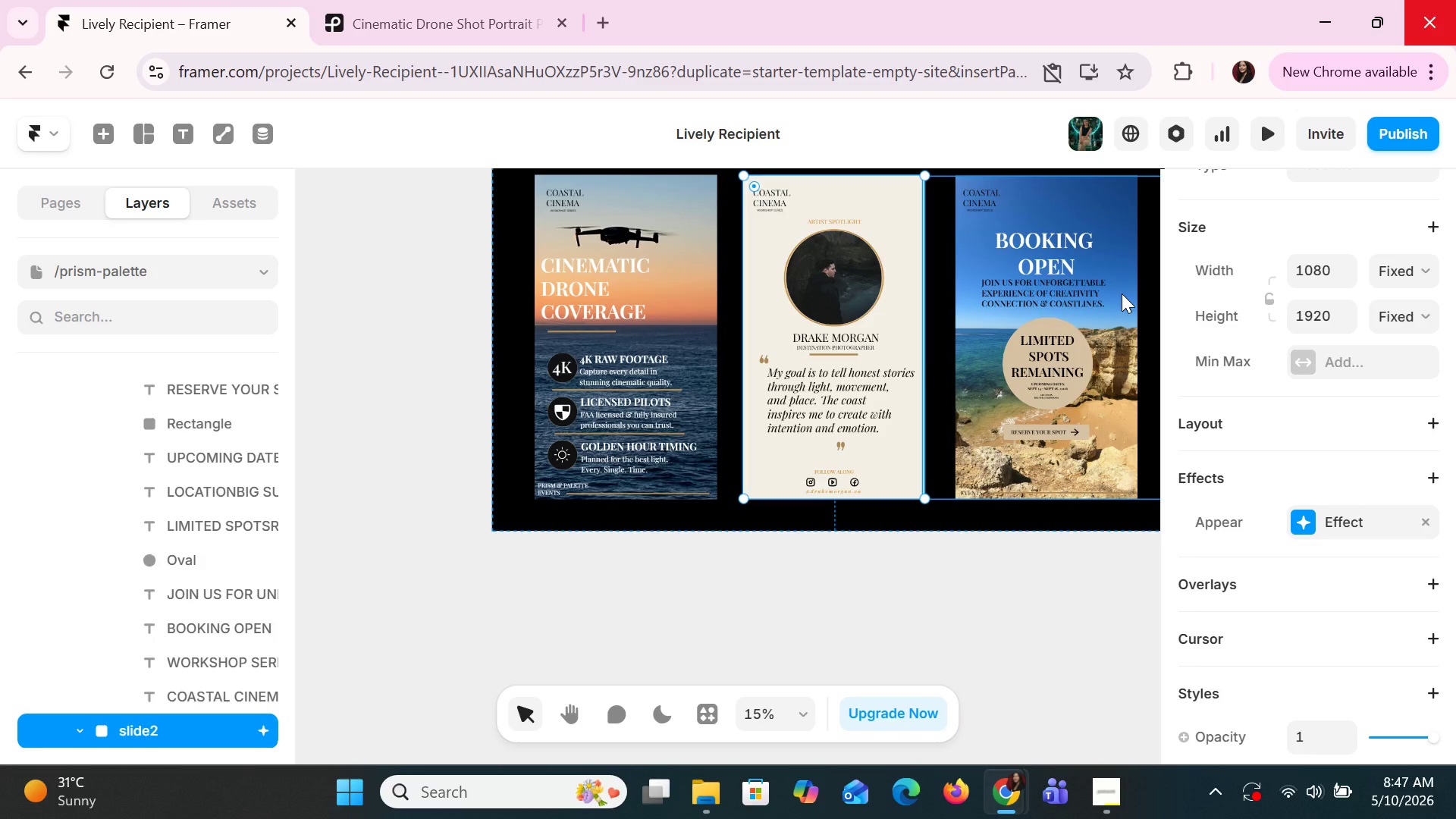 
scroll: coordinate [1124, 294], scroll_direction: up, amount: 2.0
 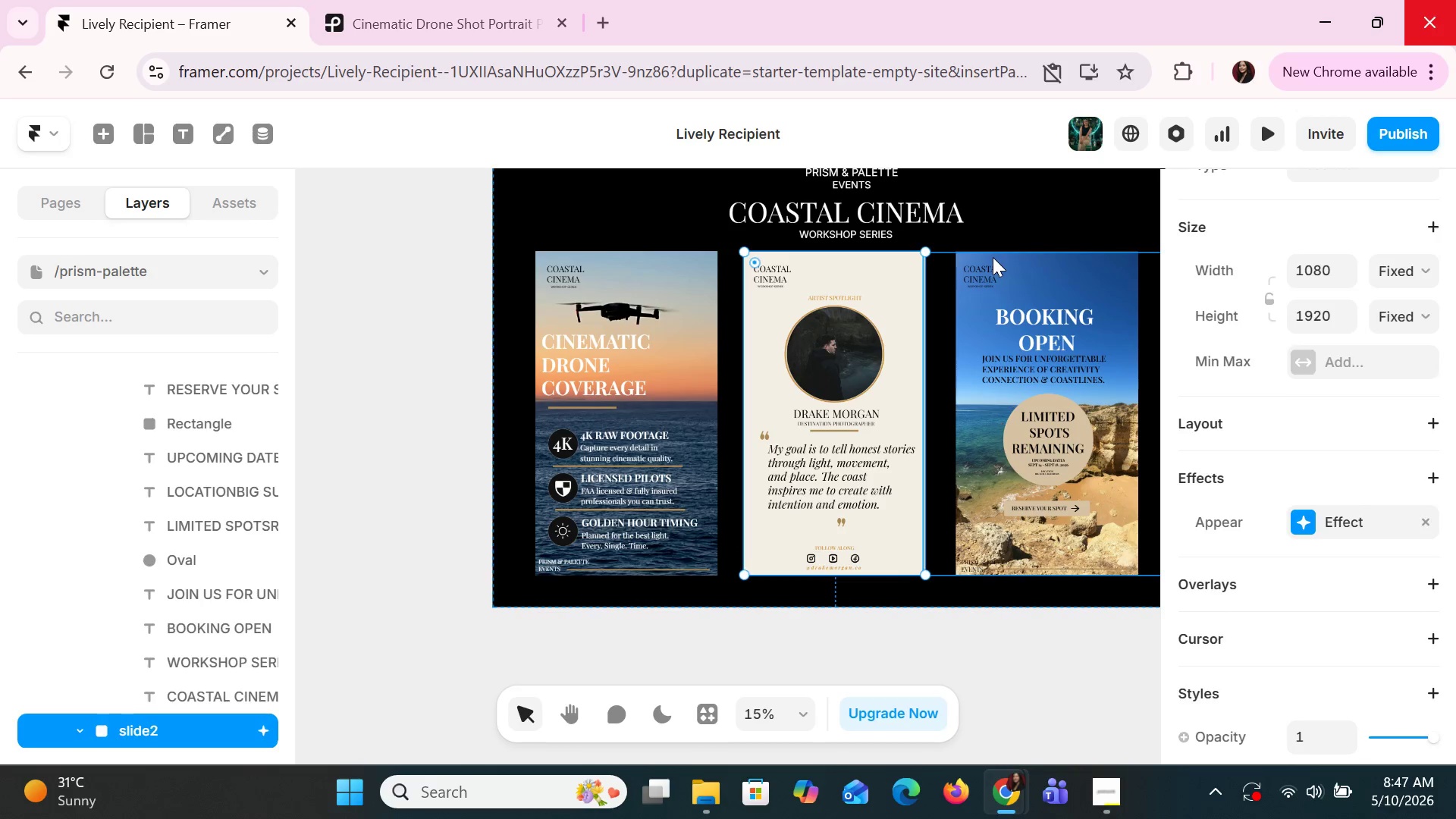 
left_click([993, 257])
 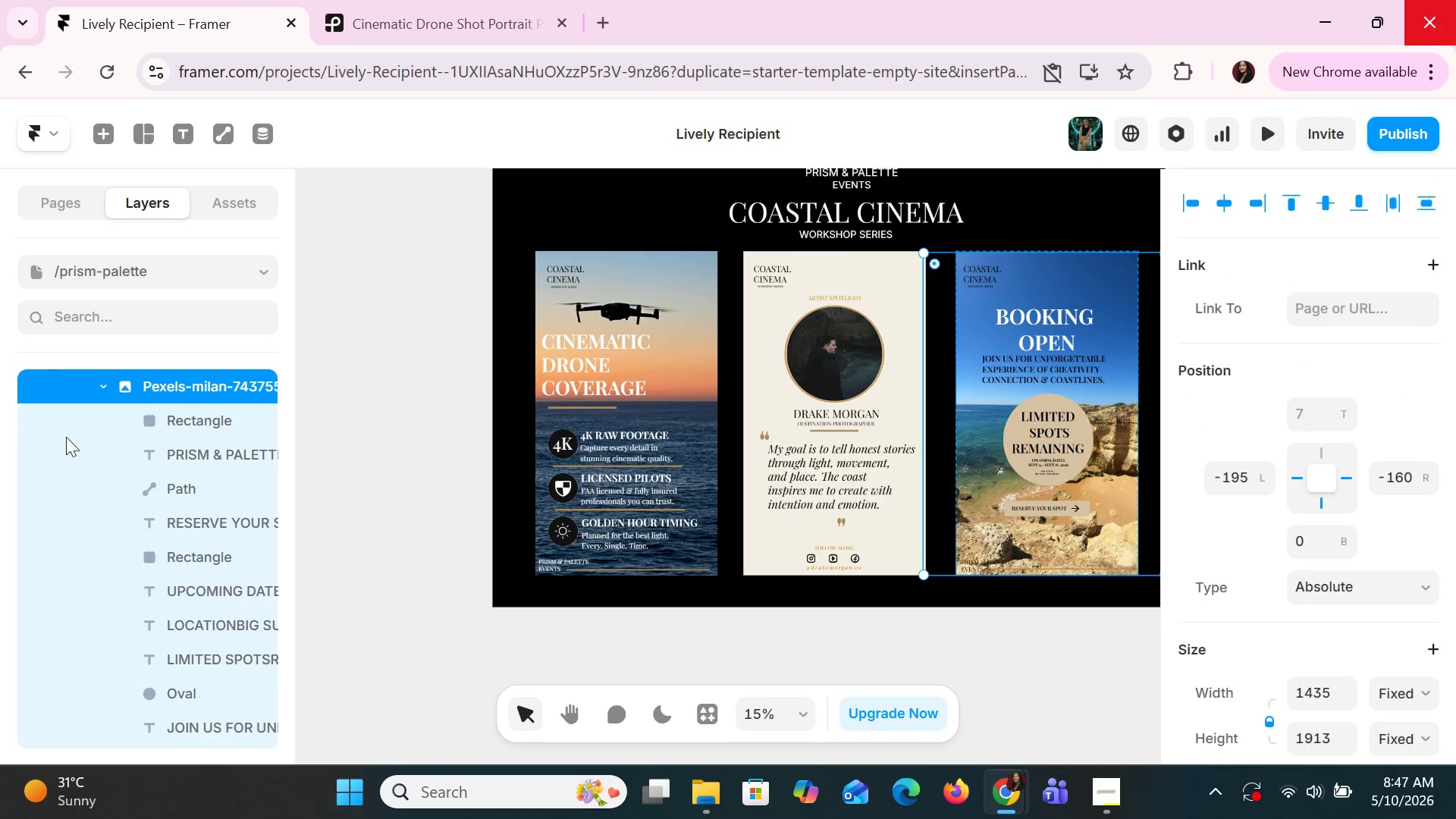 
scroll: coordinate [140, 511], scroll_direction: down, amount: 3.0
 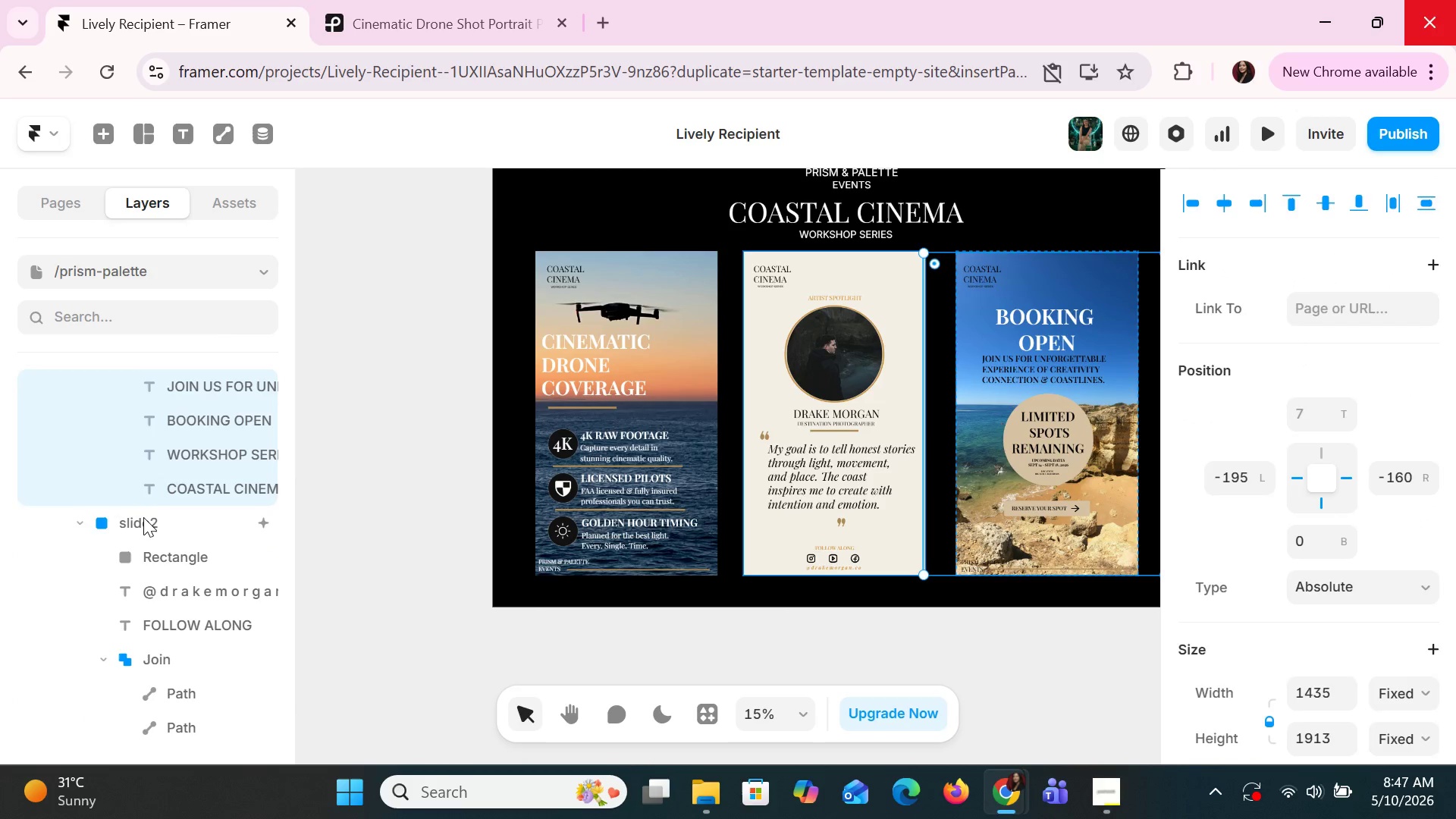 
left_click([143, 517])
 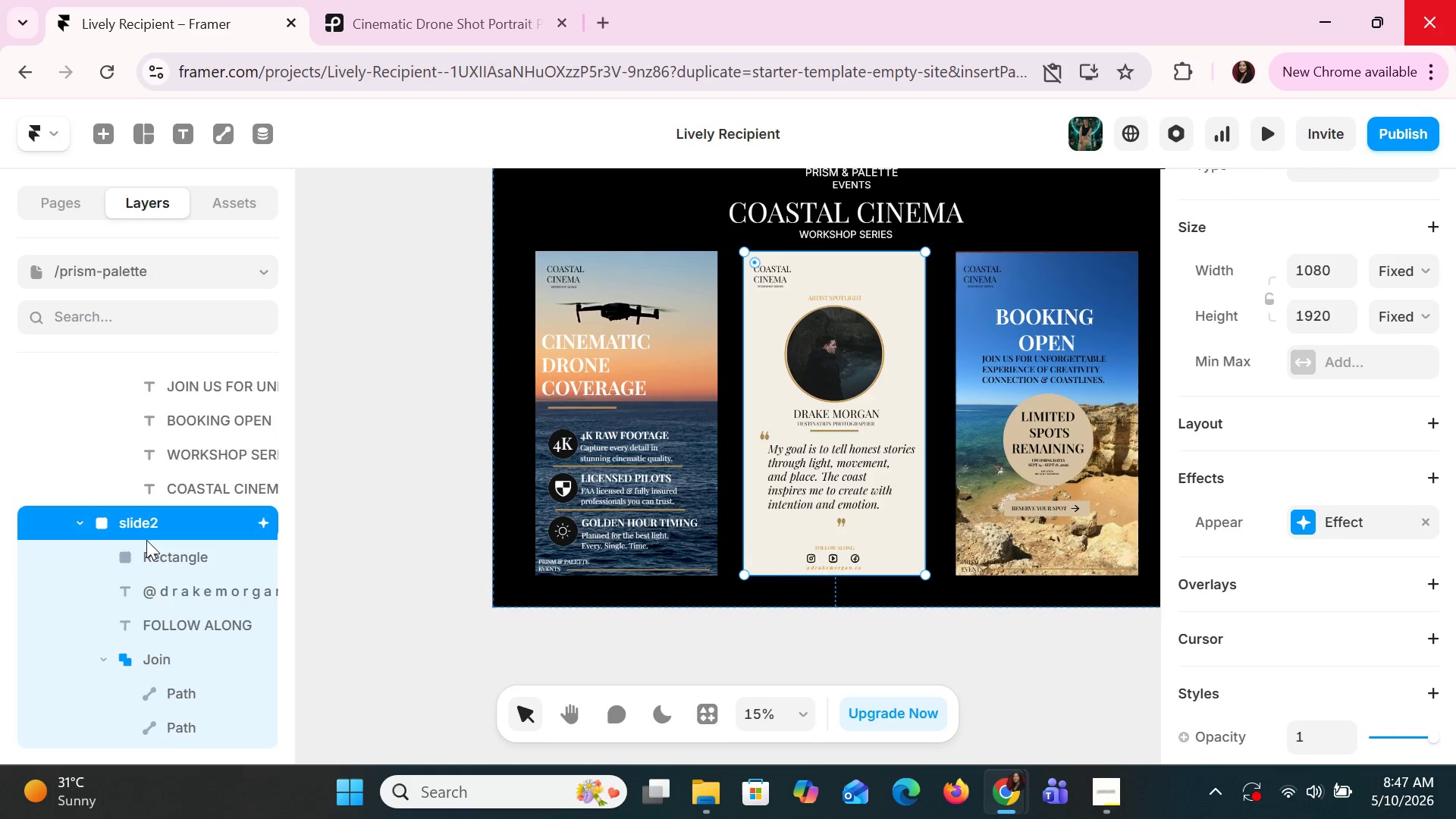 
scroll: coordinate [164, 560], scroll_direction: down, amount: 19.0
 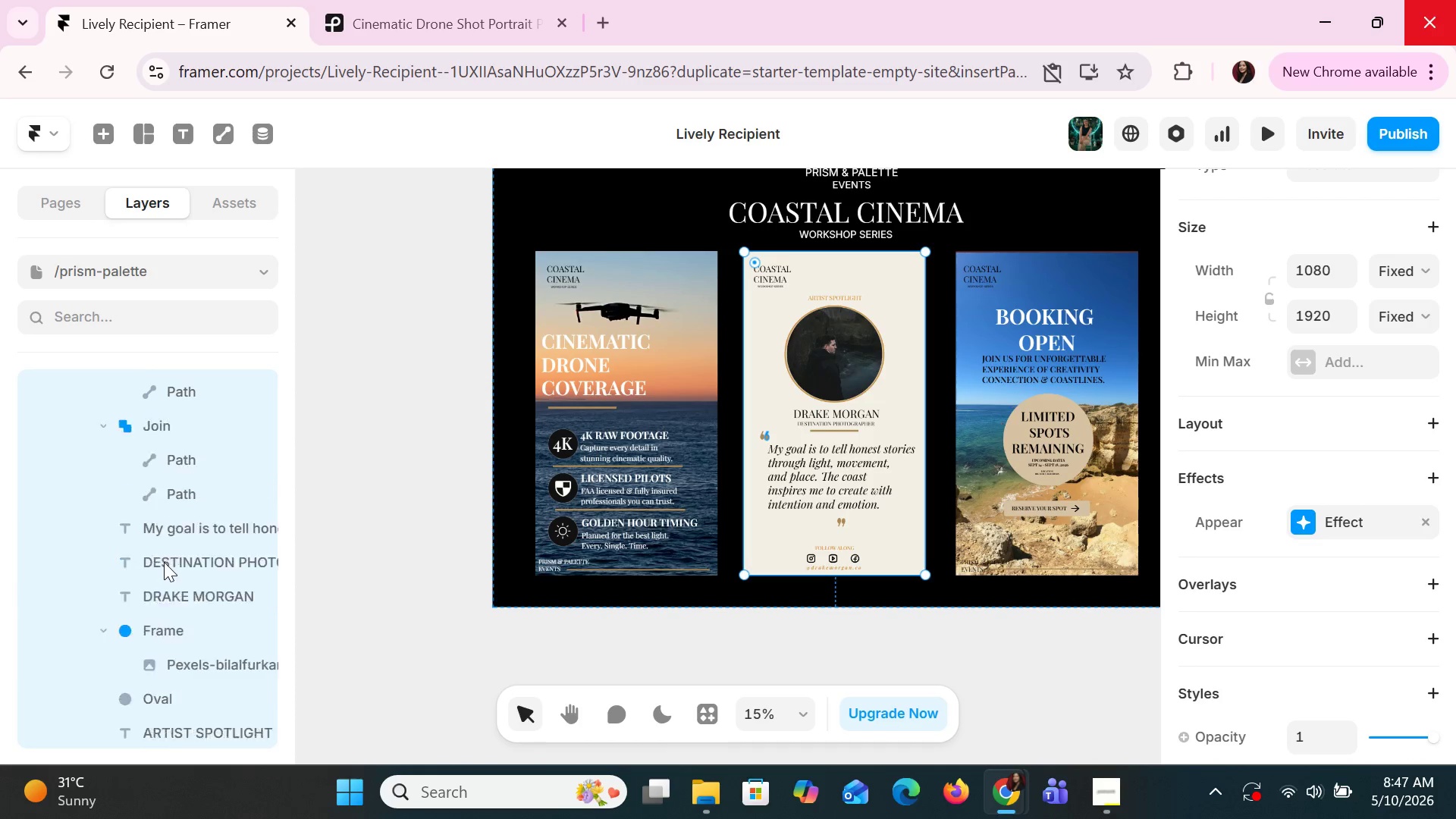 
scroll: coordinate [171, 571], scroll_direction: up, amount: 13.0
 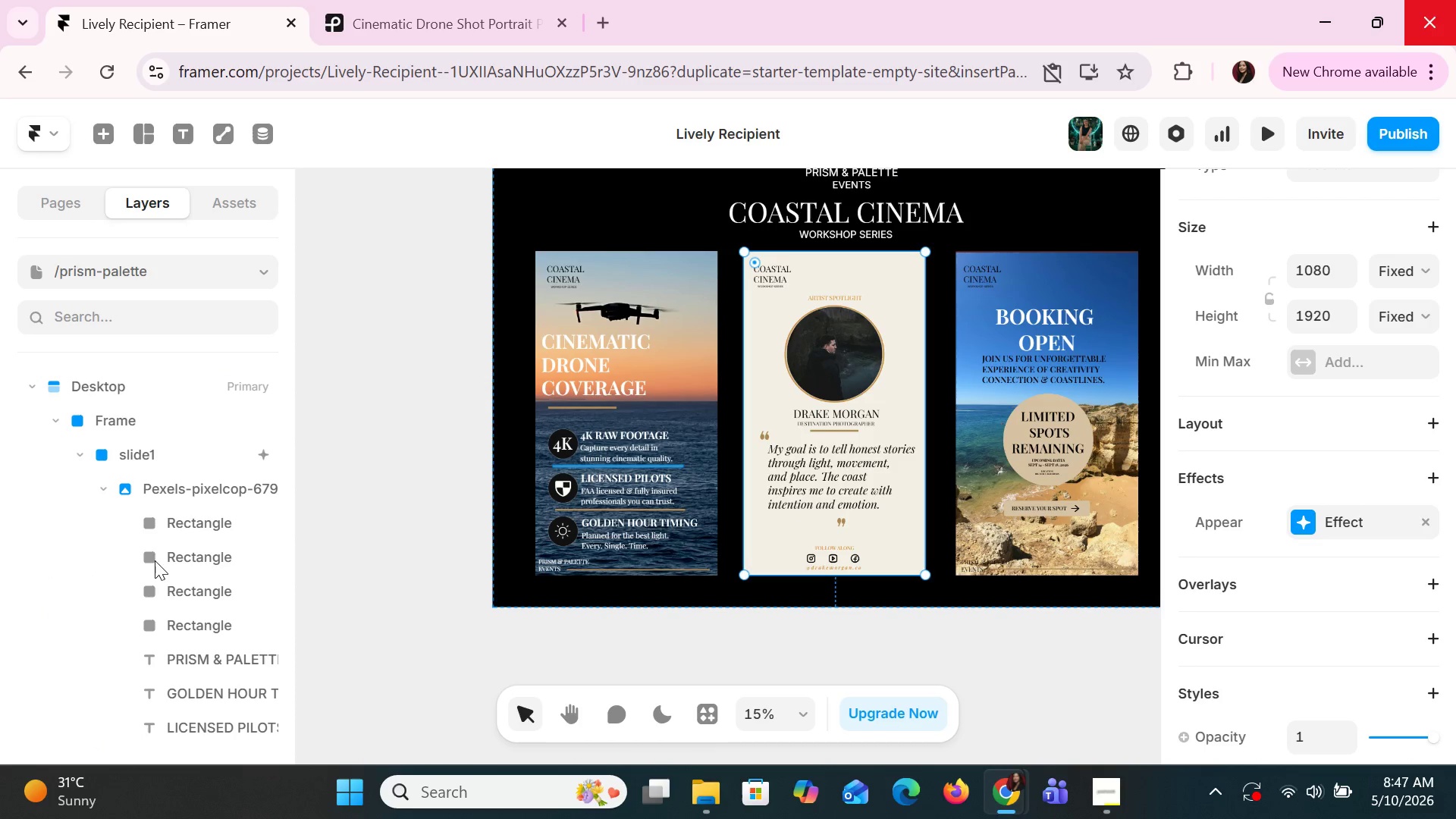 
left_click([151, 456])
 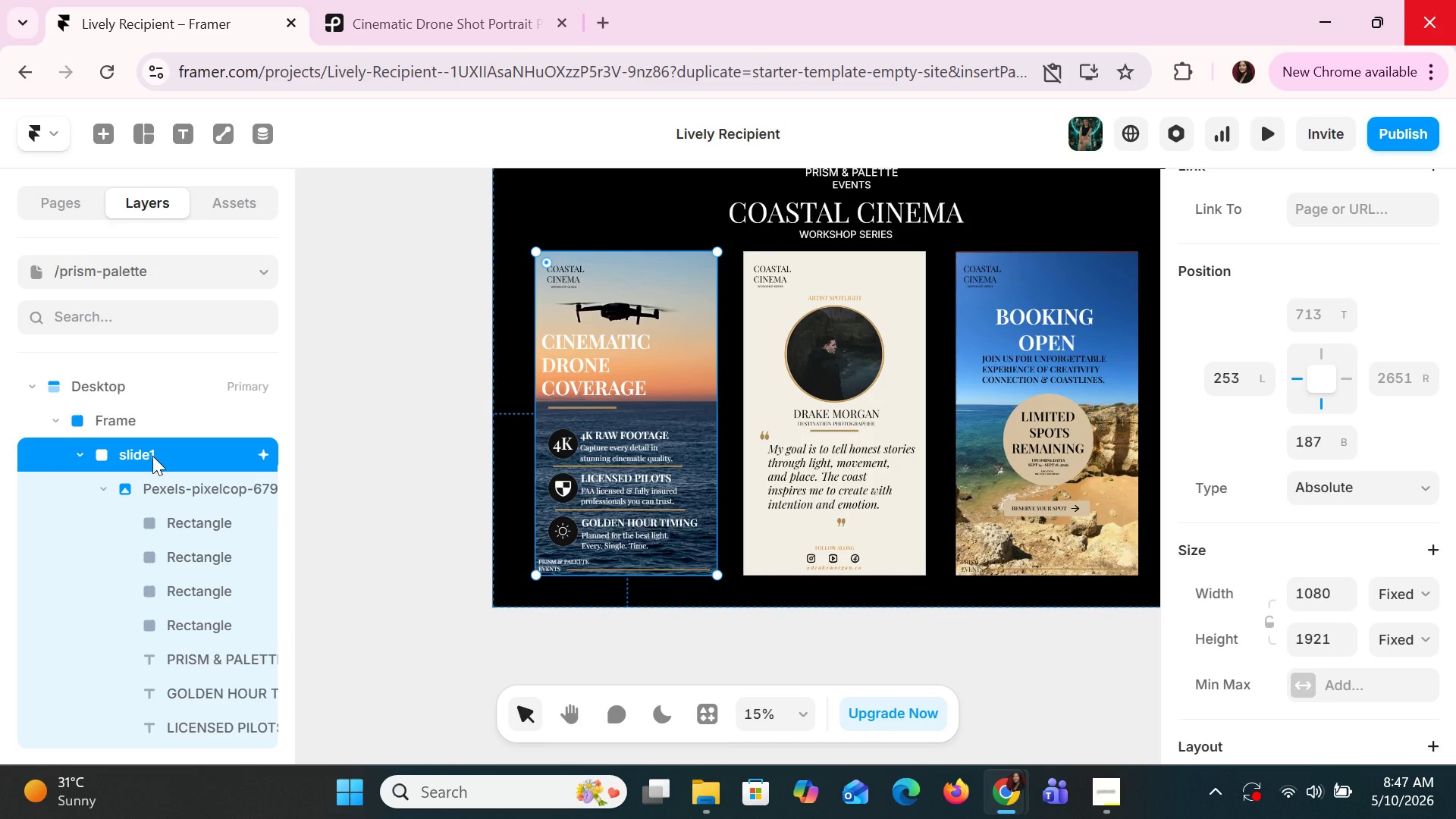 
scroll: coordinate [168, 473], scroll_direction: down, amount: 14.0
 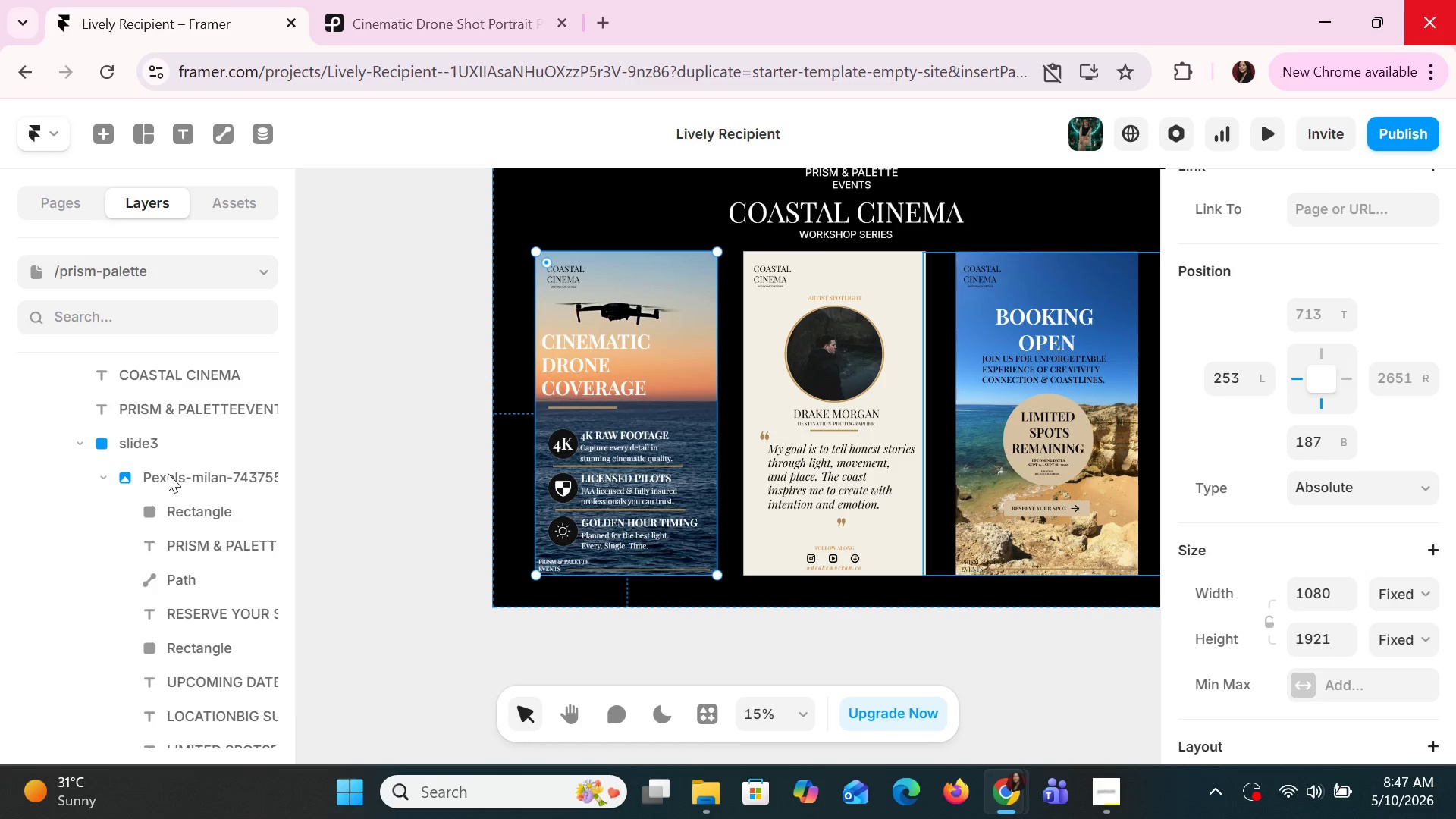 
left_click([153, 441])
 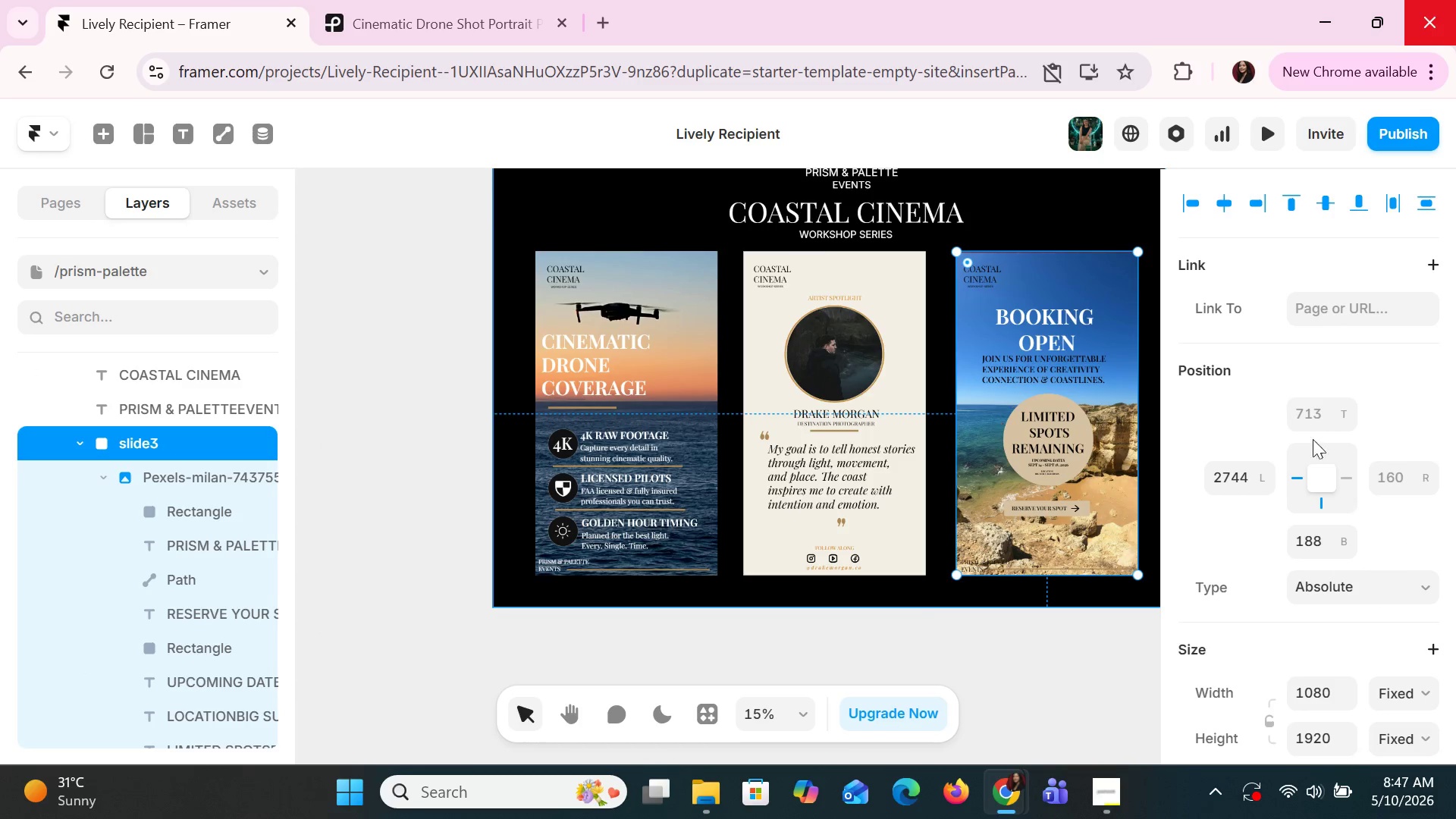 
scroll: coordinate [1266, 458], scroll_direction: down, amount: 3.0
 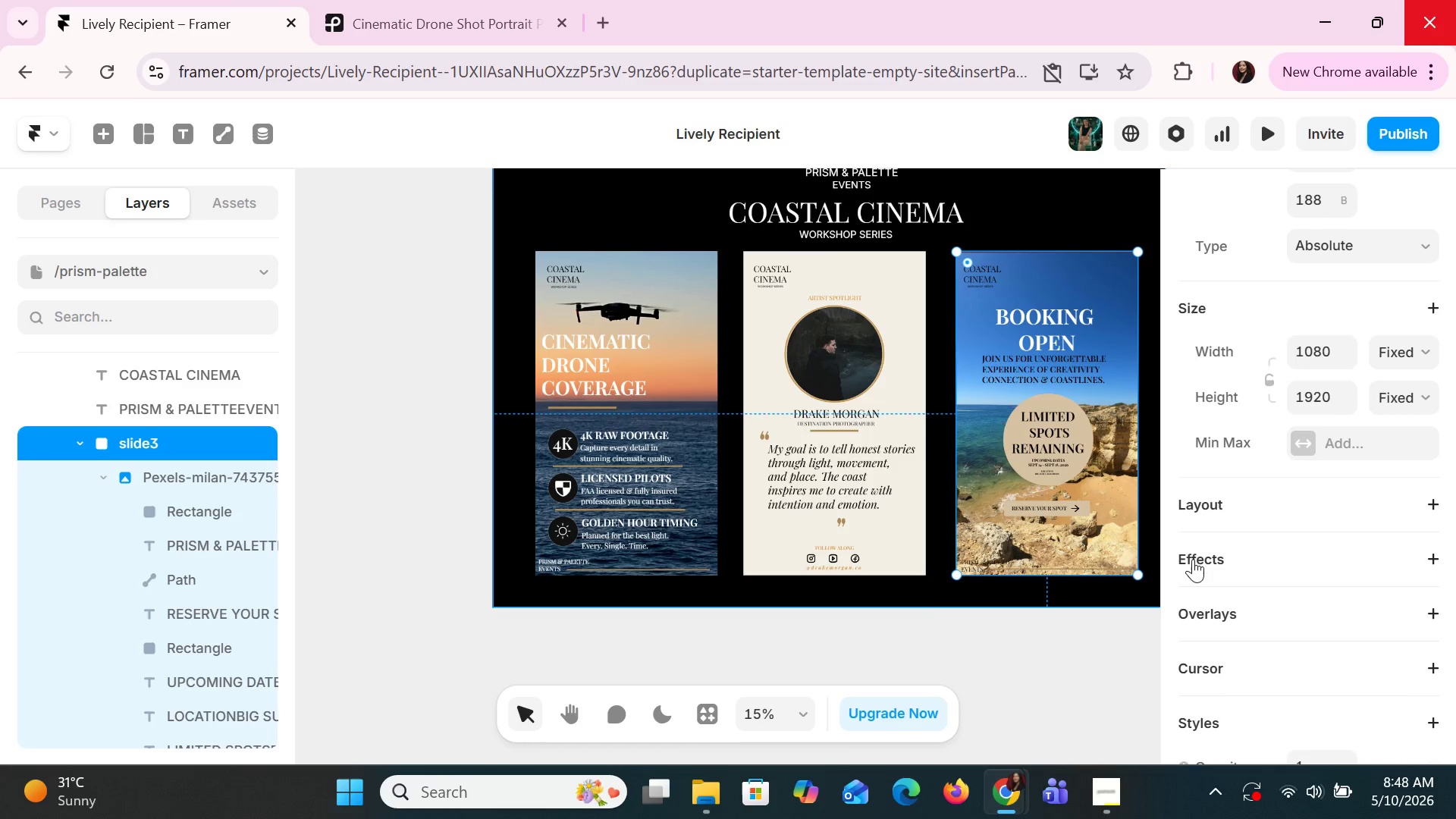 
left_click([1194, 560])
 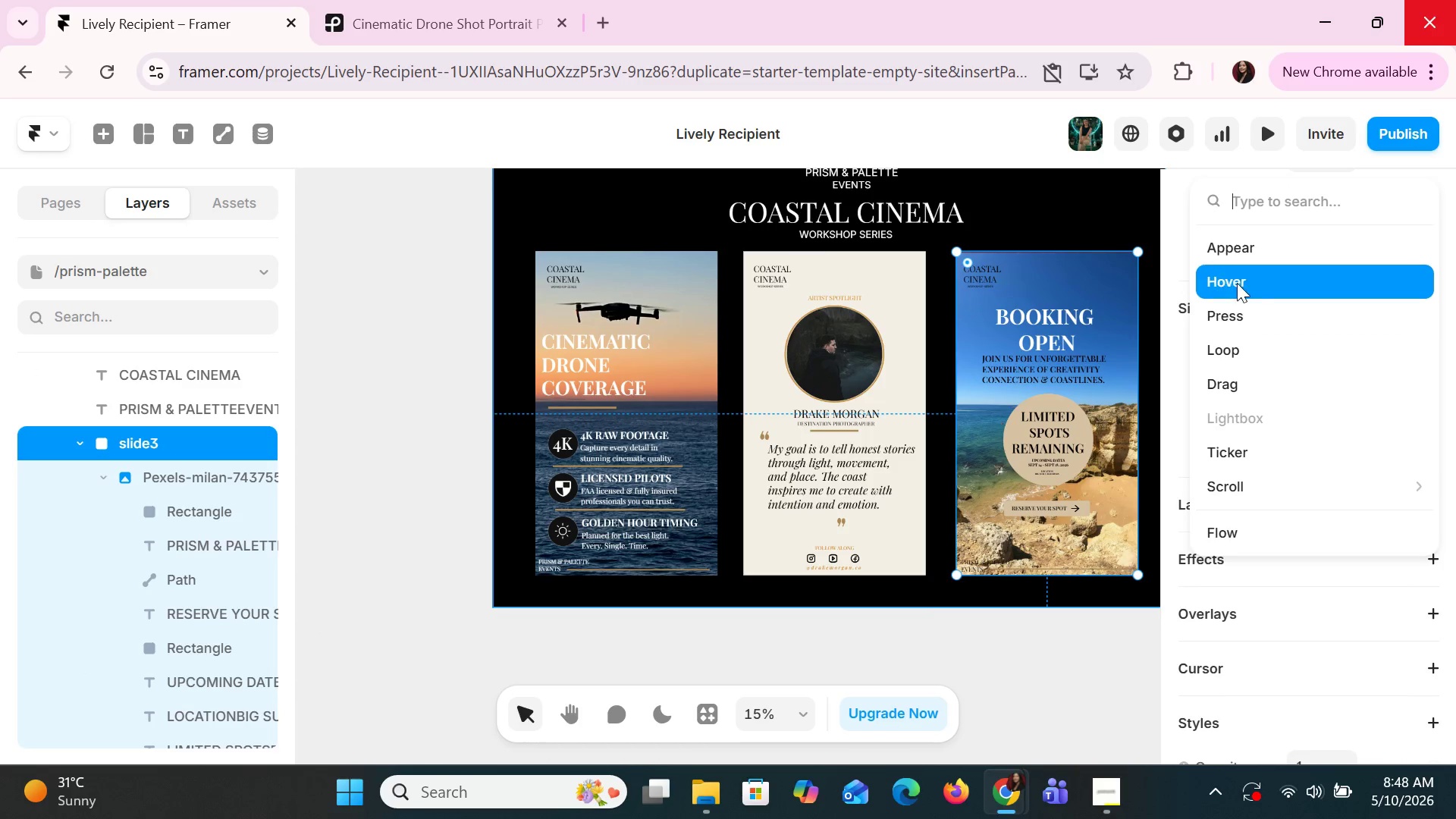 
left_click([1237, 258])
 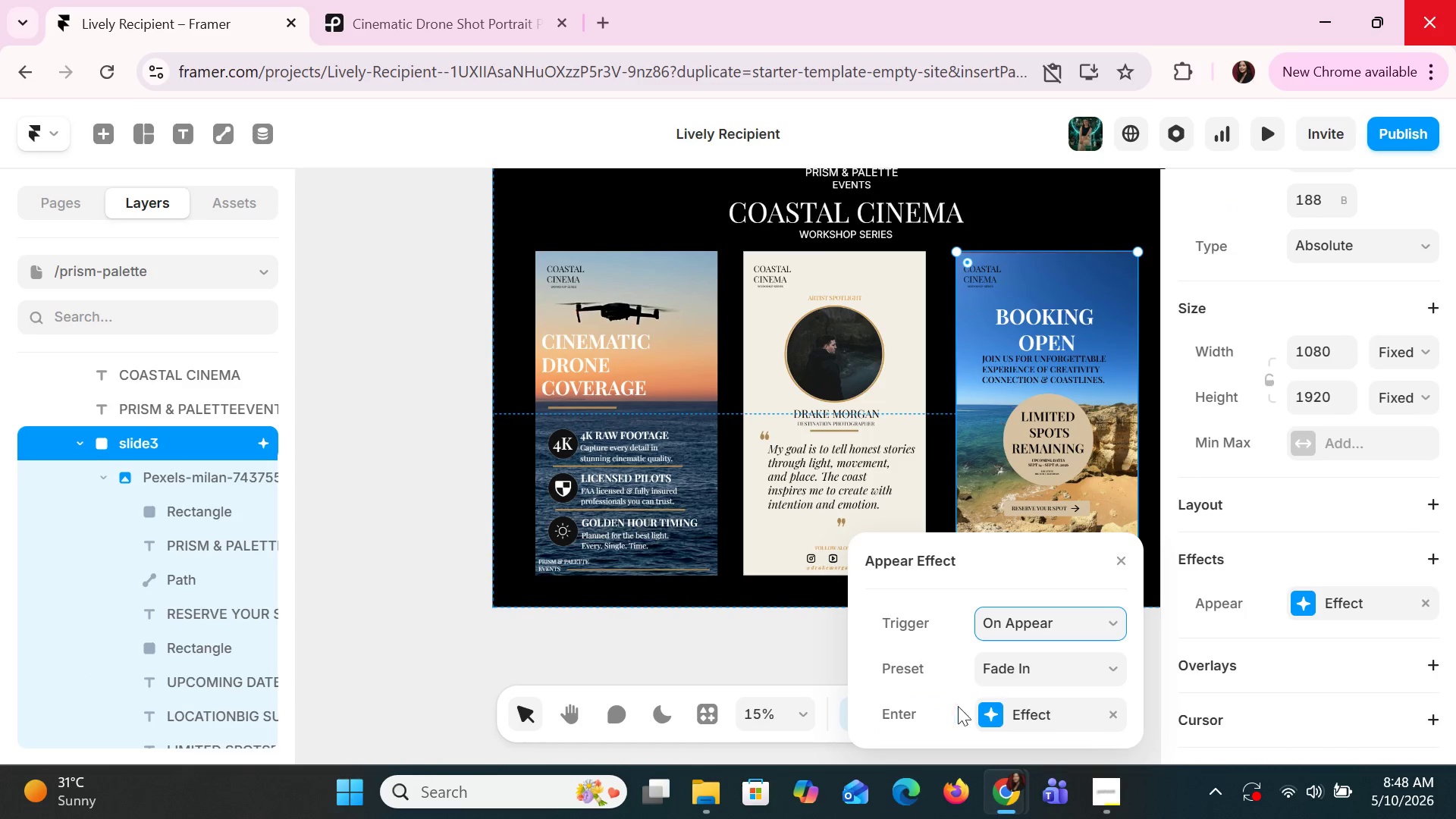 
left_click([987, 709])
 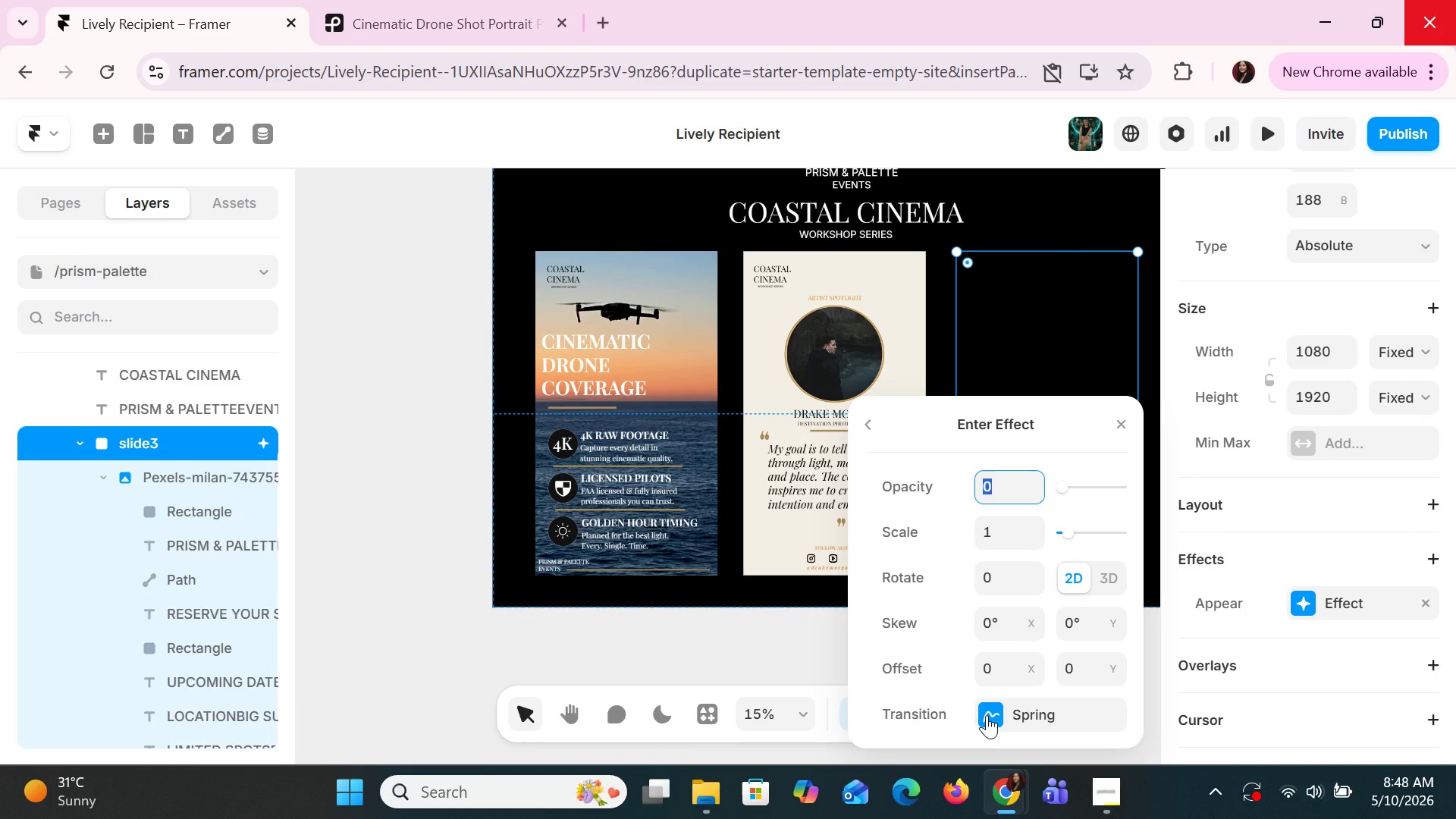 
left_click([985, 715])
 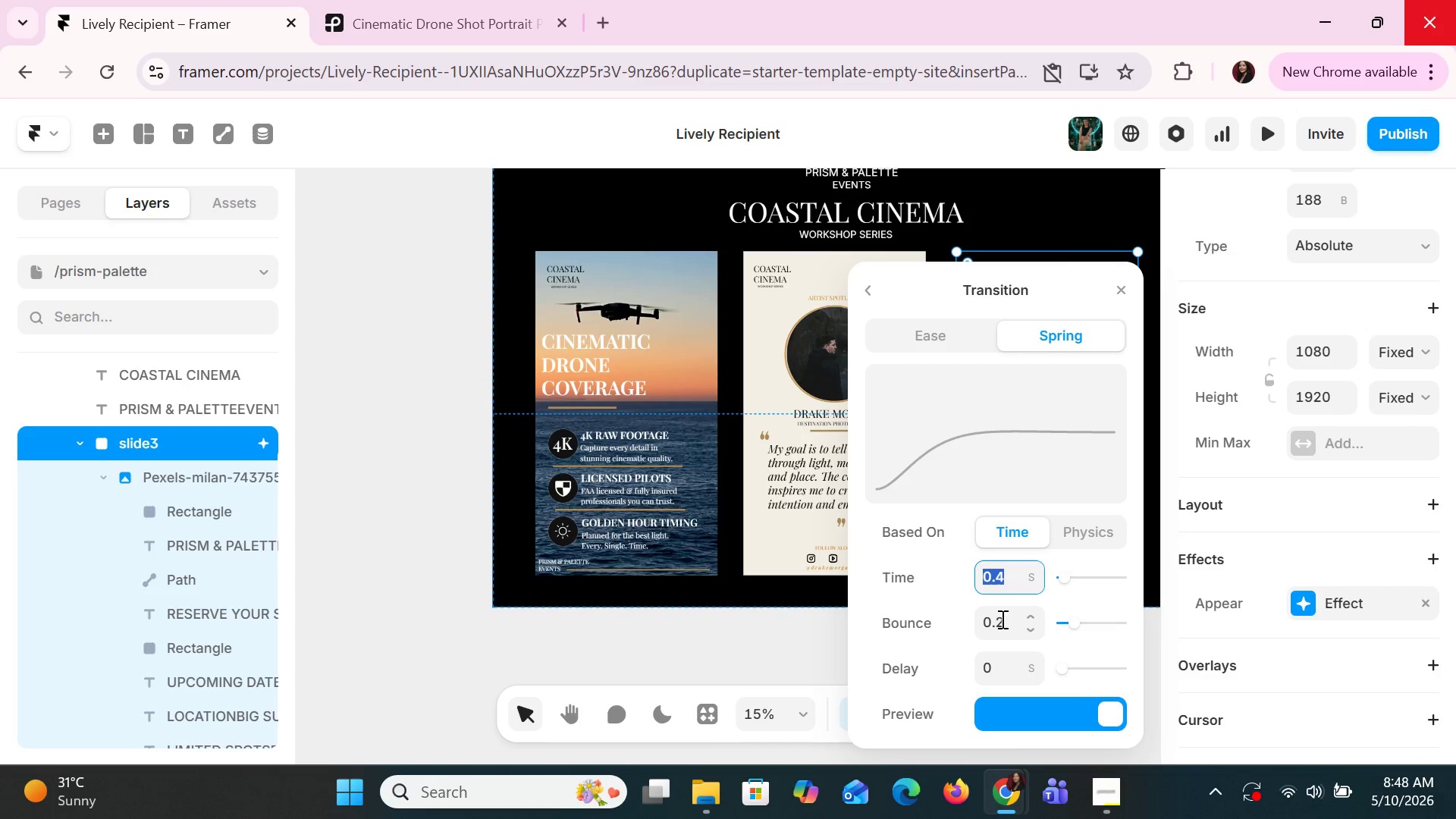 
left_click([1010, 617])
 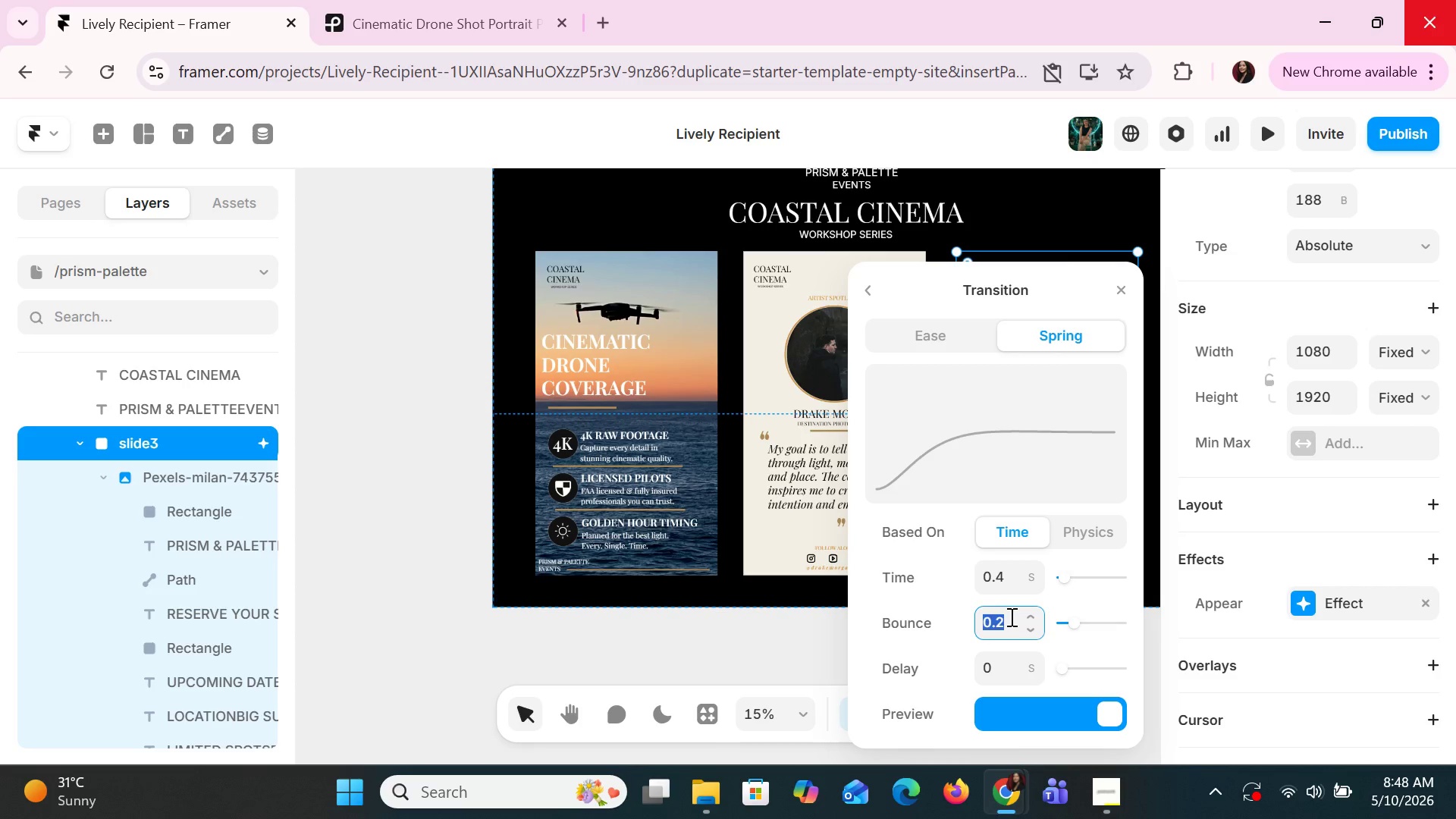 
left_click([1010, 617])
 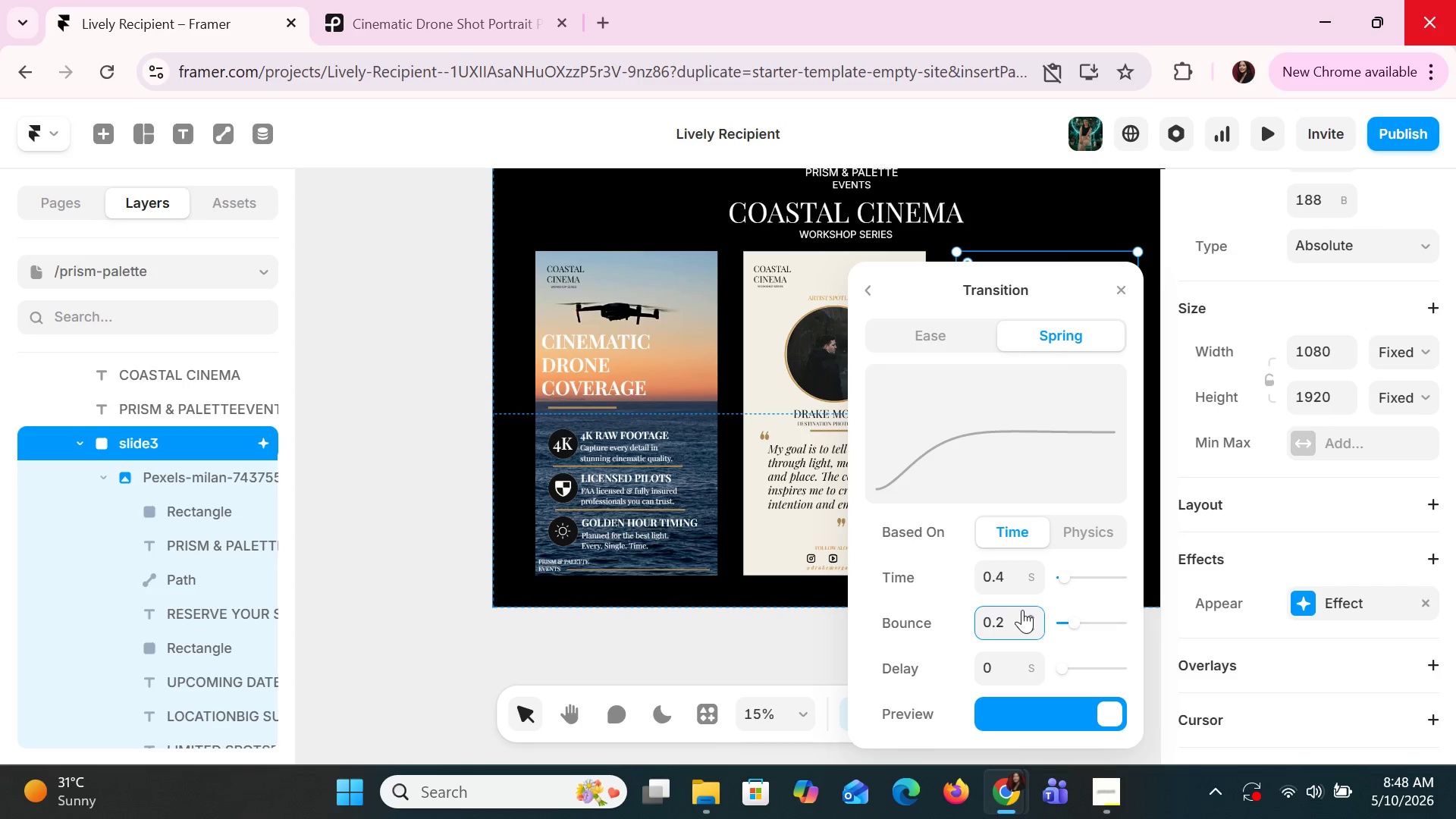 
key(Backspace)
 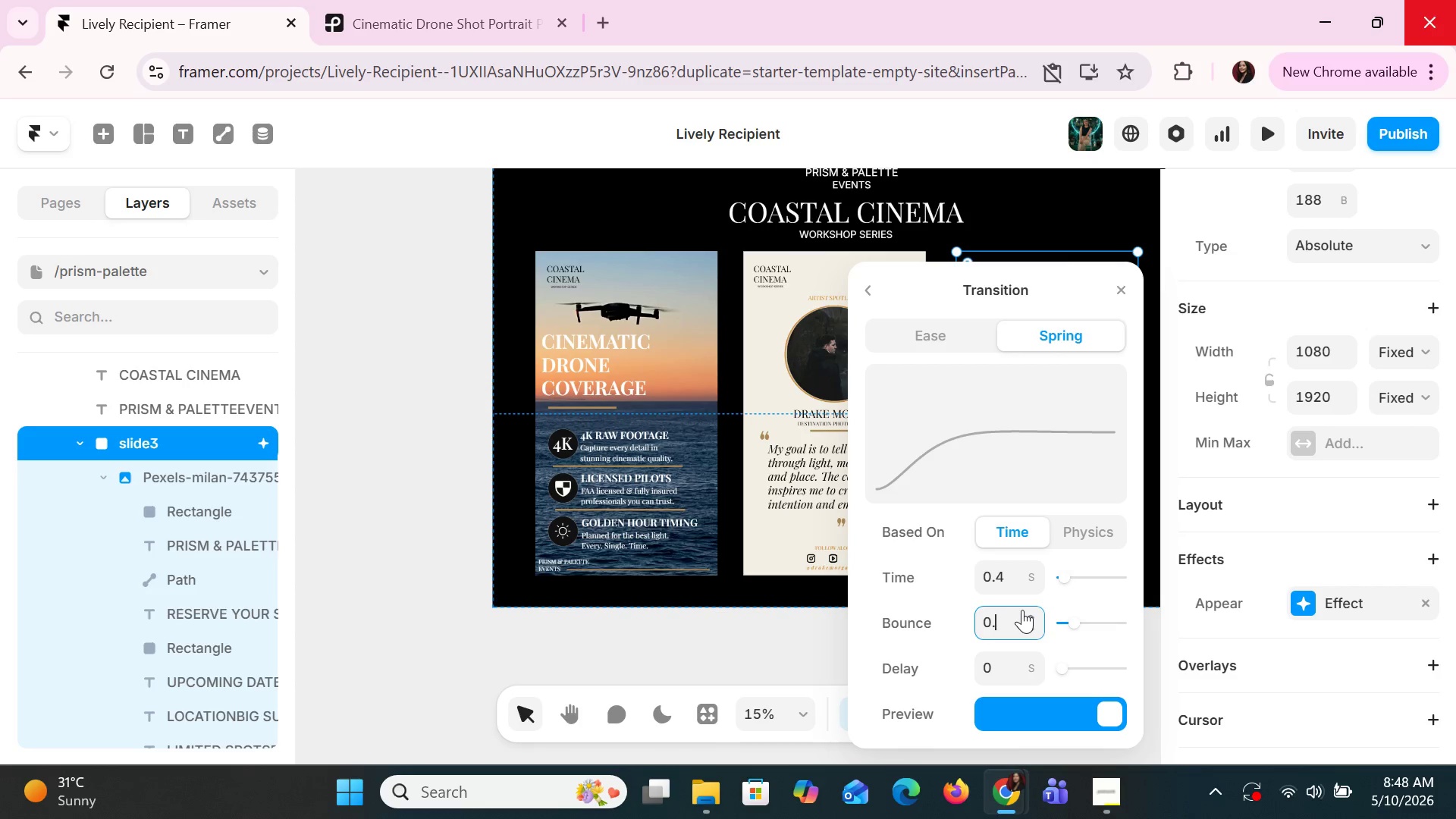 
key(3)
 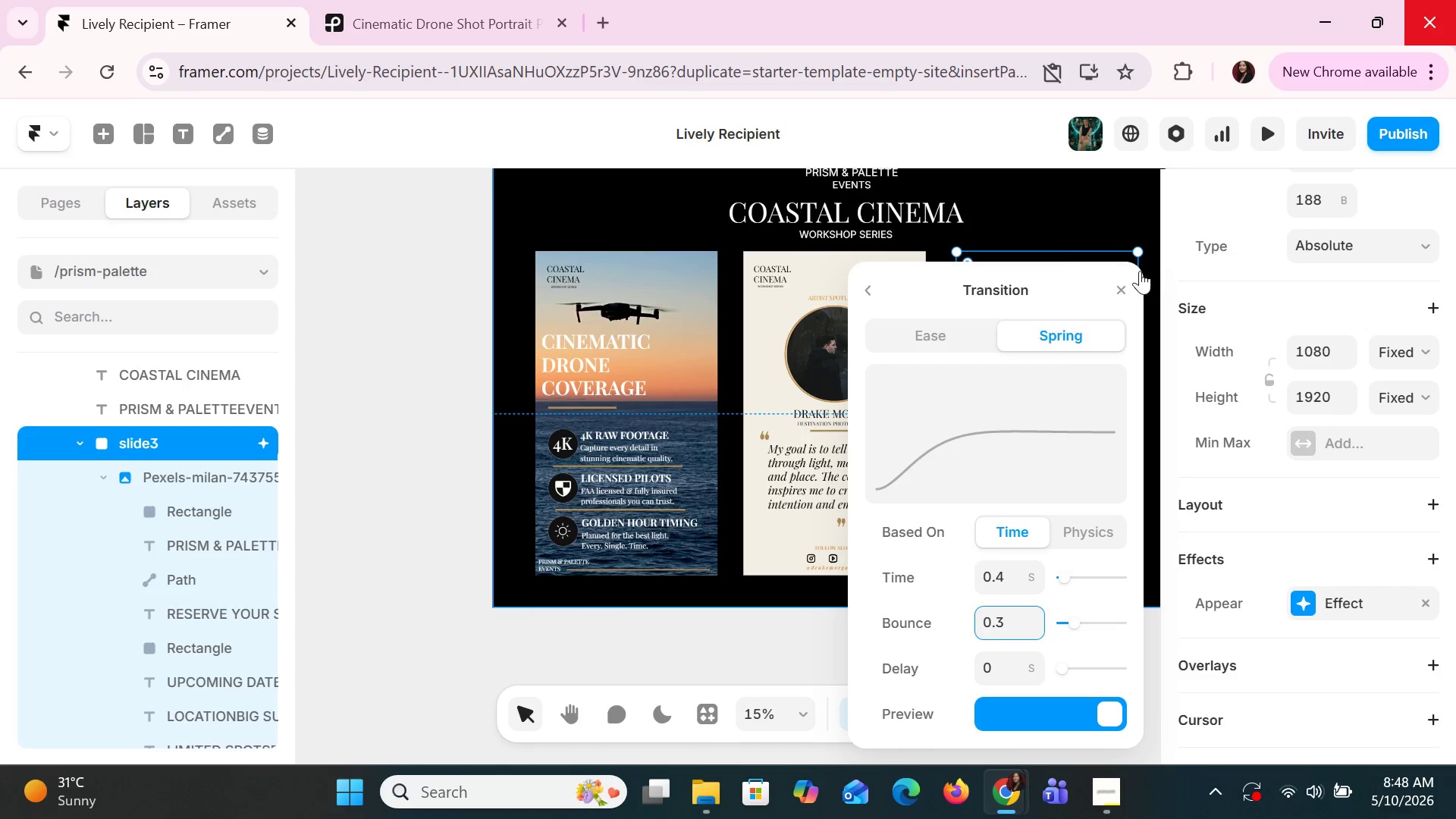 
left_click([1124, 288])
 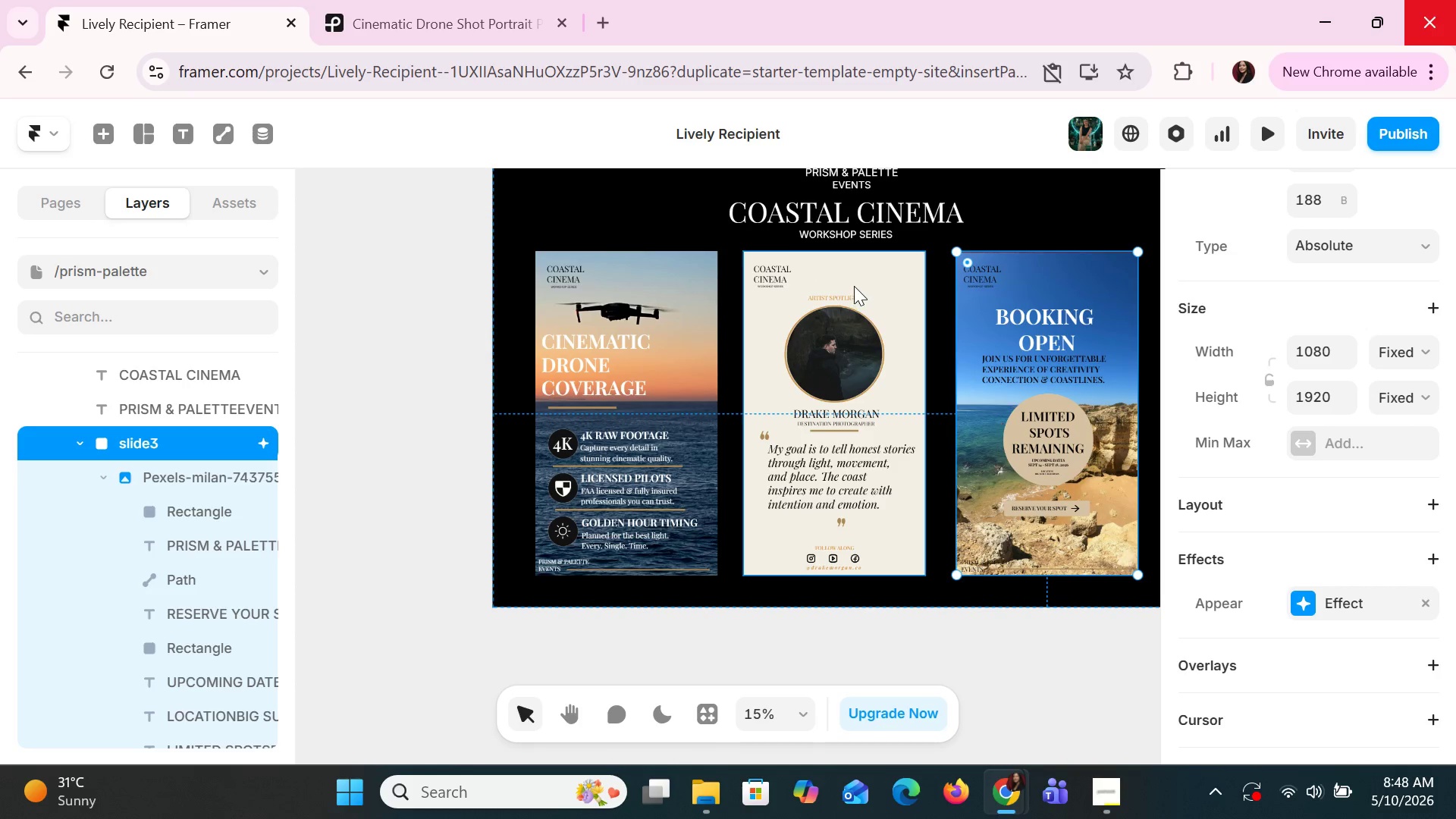 
left_click([852, 275])
 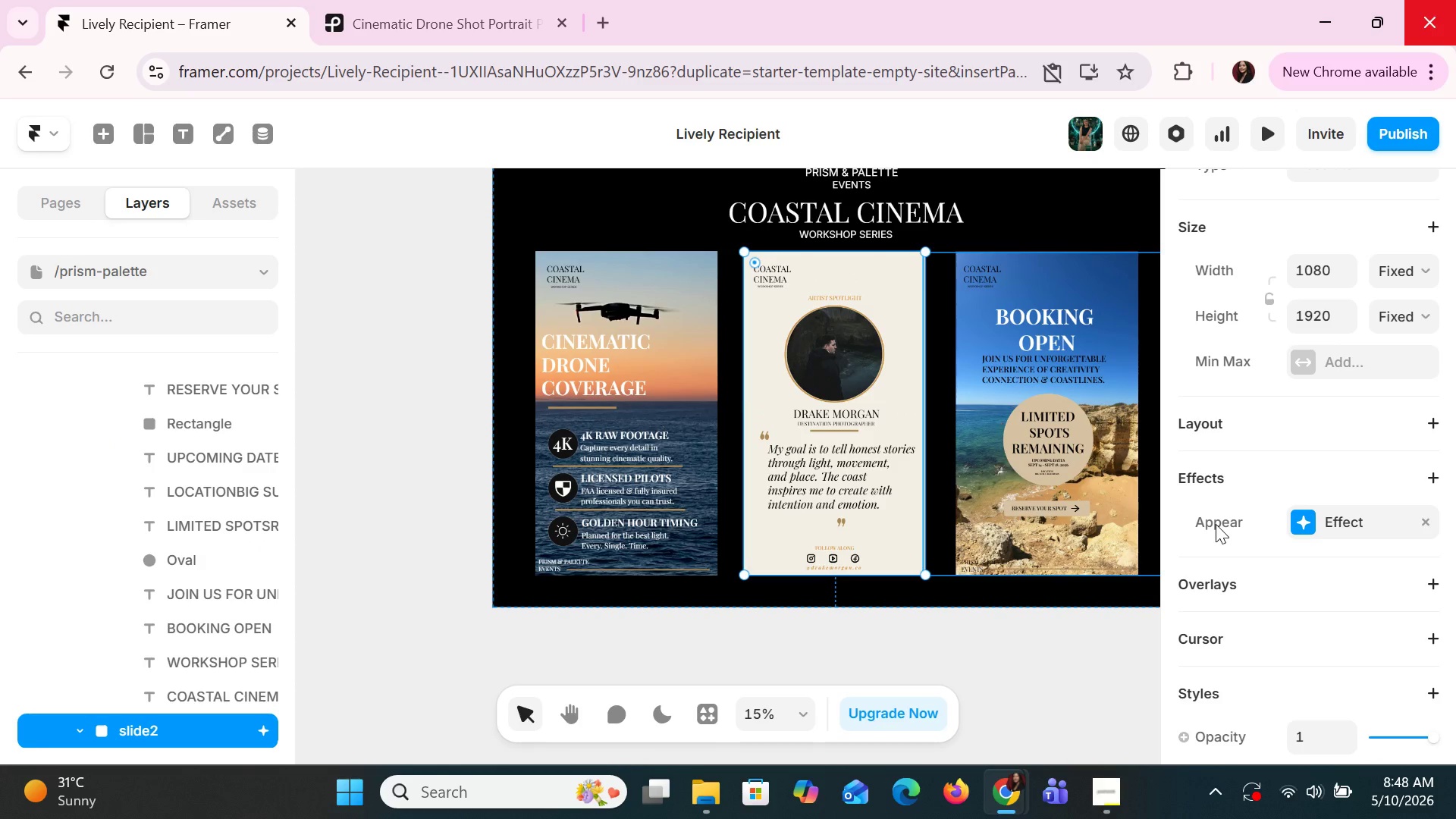 
left_click([1307, 521])
 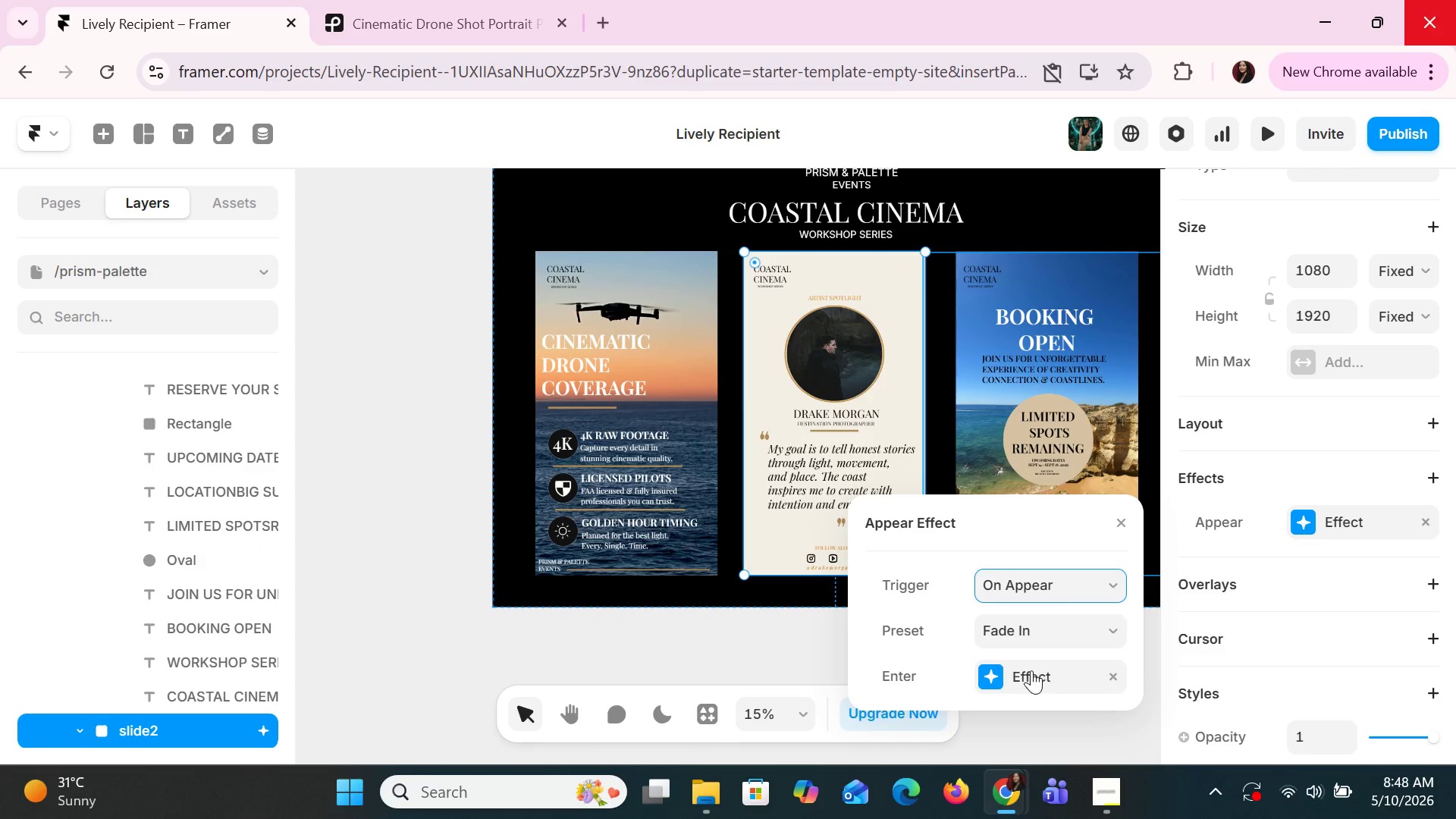 
left_click([1004, 679])
 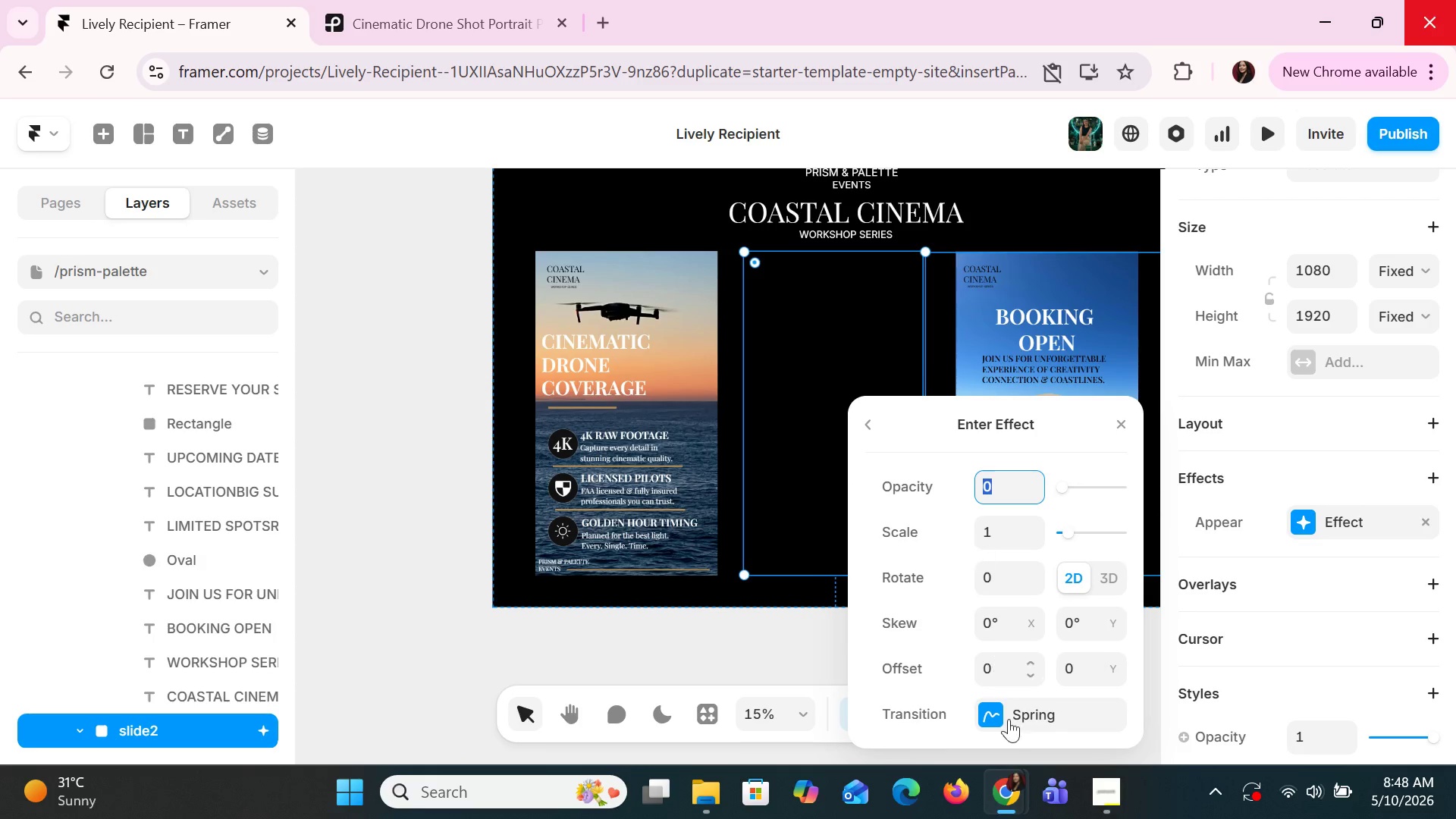 
left_click([998, 710])
 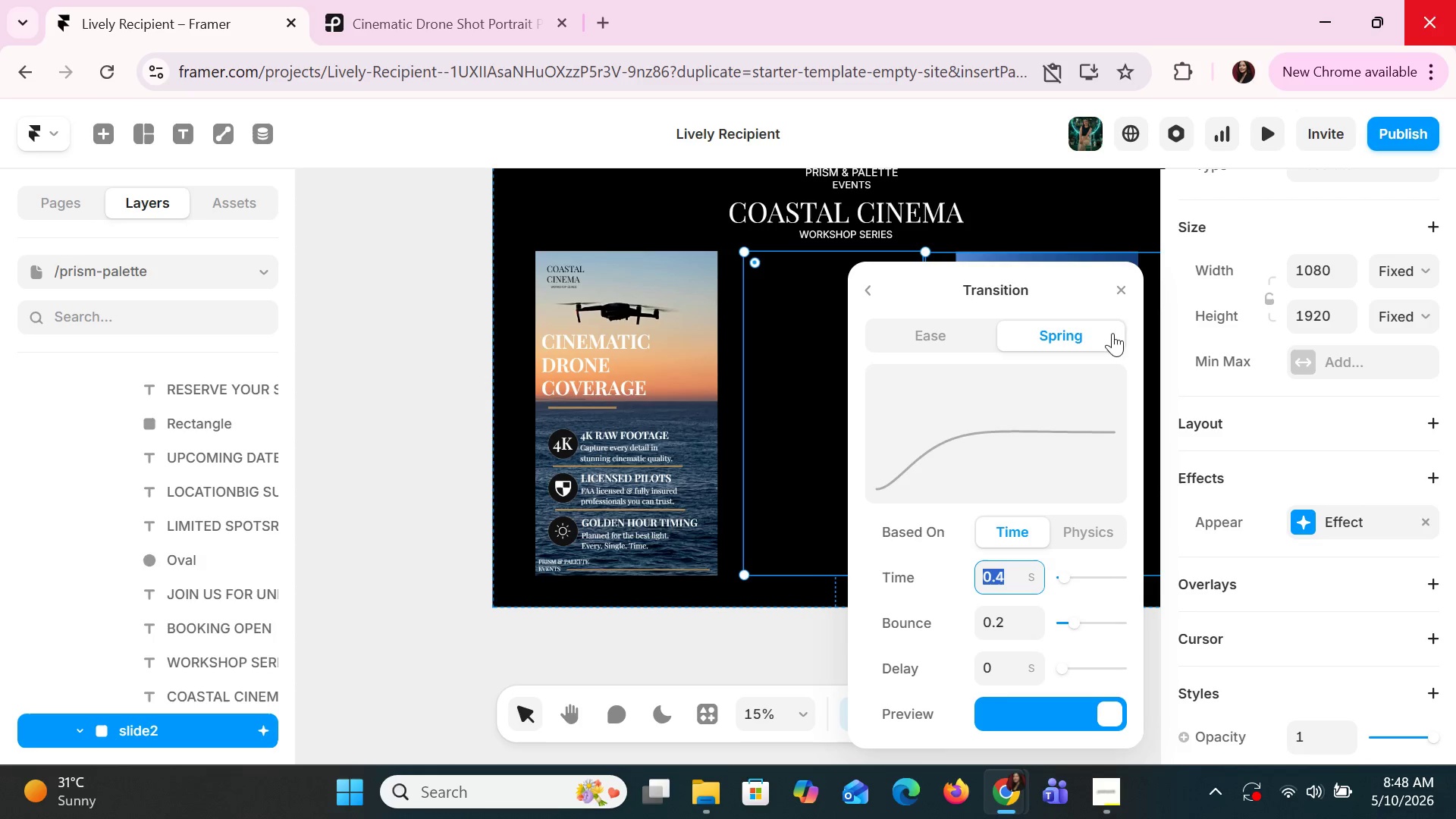 
left_click([1126, 290])
 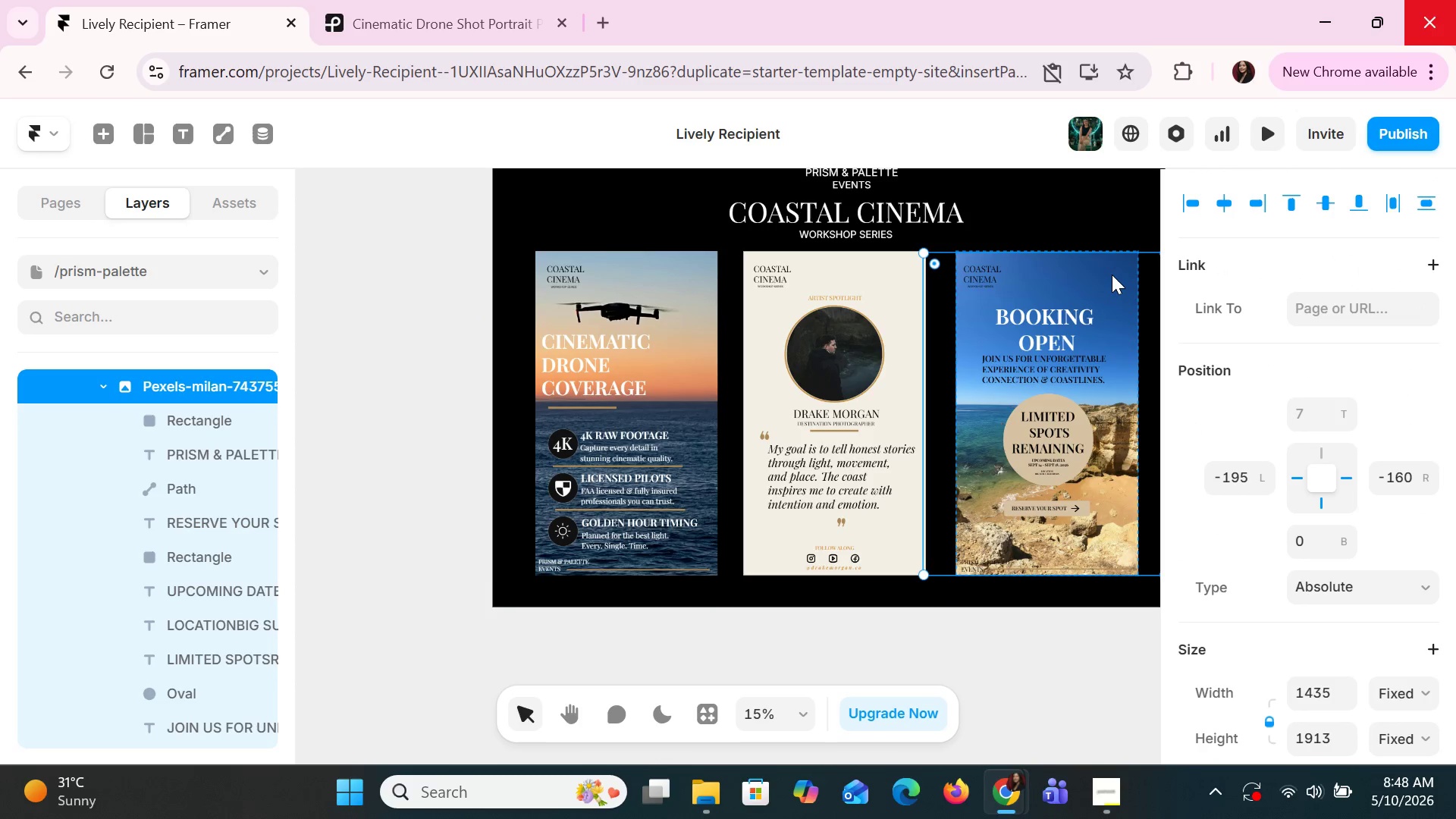 
double_click([1112, 268])
 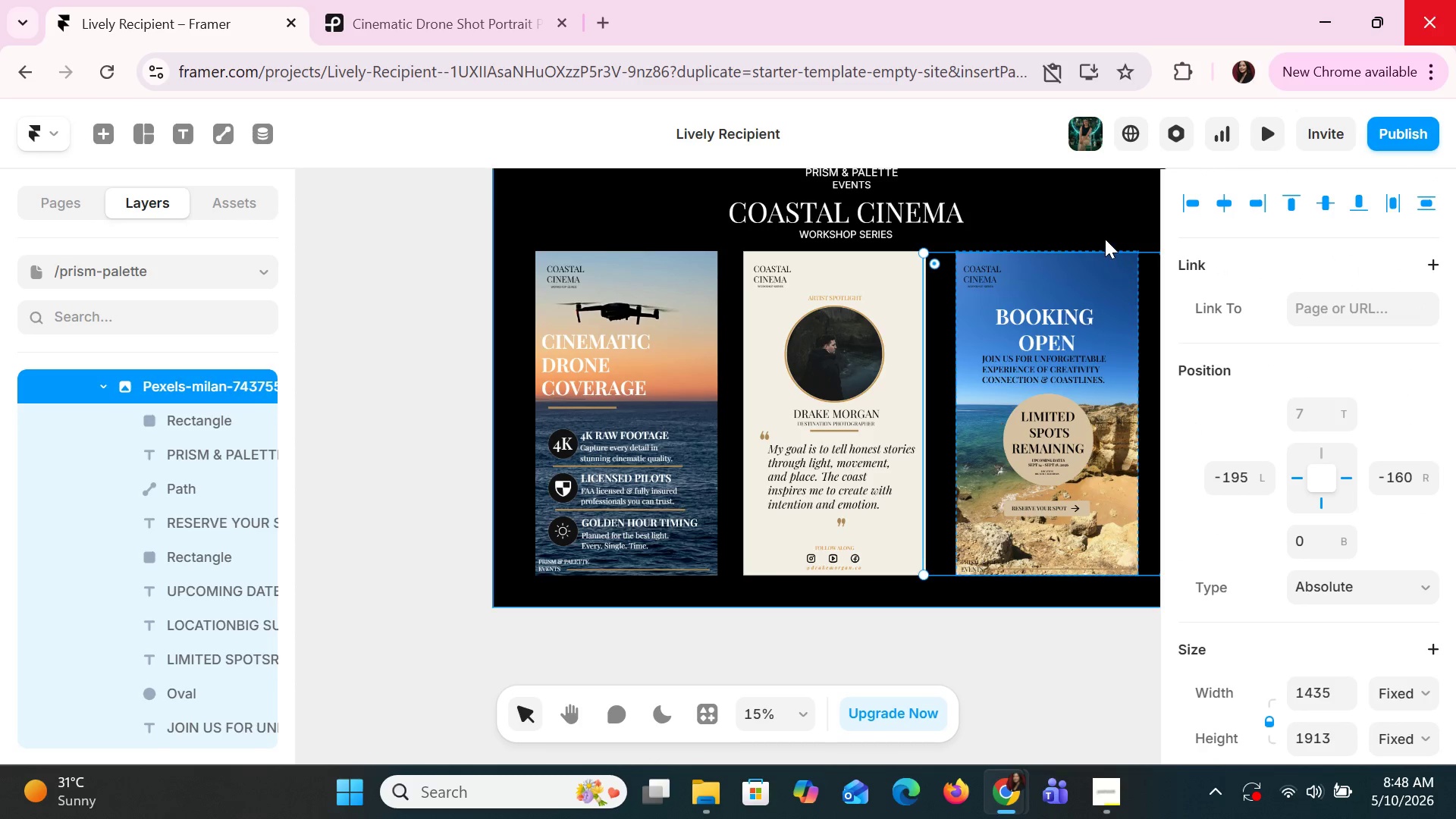 
triple_click([1105, 239])
 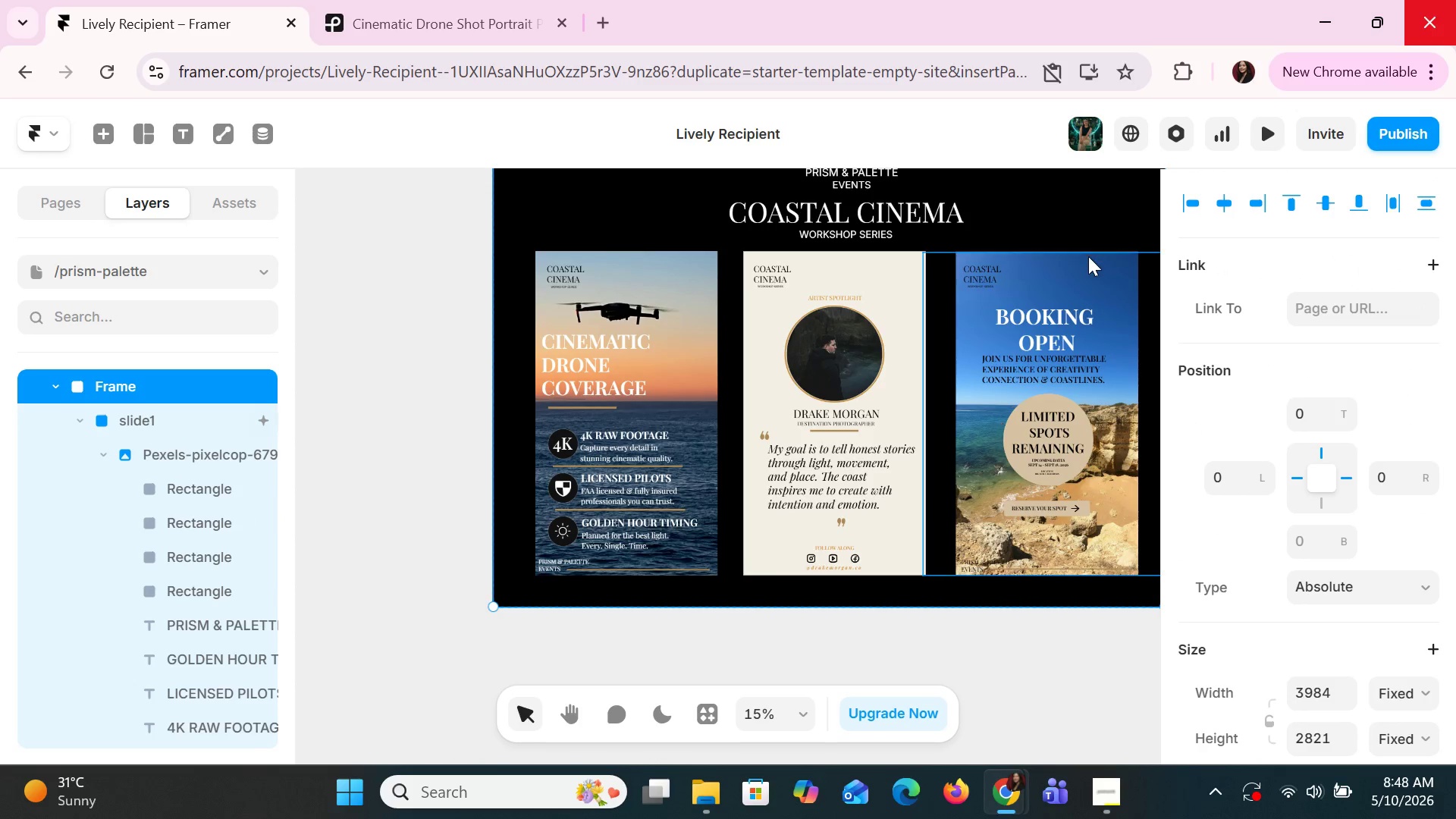 
left_click([1088, 256])
 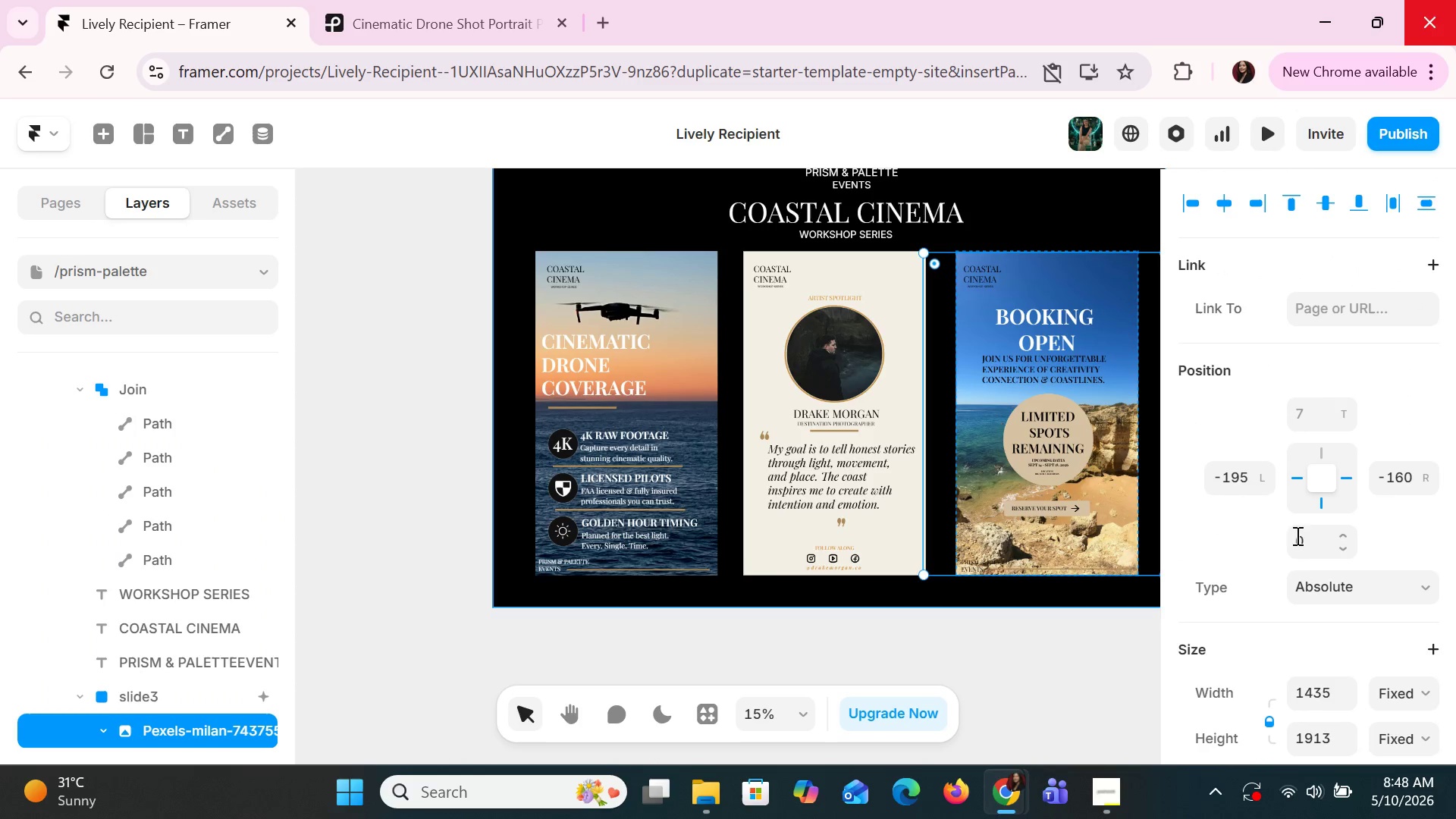 
scroll: coordinate [1294, 549], scroll_direction: down, amount: 6.0
 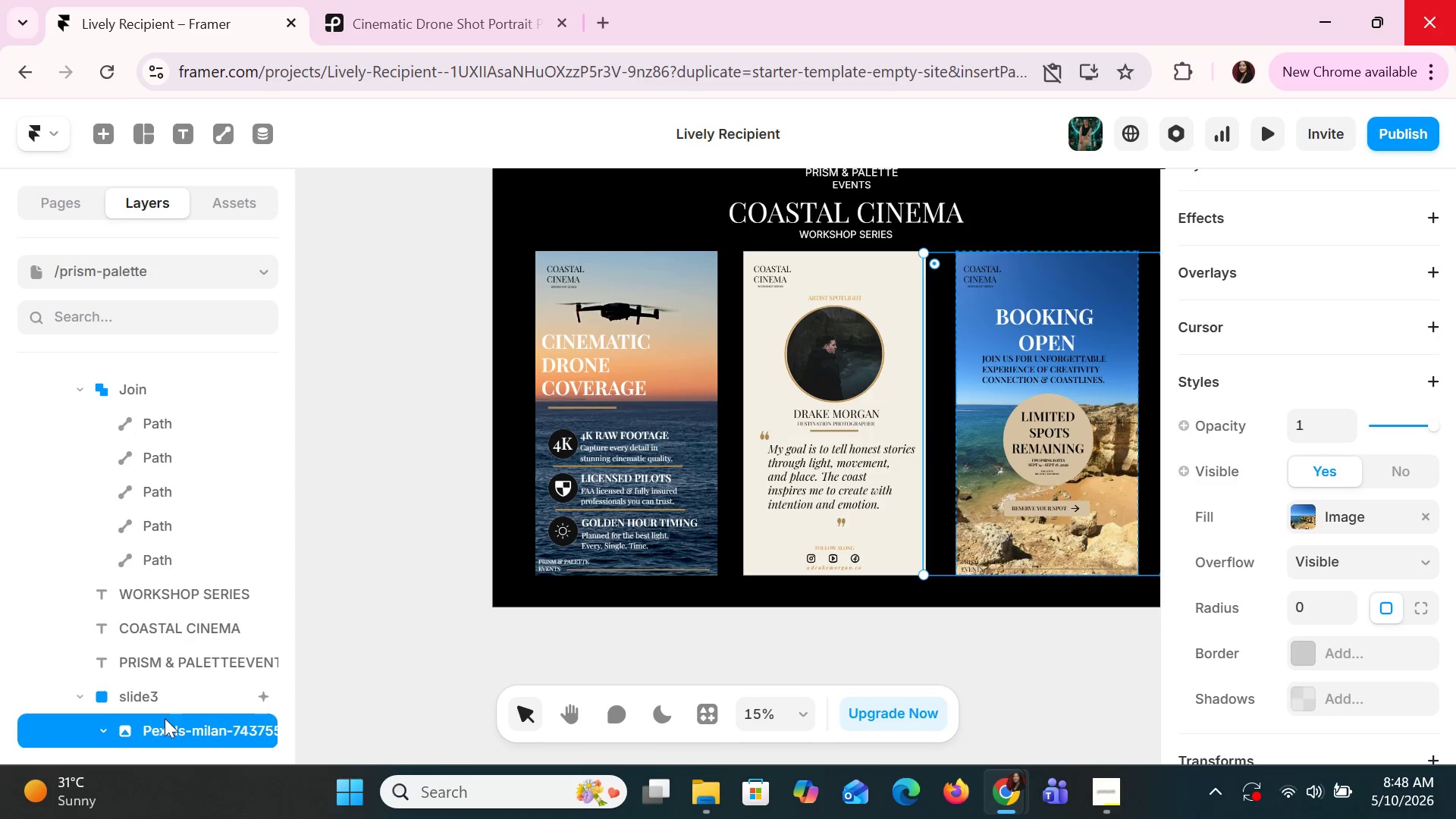 
left_click([149, 703])
 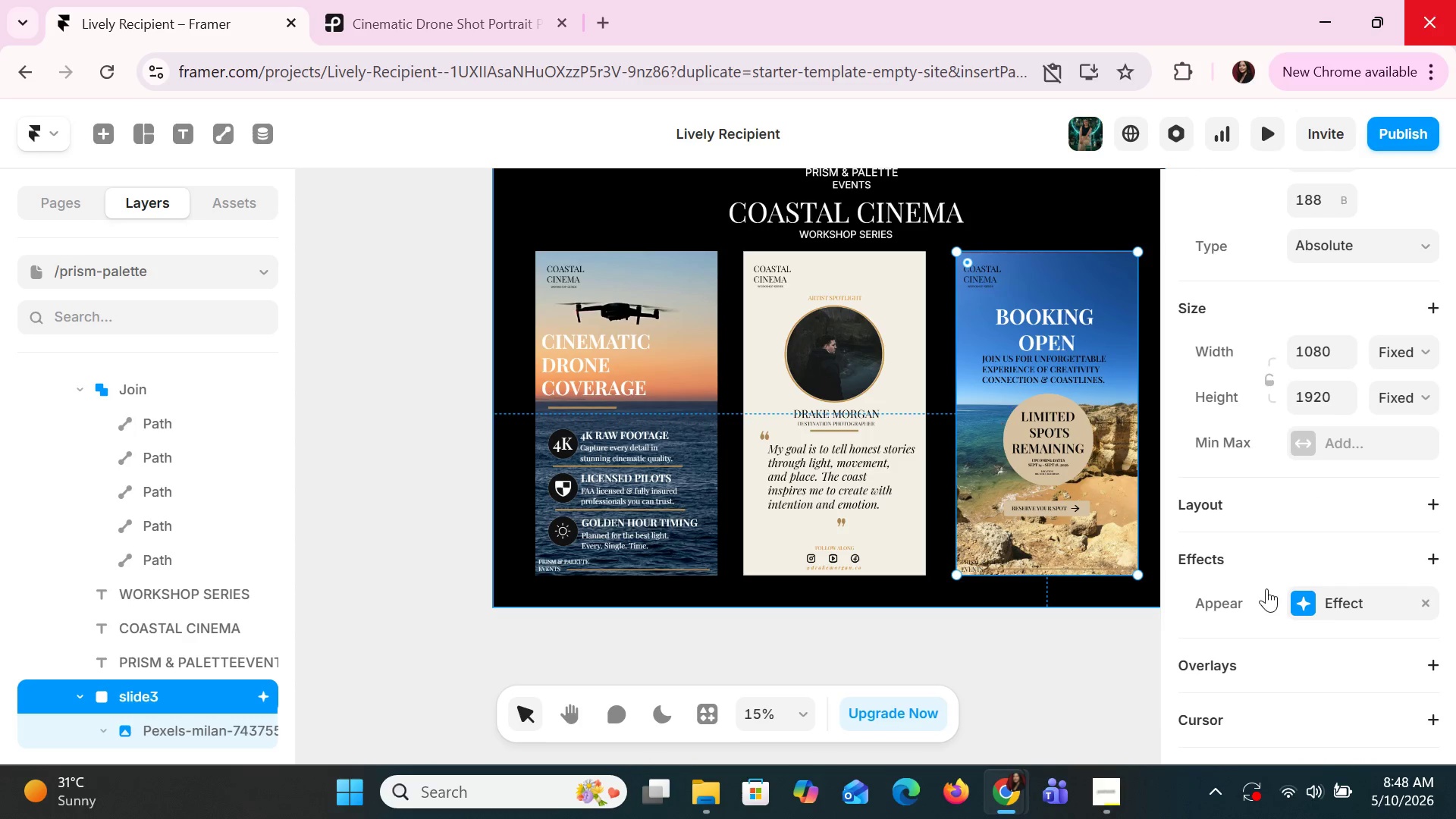 
left_click([1309, 603])
 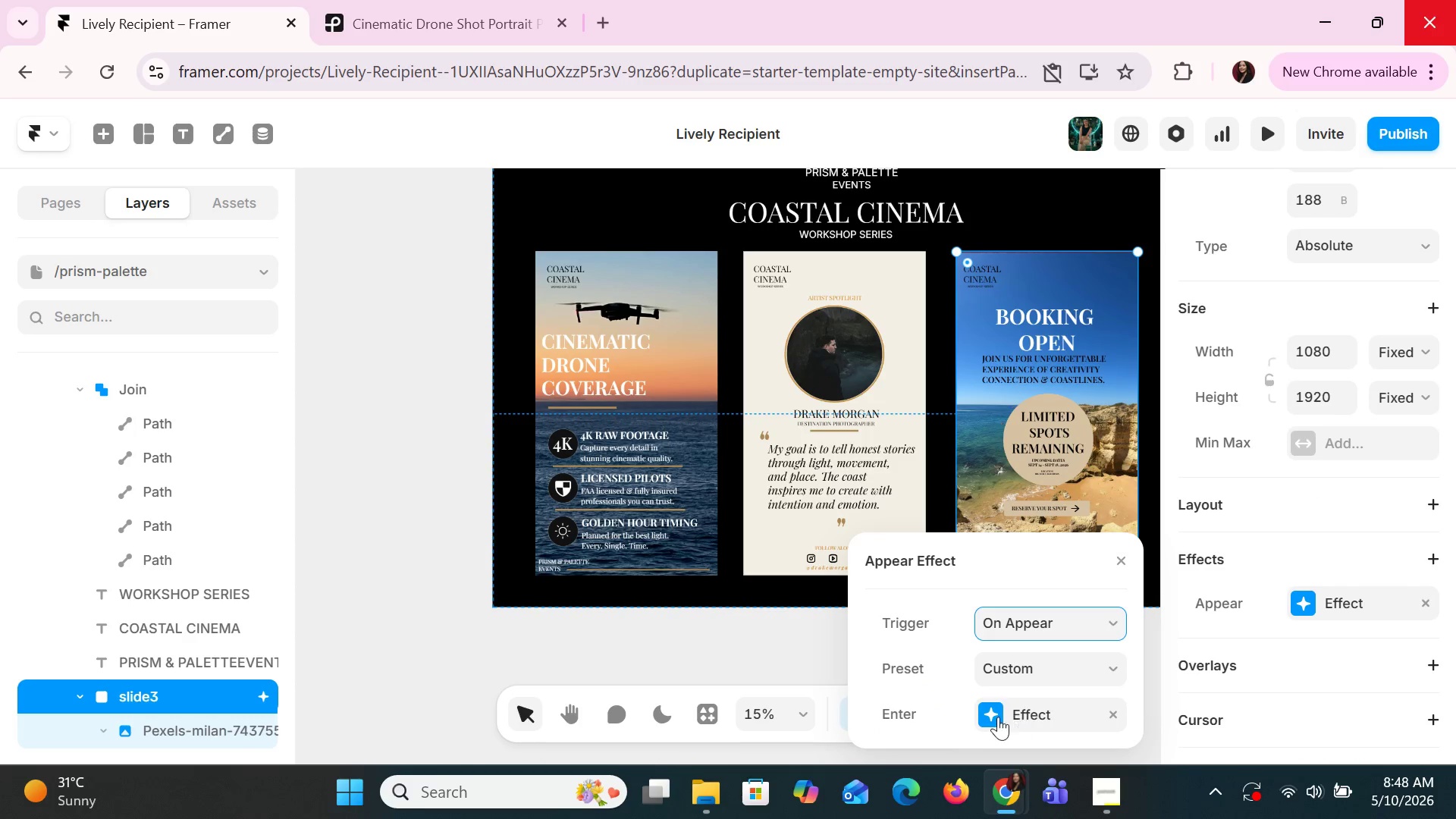 
left_click([998, 717])
 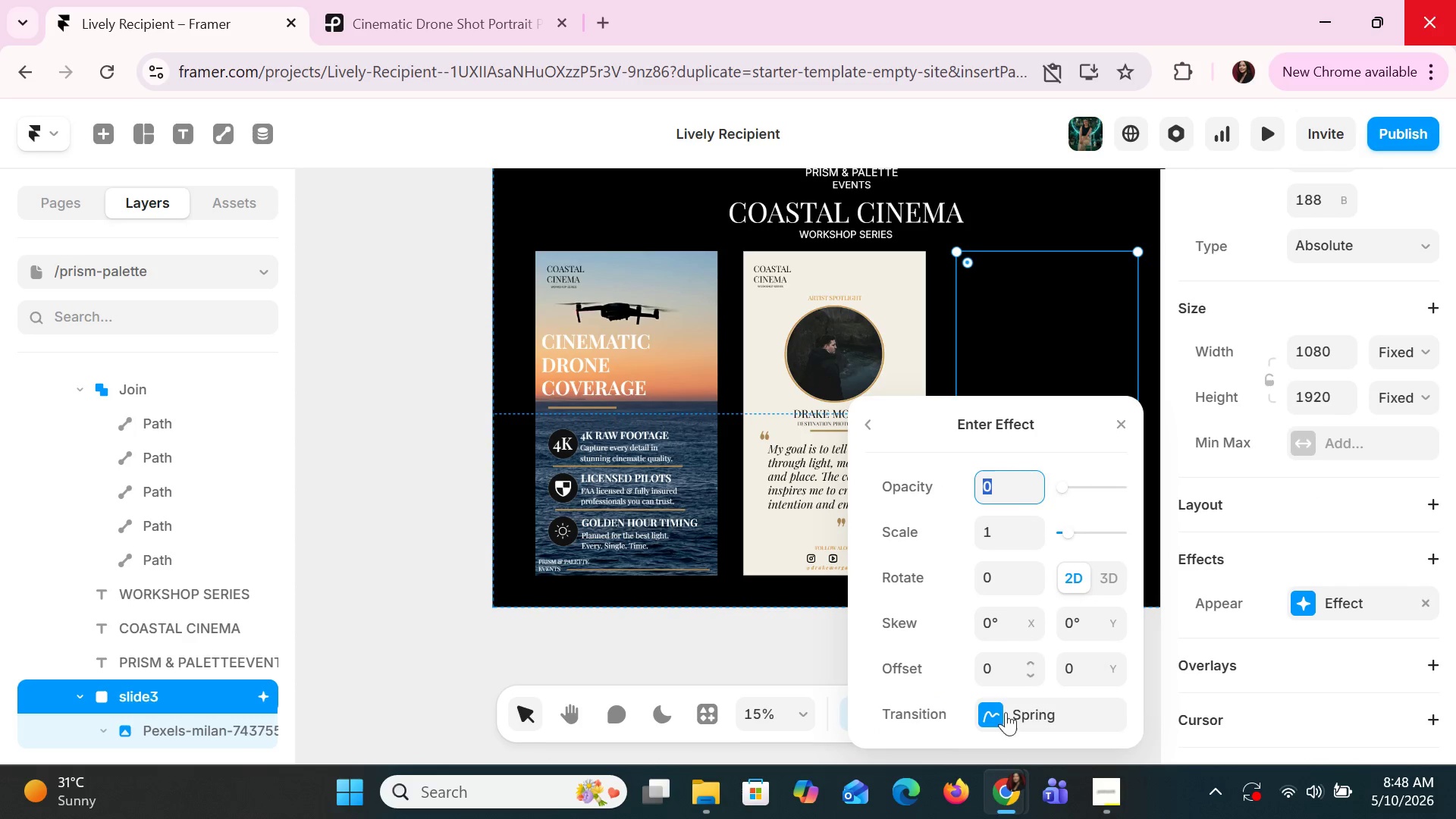 
left_click([992, 718])
 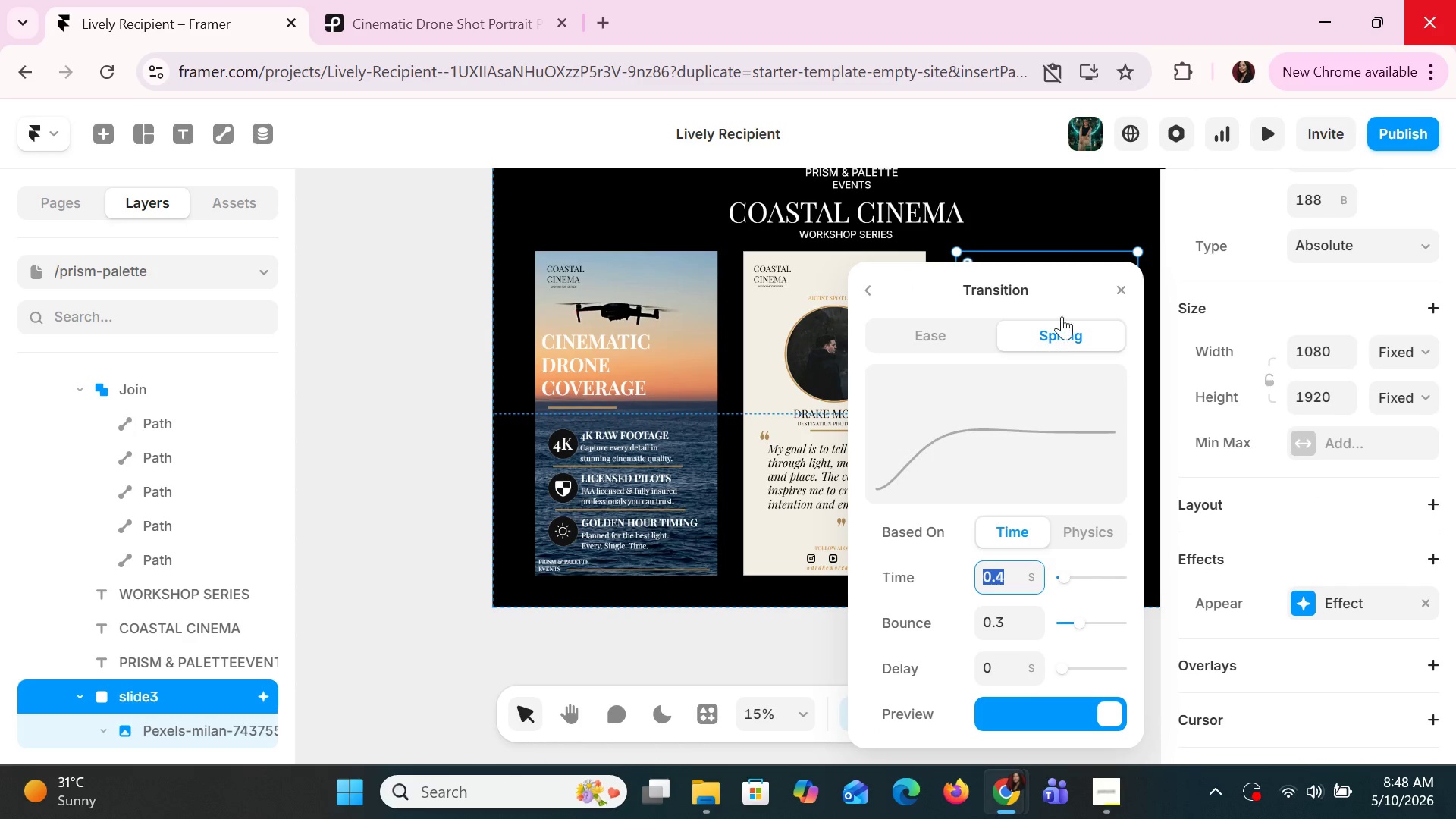 
left_click([1123, 296])
 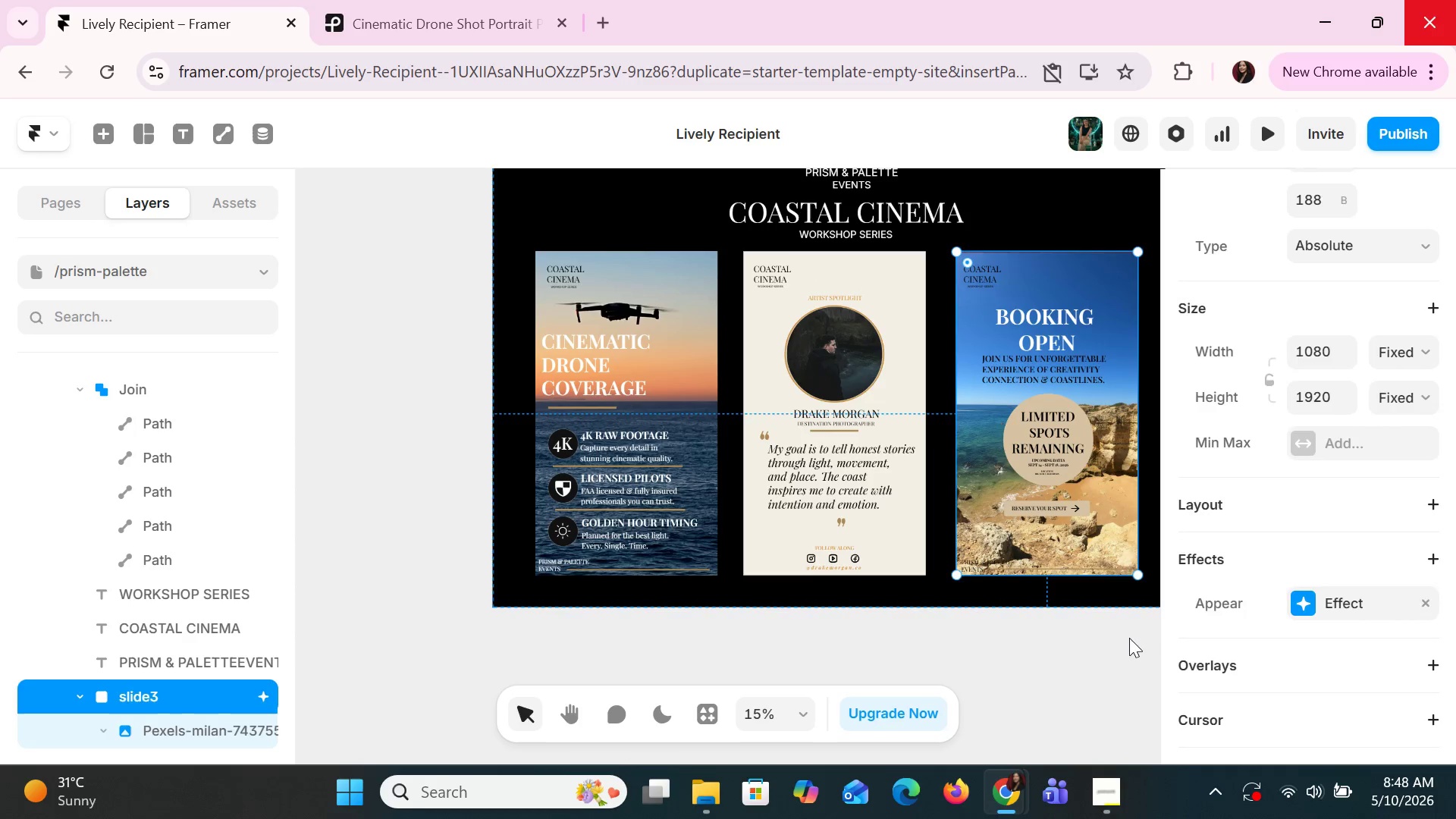 
left_click([1125, 642])
 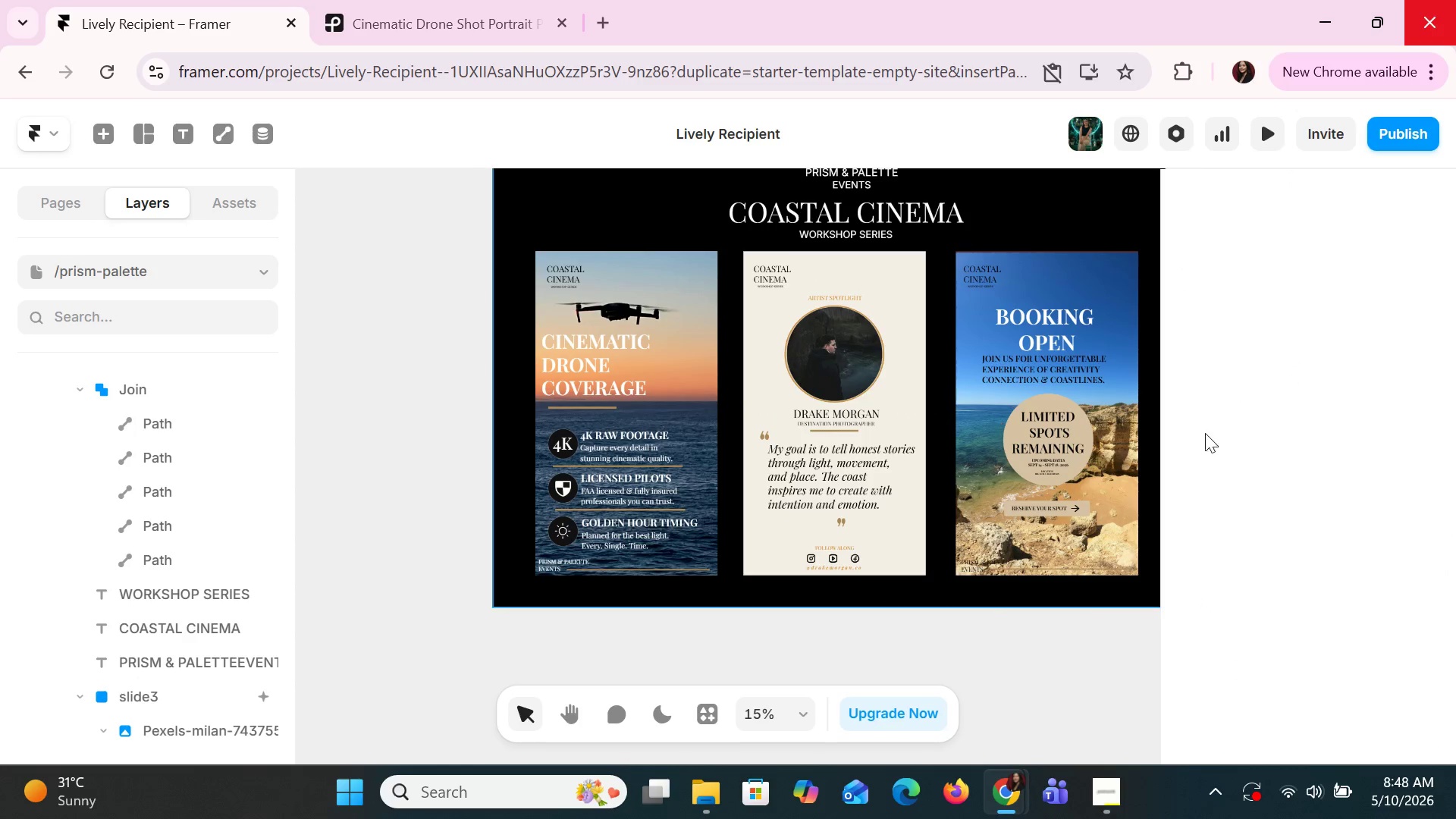 
left_click([1428, 139])
 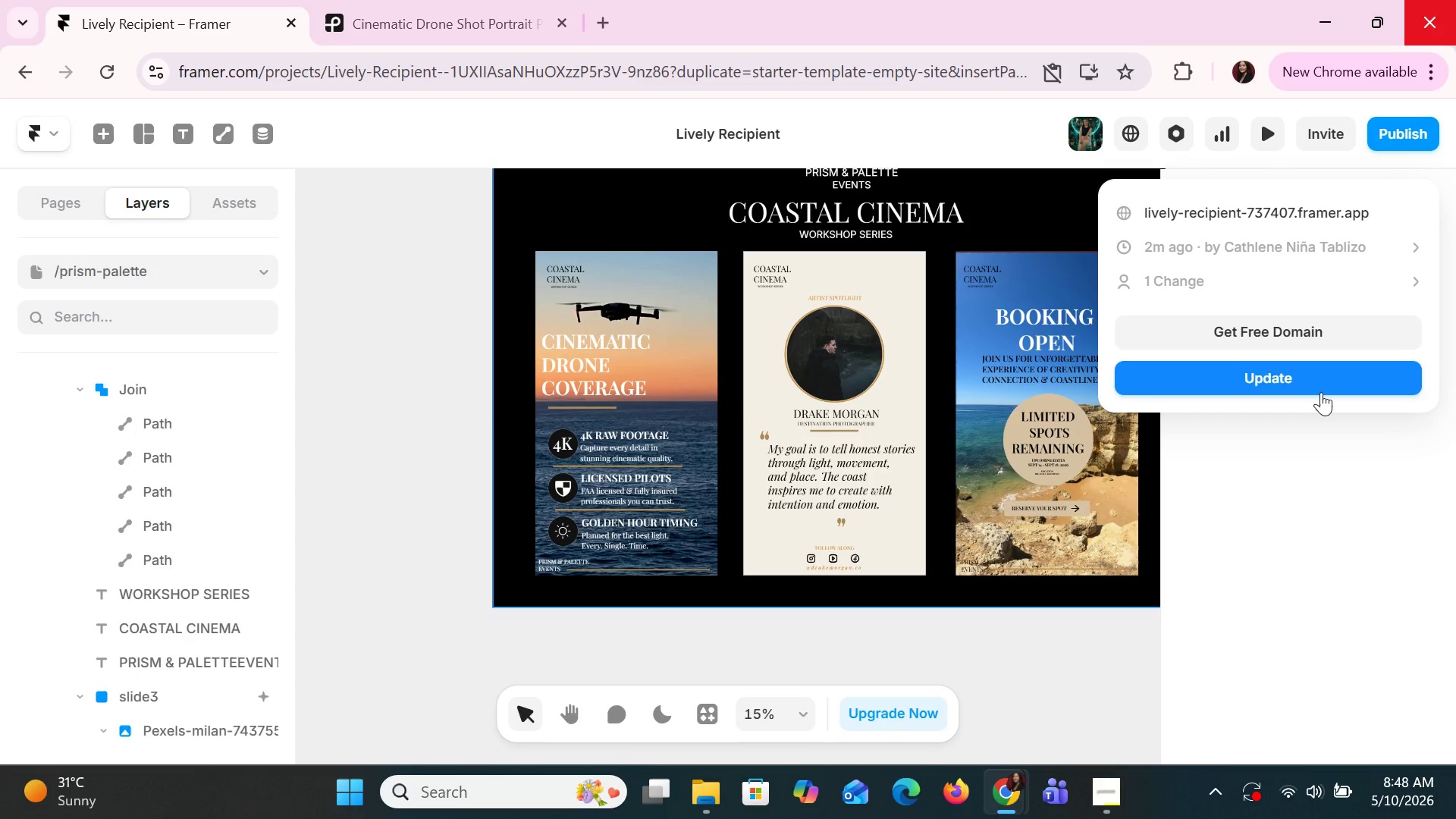 
left_click([1321, 393])
 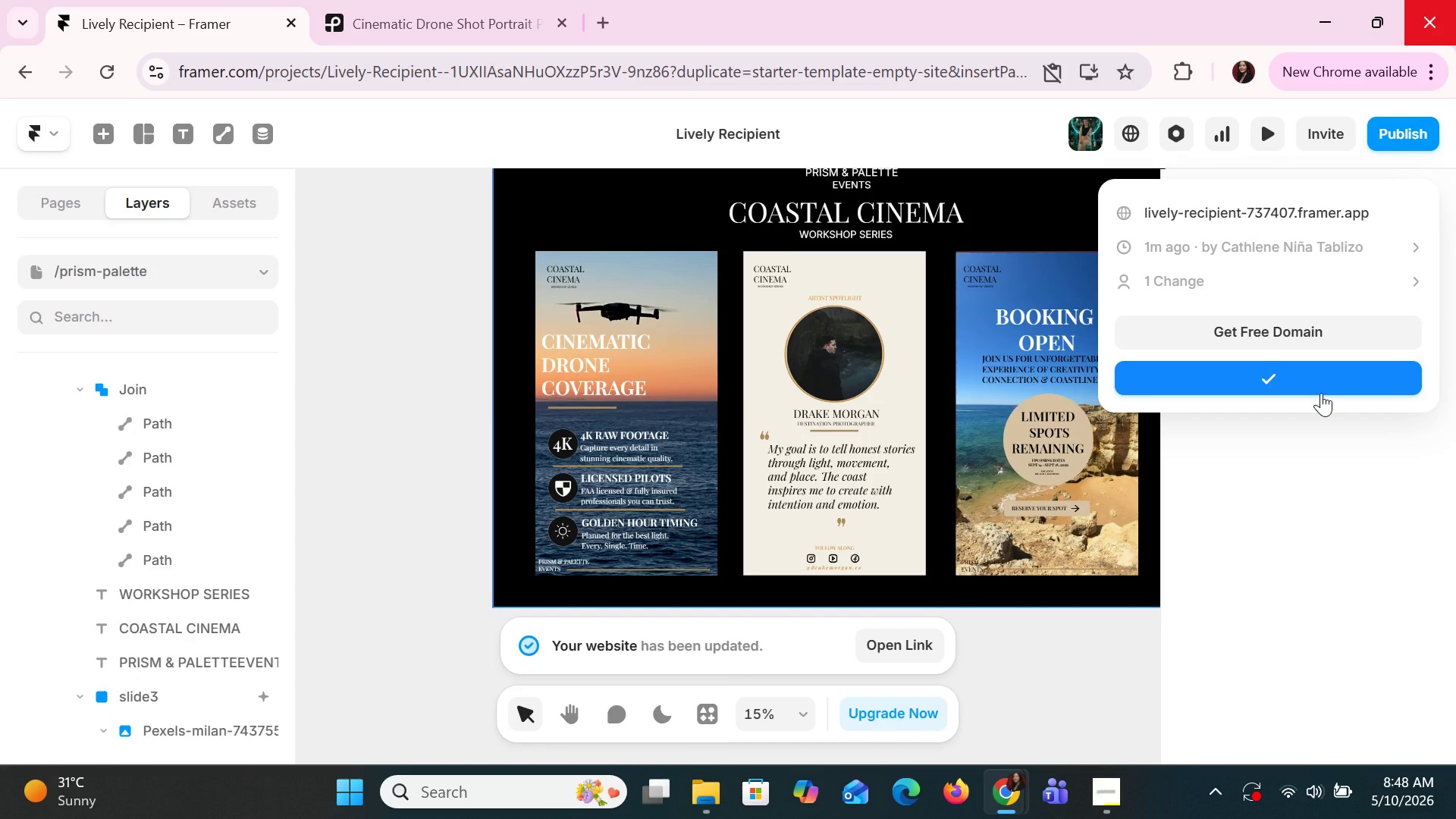 
left_click([915, 643])
 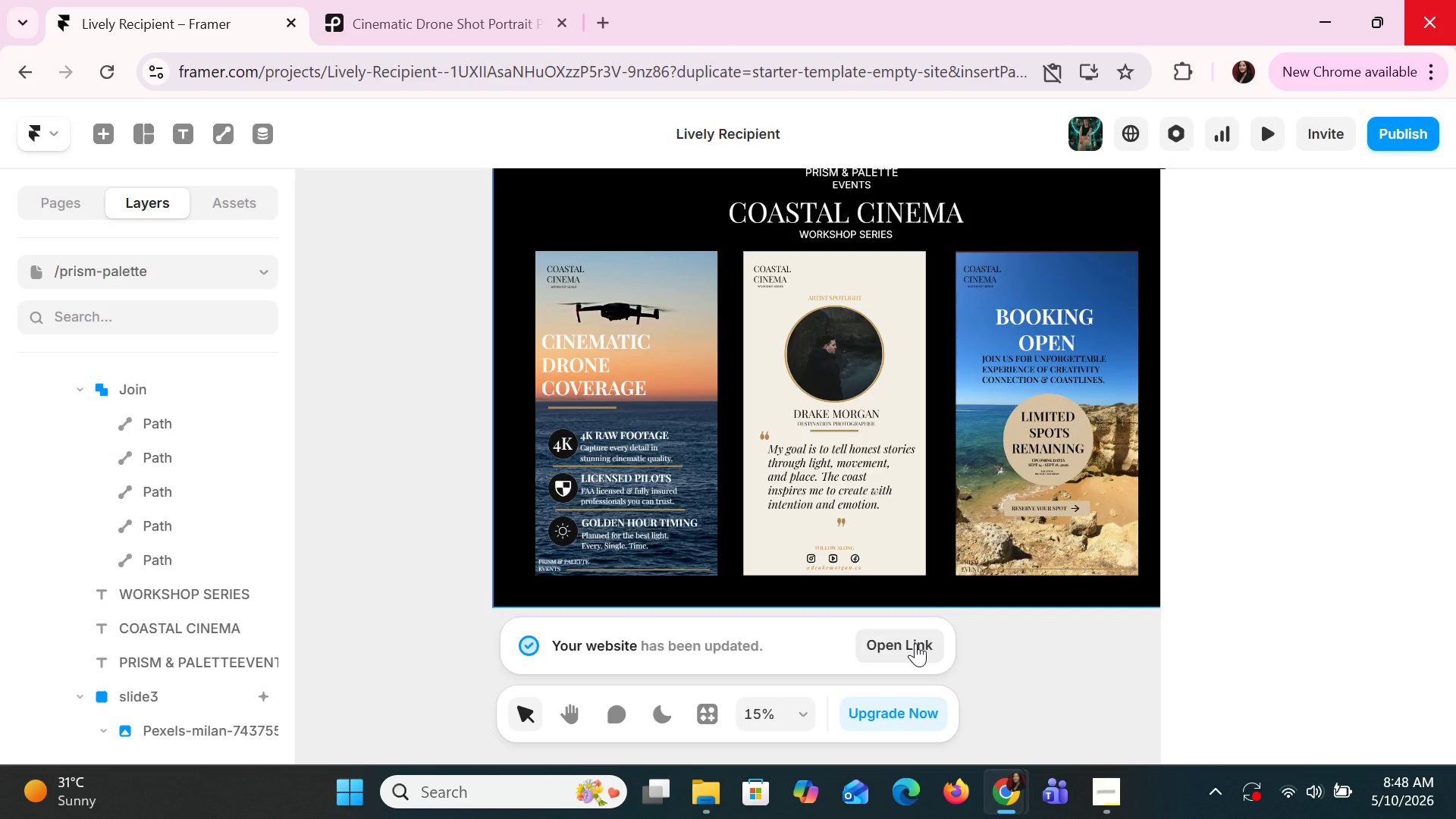 
left_click([915, 643])
 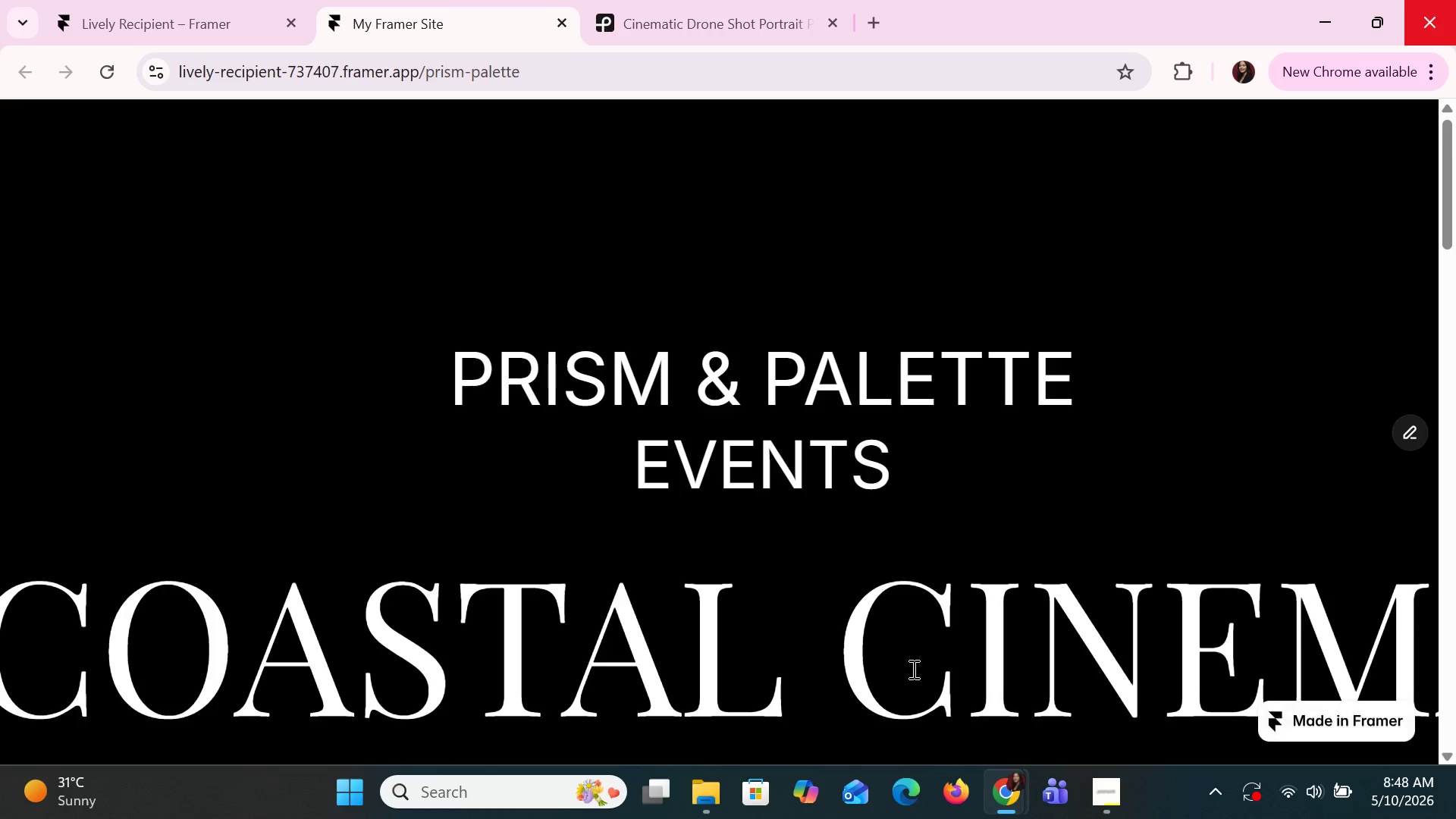 
scroll: coordinate [962, 573], scroll_direction: down, amount: 12.0
 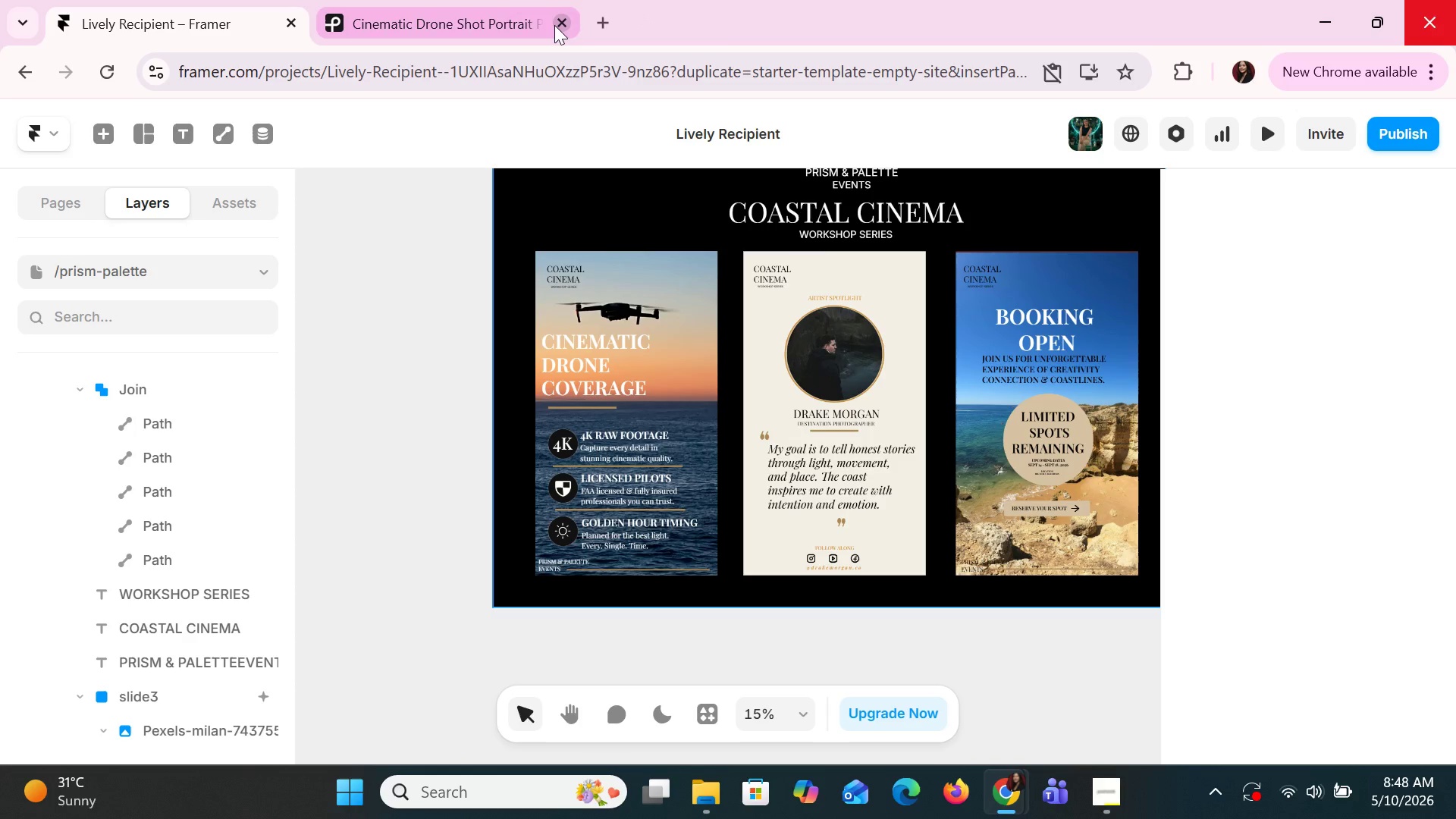 
left_click([837, 295])
 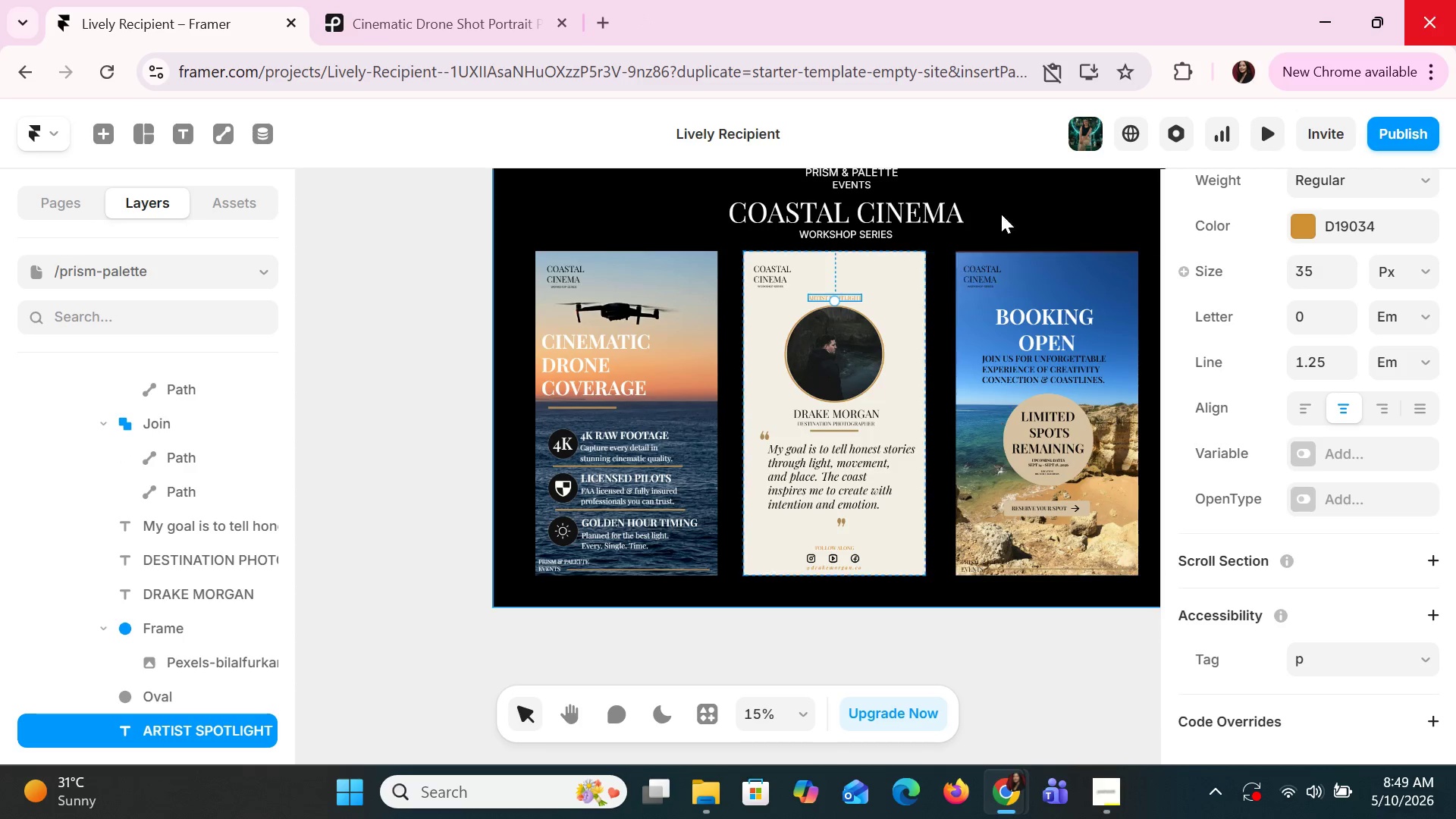 
left_click([1034, 186])
 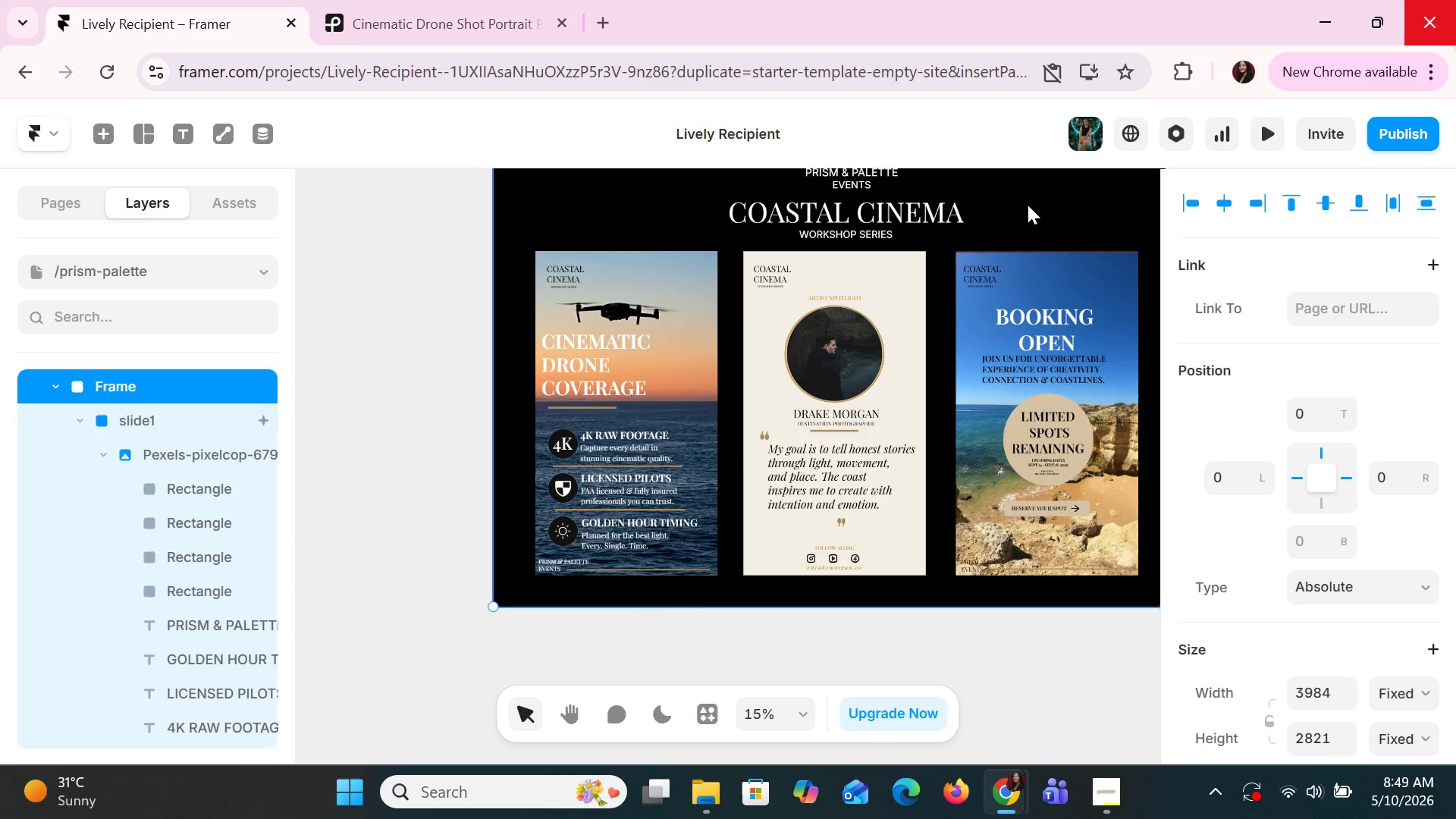 
key(Control+Z)
 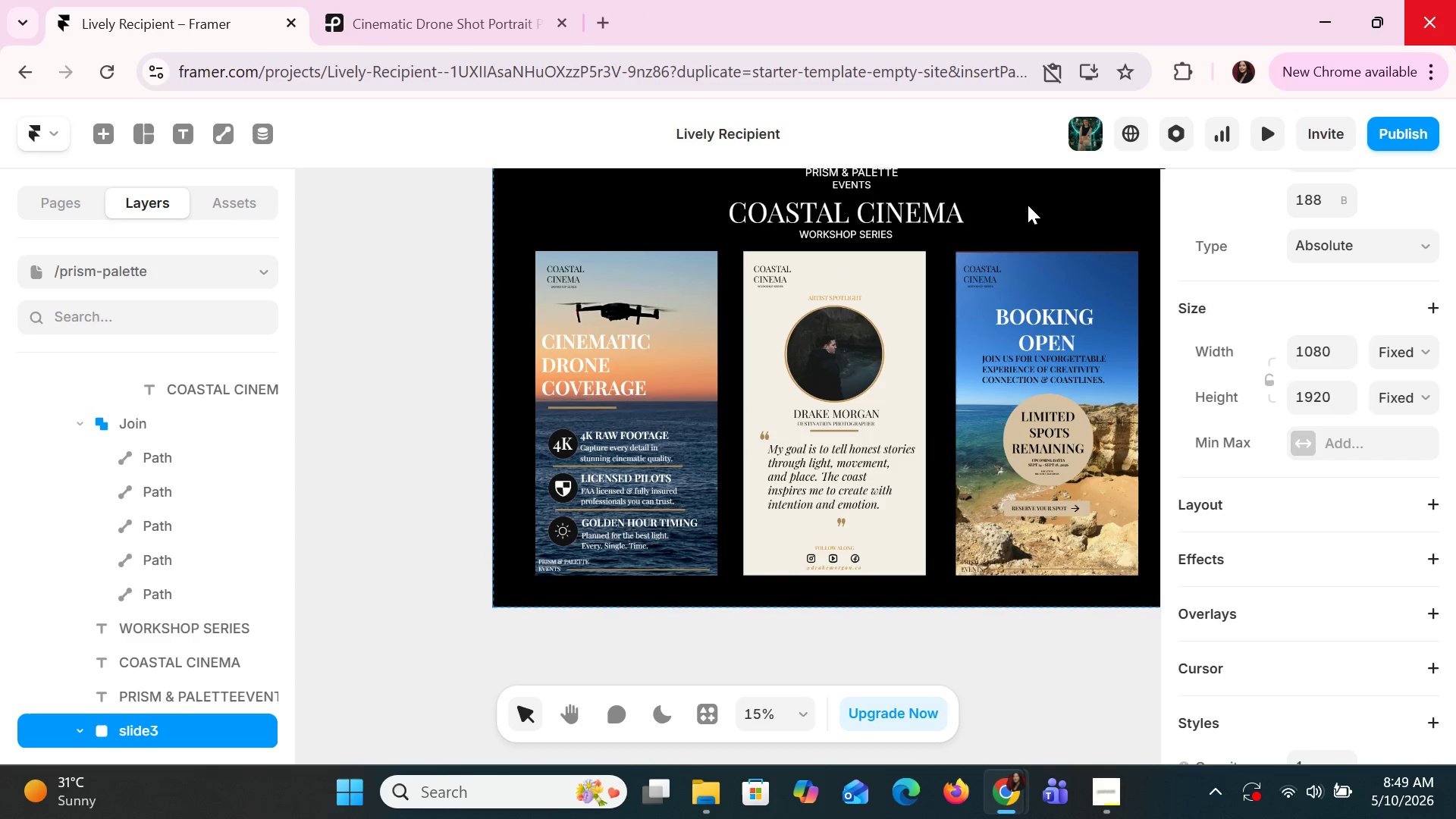 
key(Control+Z)
 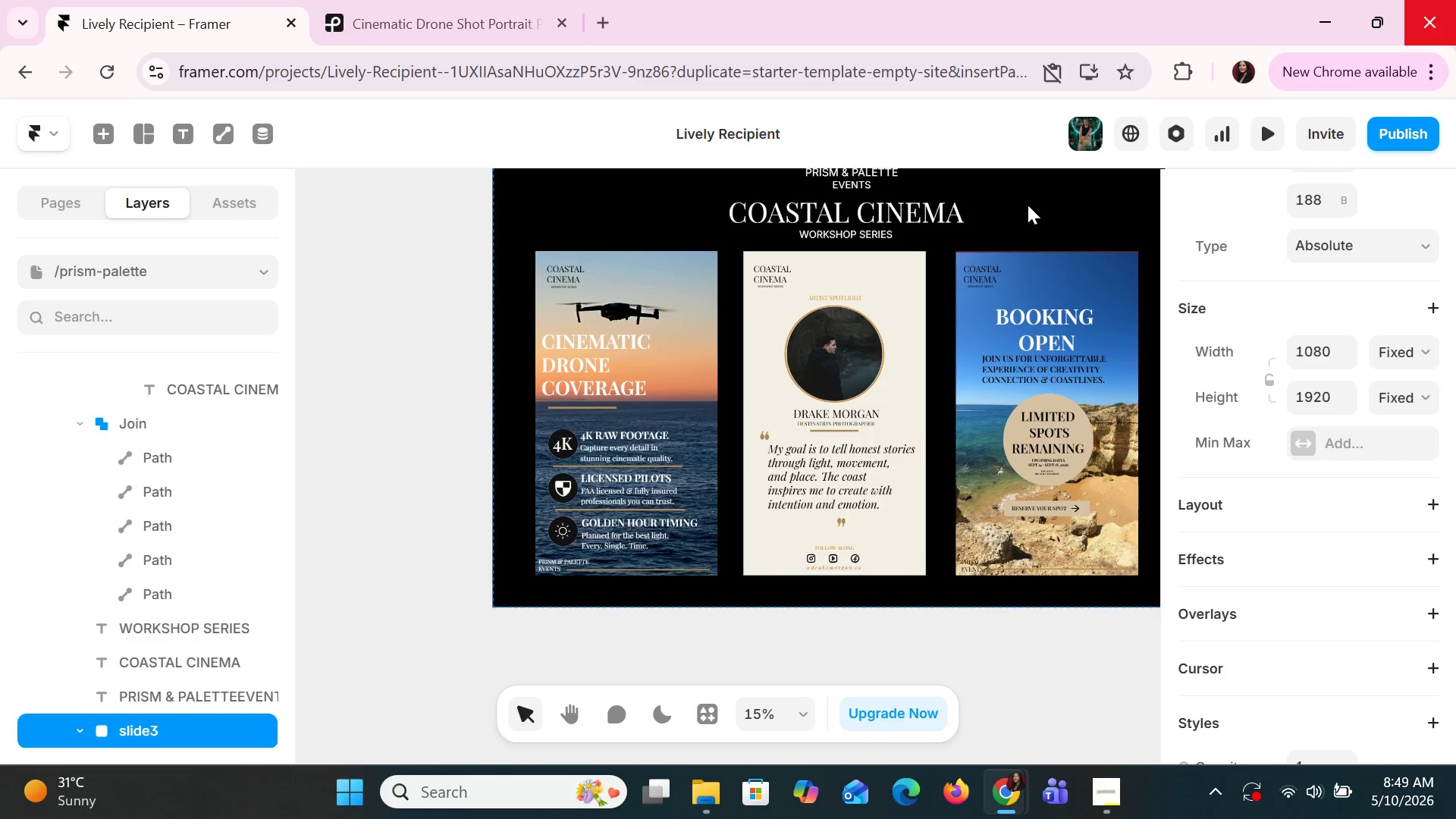 
key(Control+Z)
 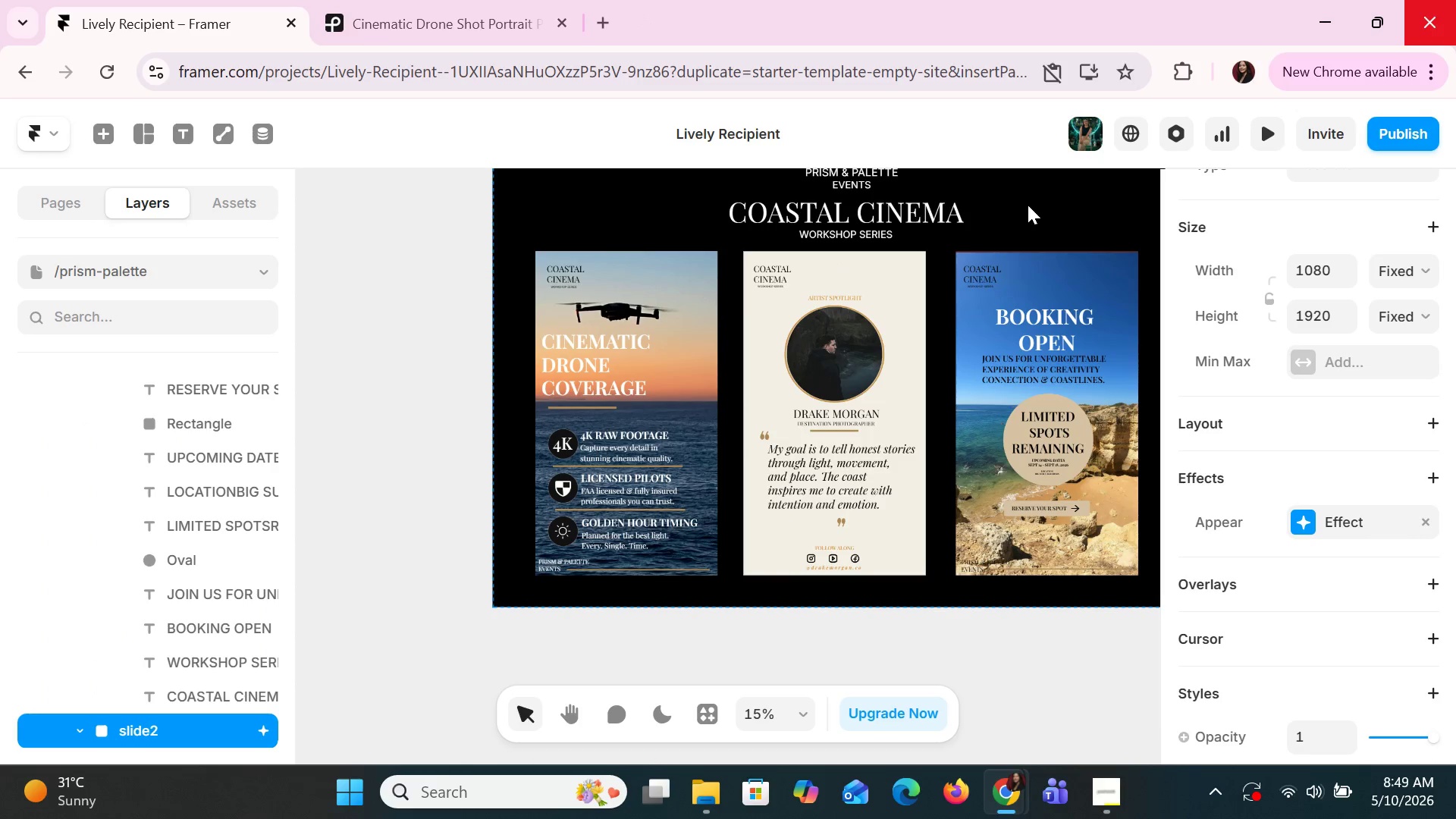 
key(Control+Z)
 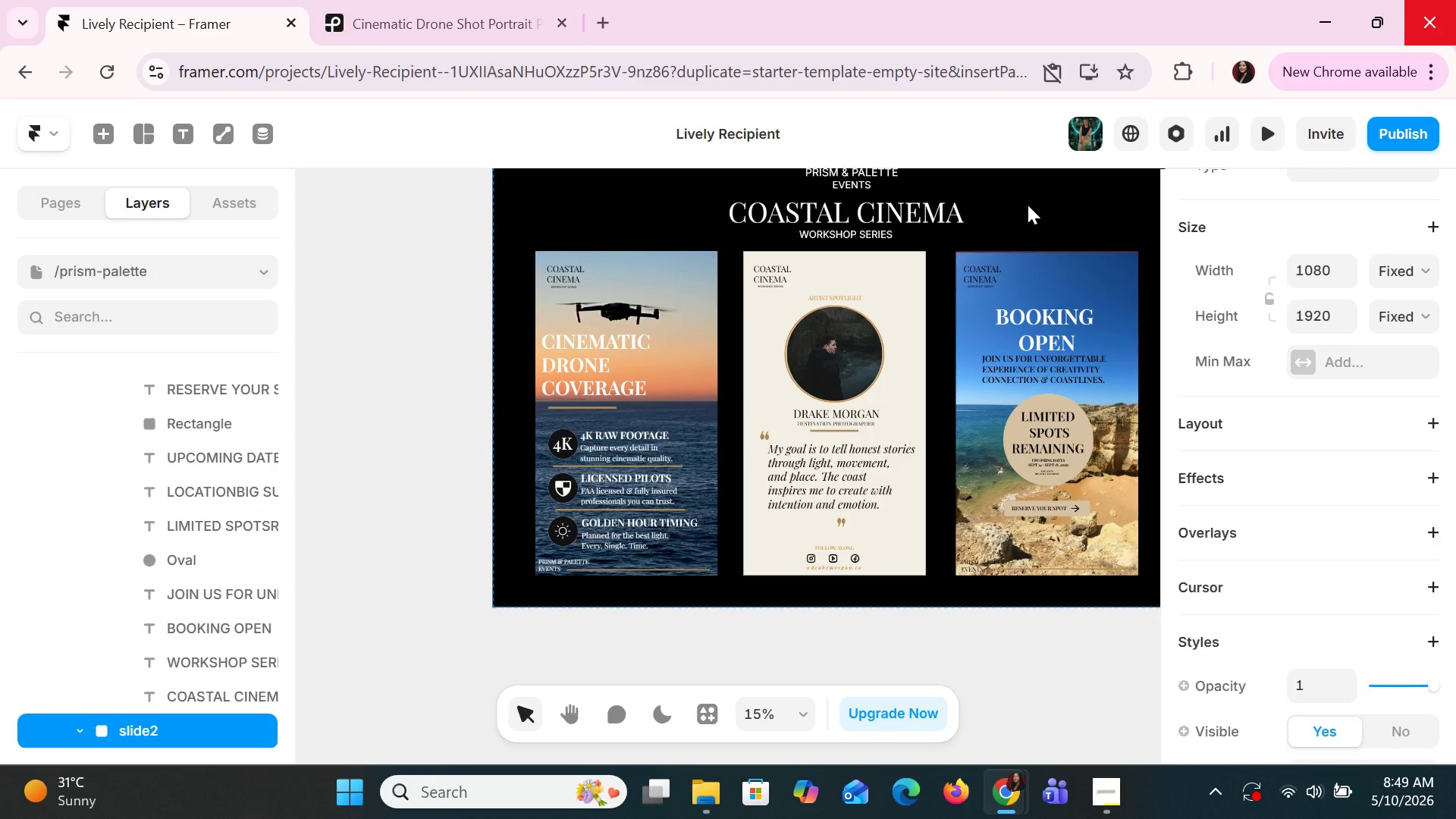 
key(Control+Z)
 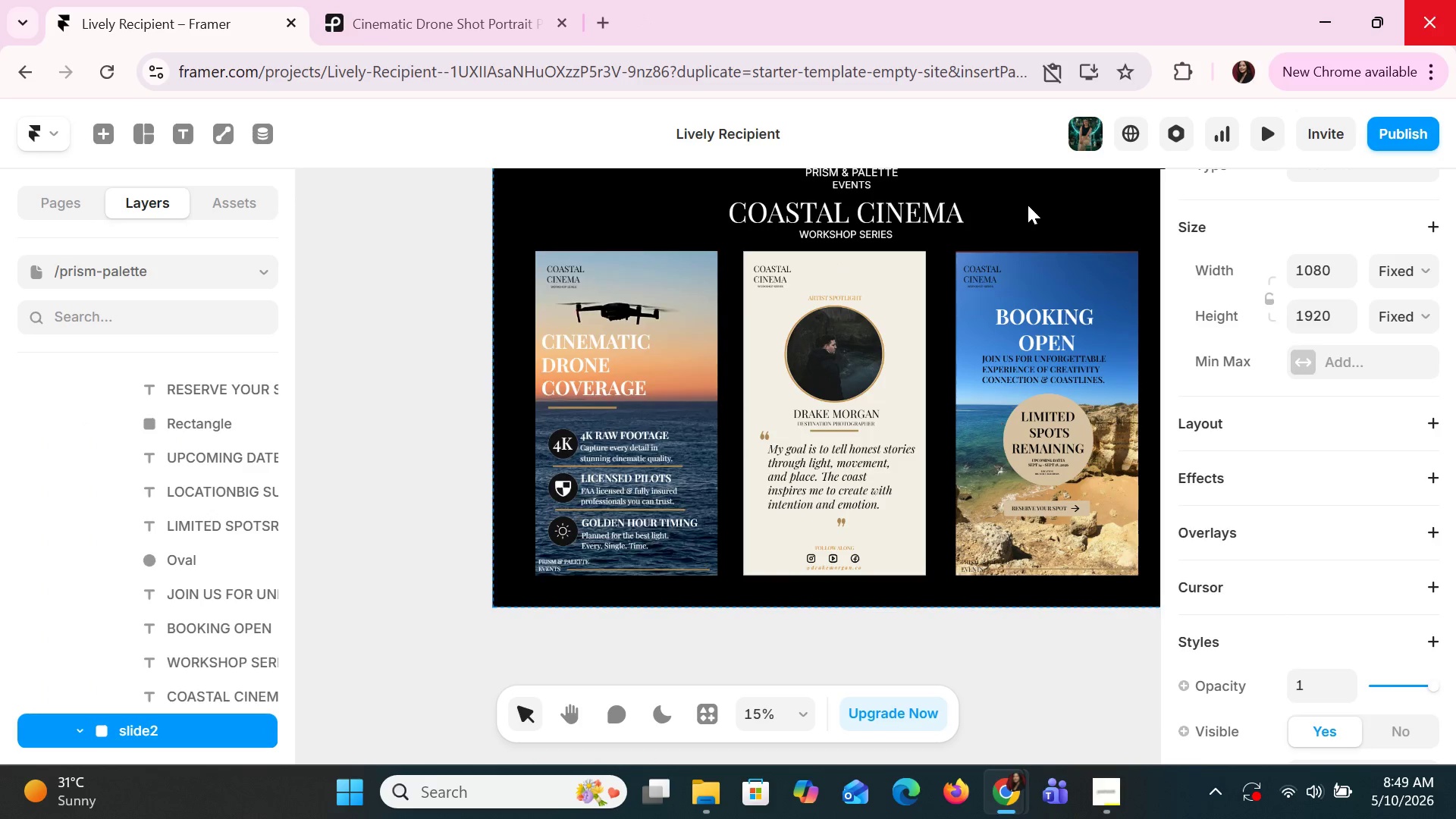 
key(Control+Z)
 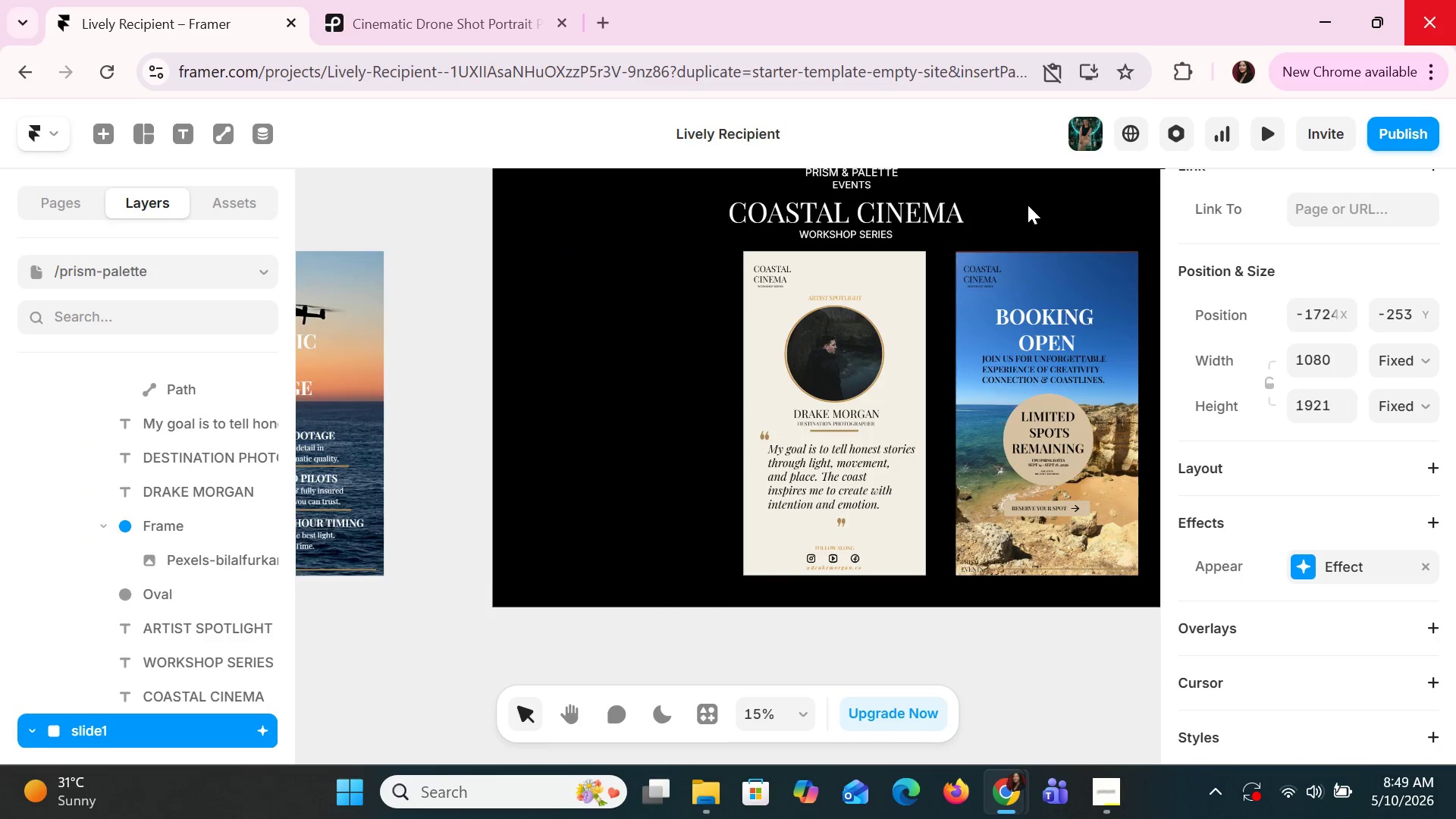 
key(Control+Z)
 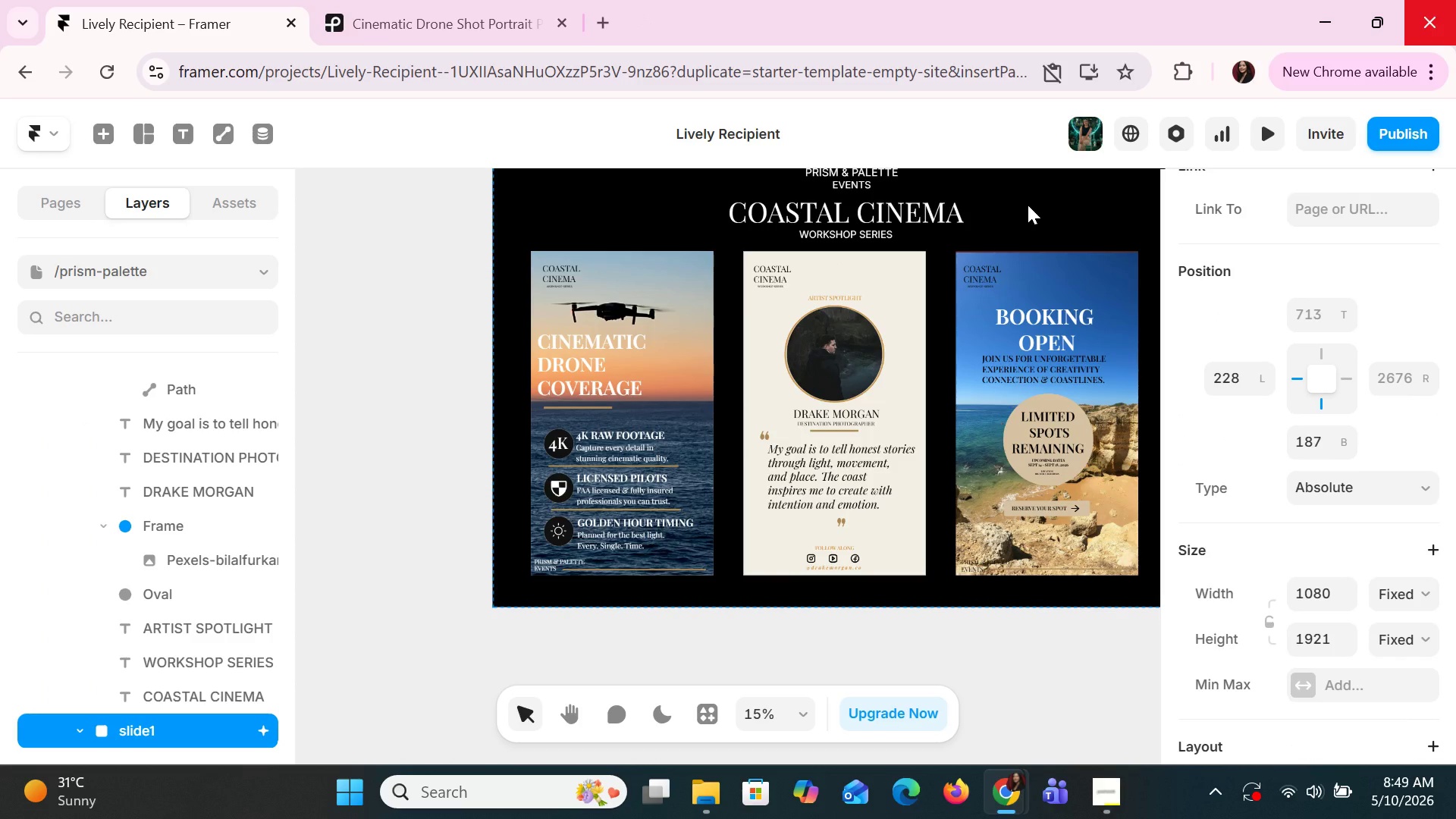 
key(Control+Z)
 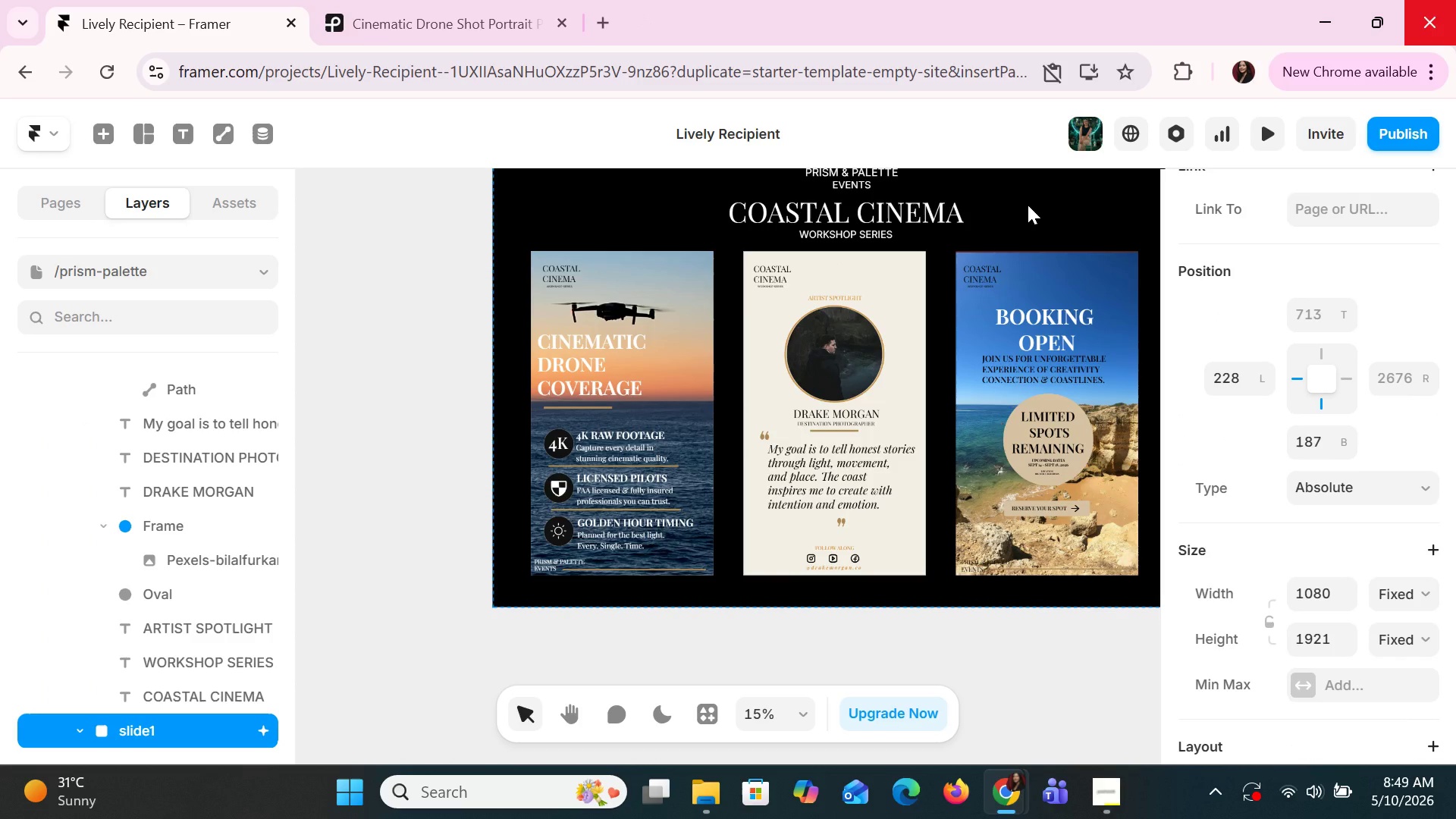 
key(Control+Z)
 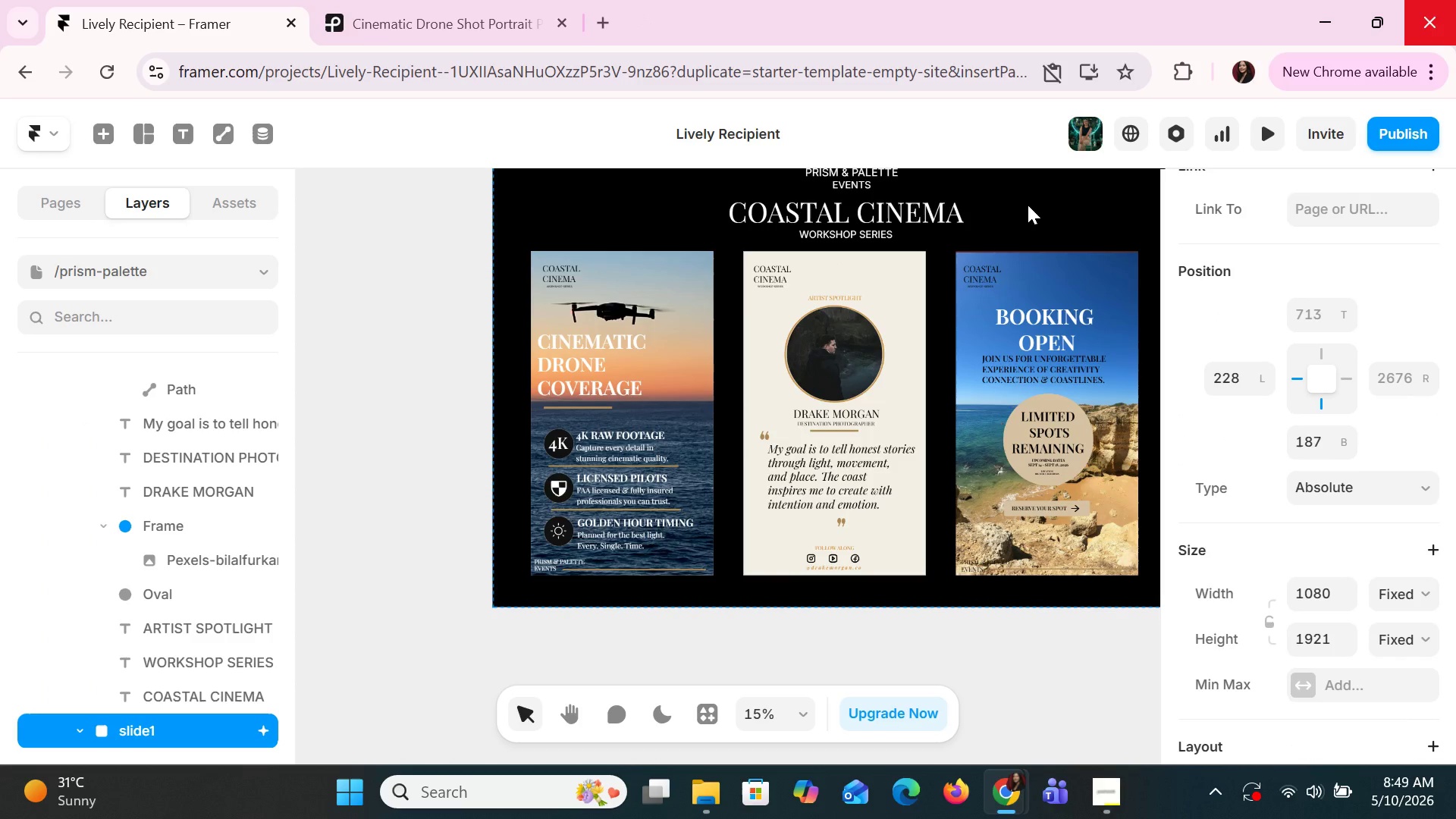 
key(Control+Z)
 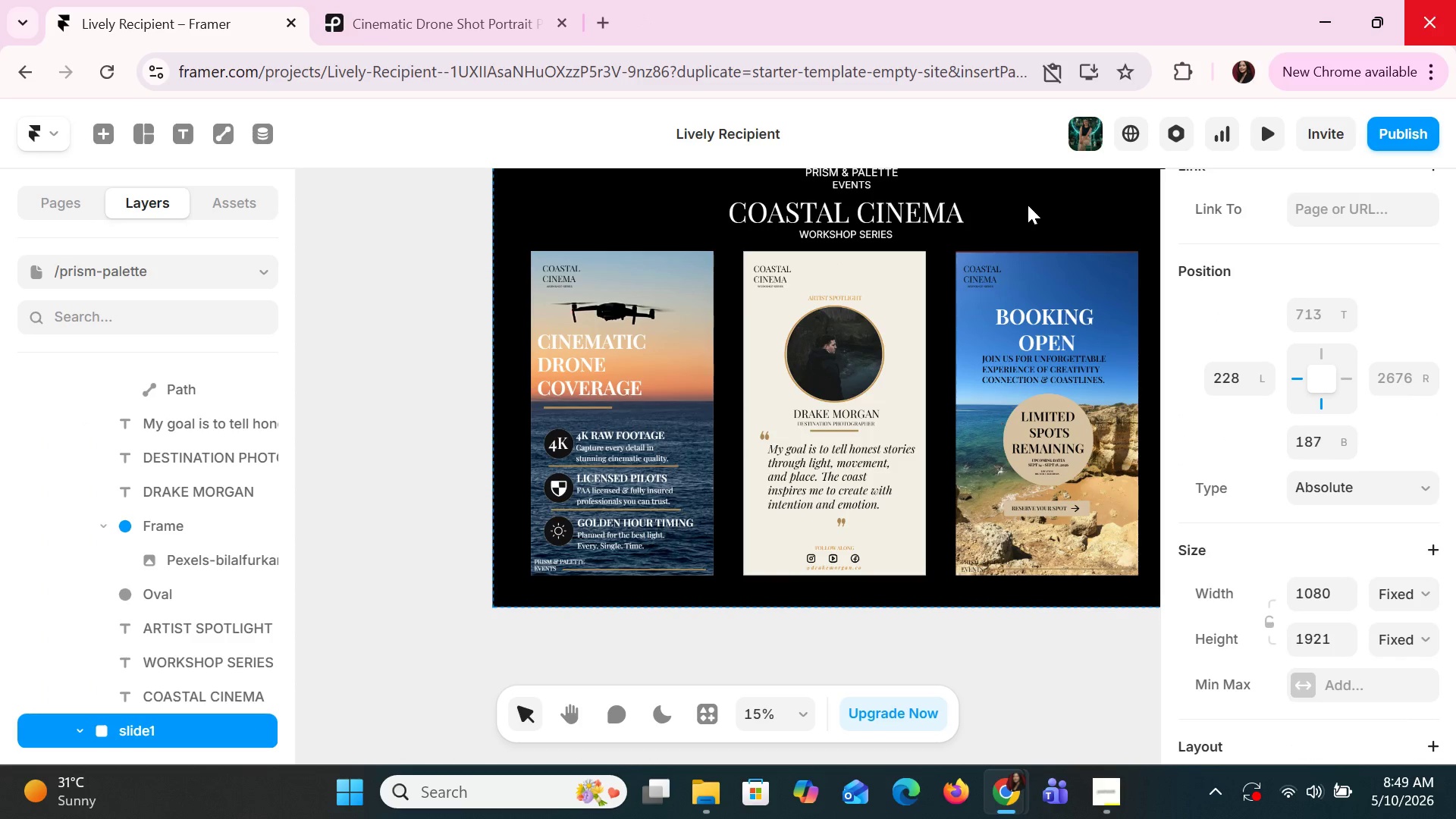 
key(Control+Z)
 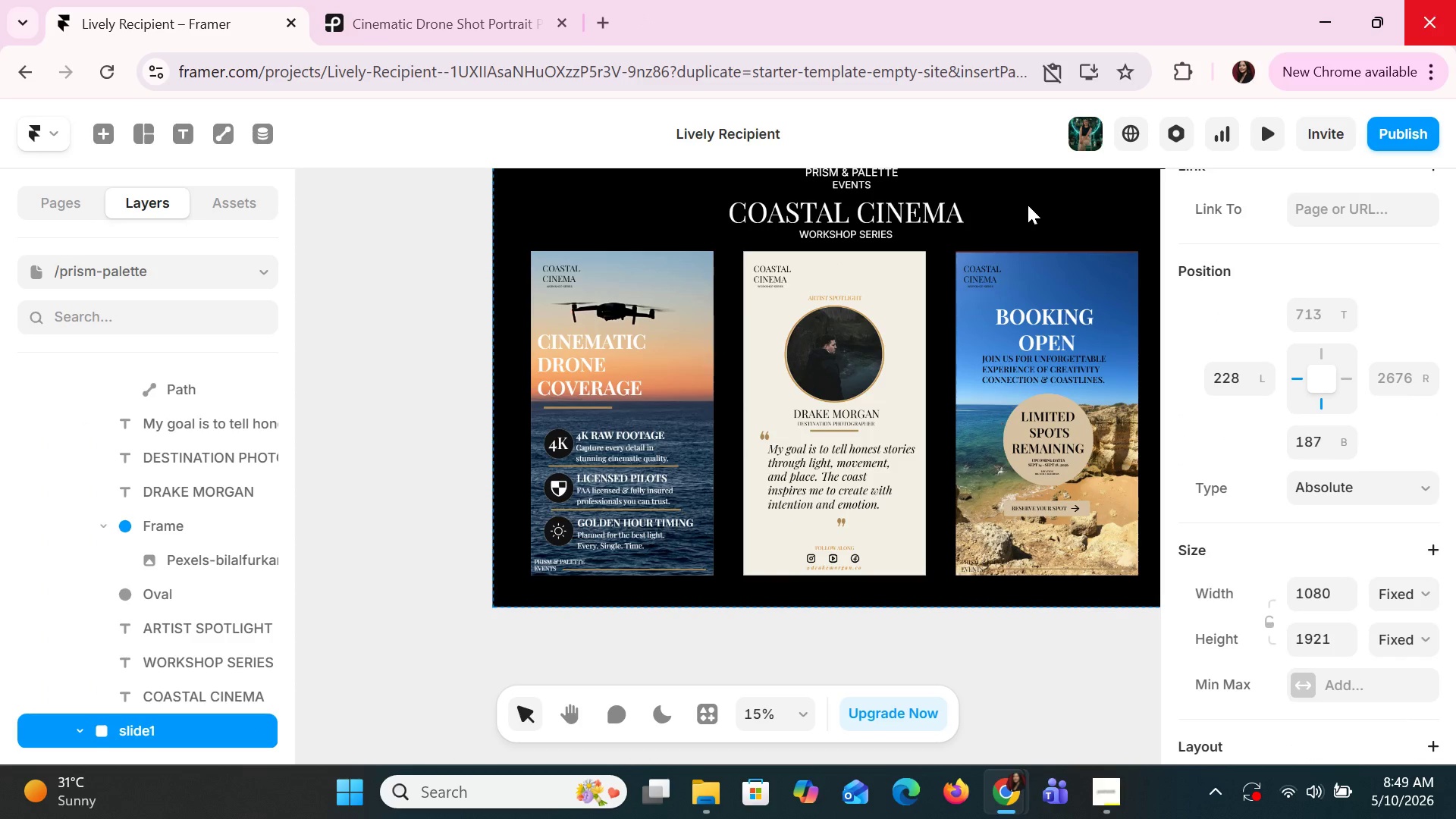 
key(Control+Z)
 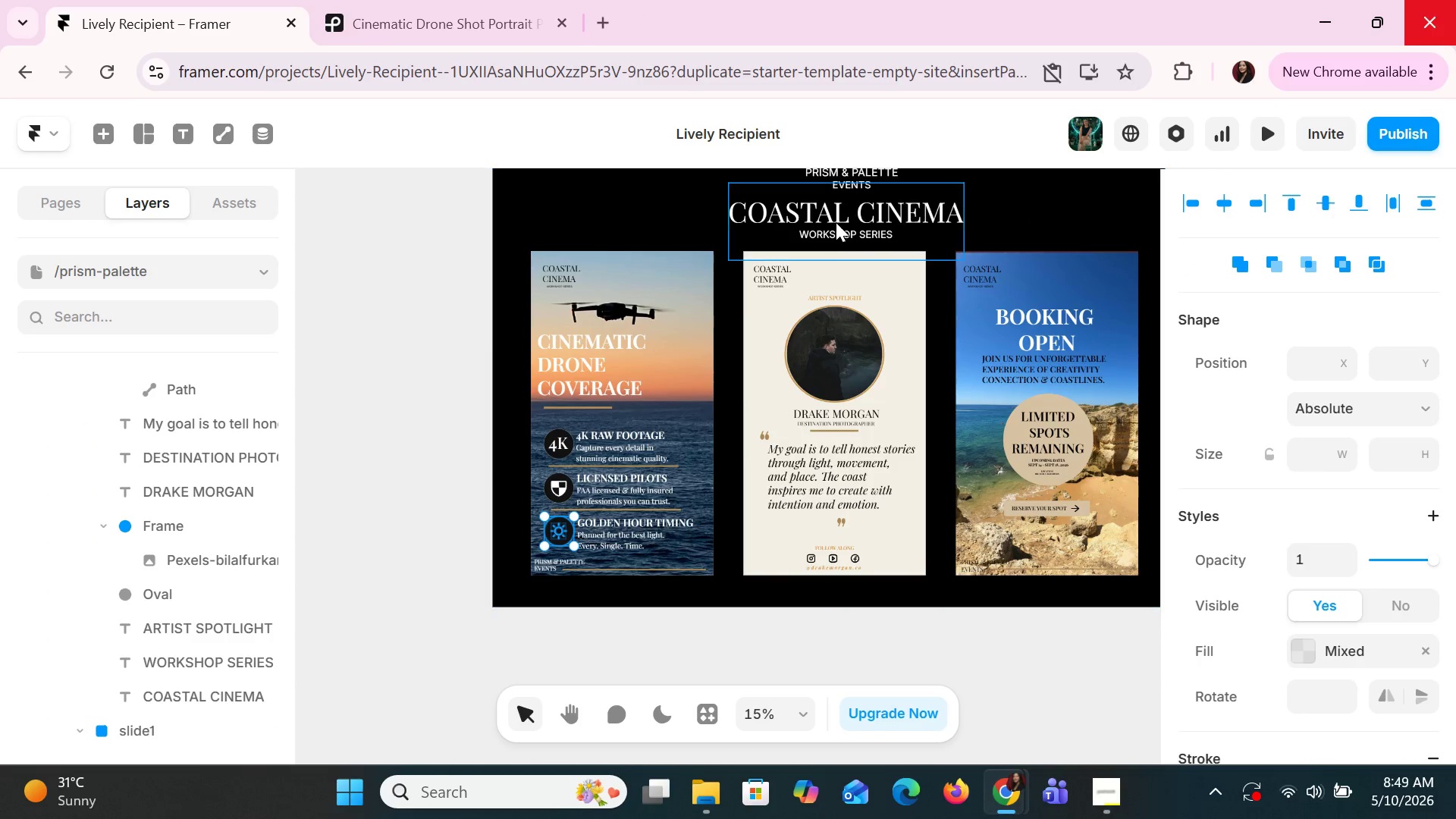 
key(Control+Z)
 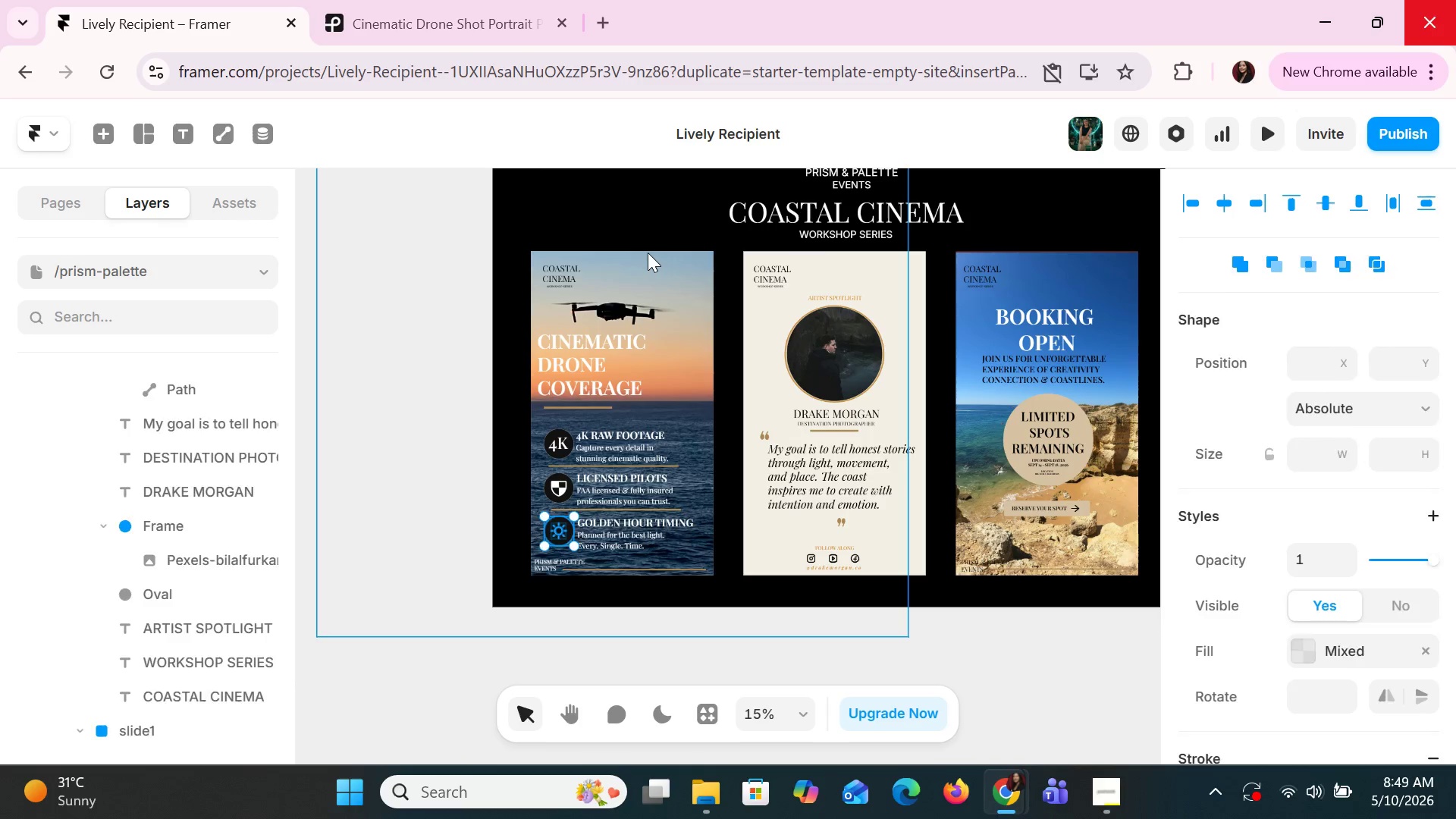 
double_click([653, 269])
 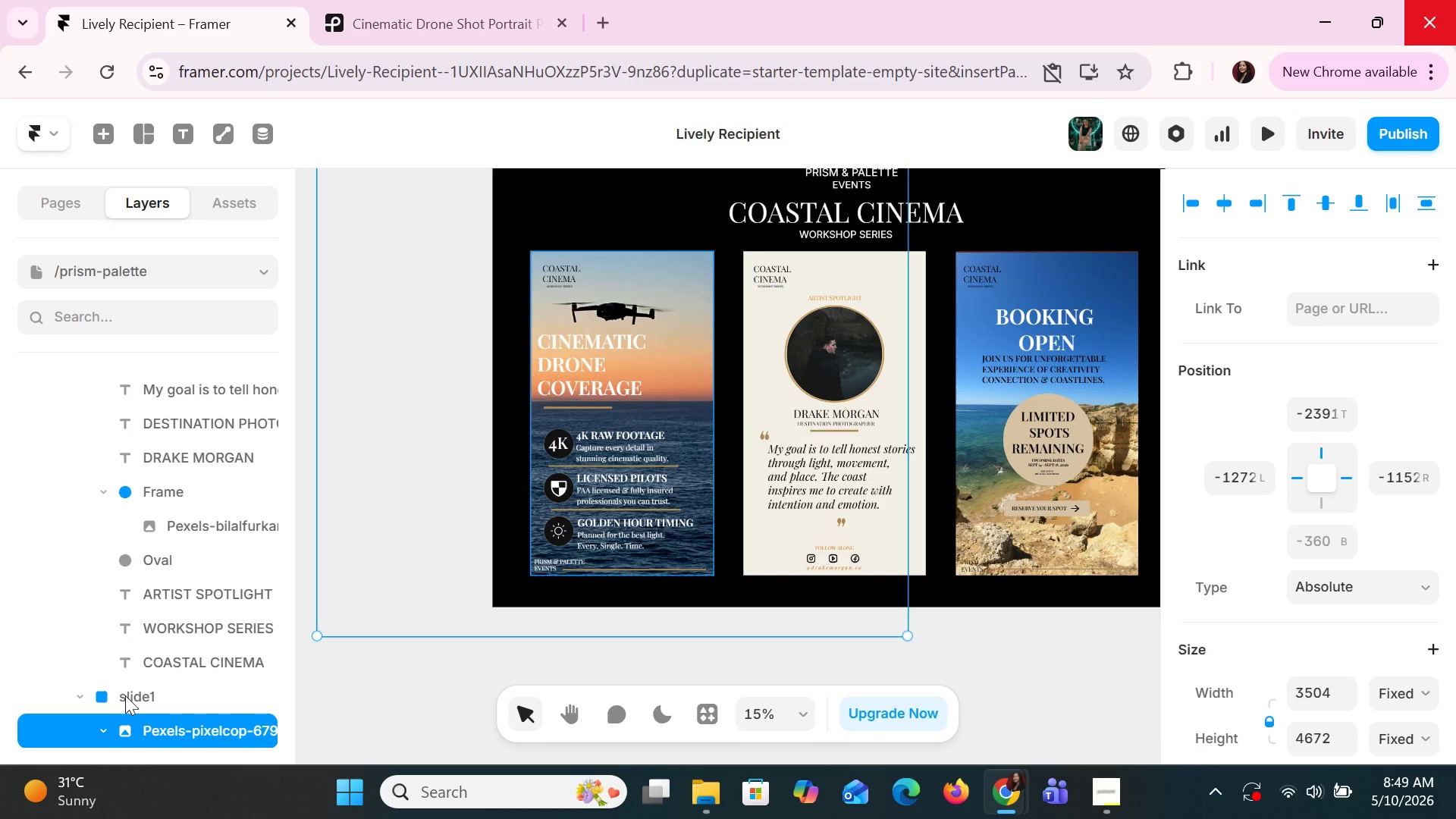 
left_click([125, 695])
 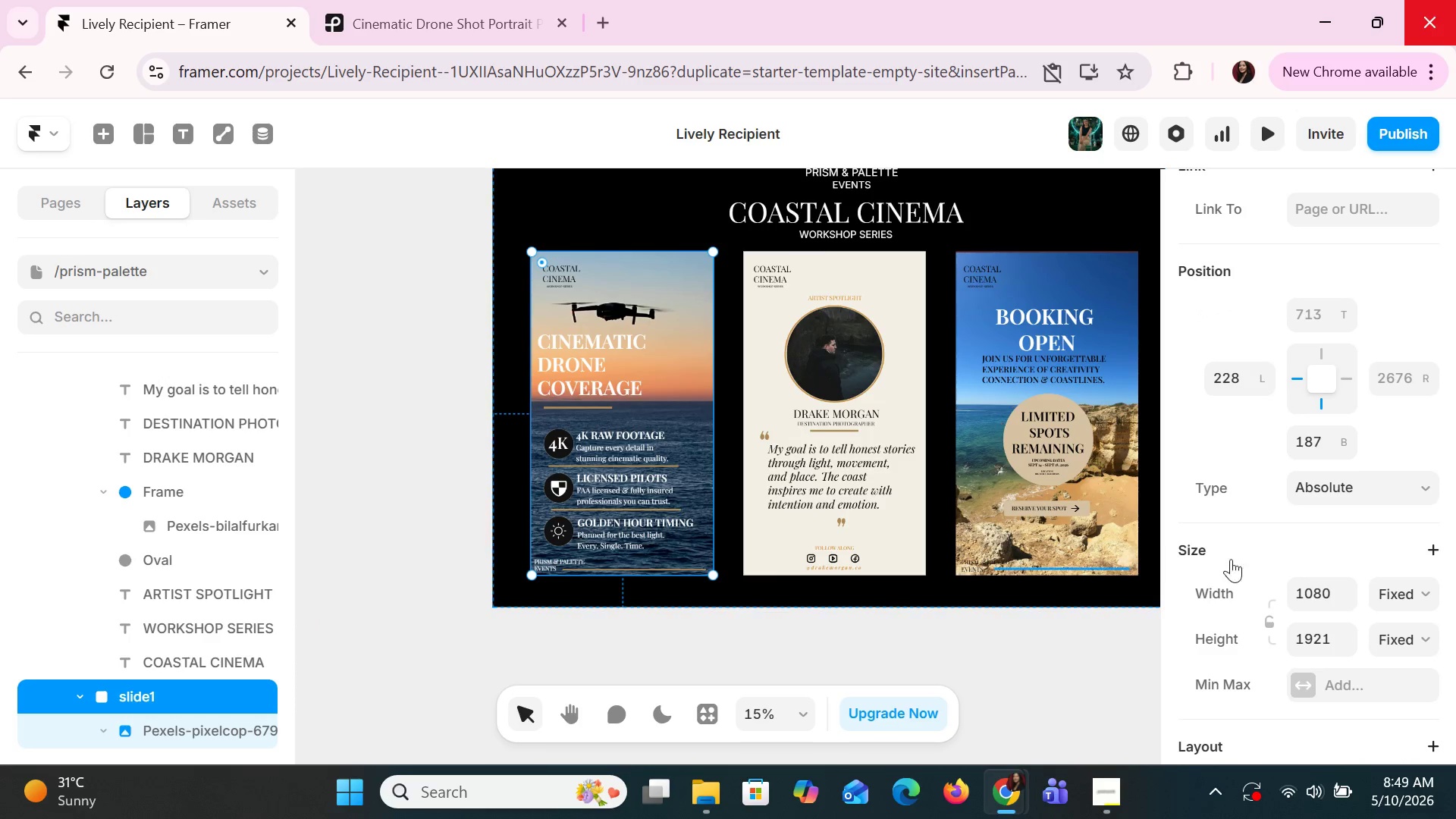 
scroll: coordinate [1292, 557], scroll_direction: down, amount: 3.0
 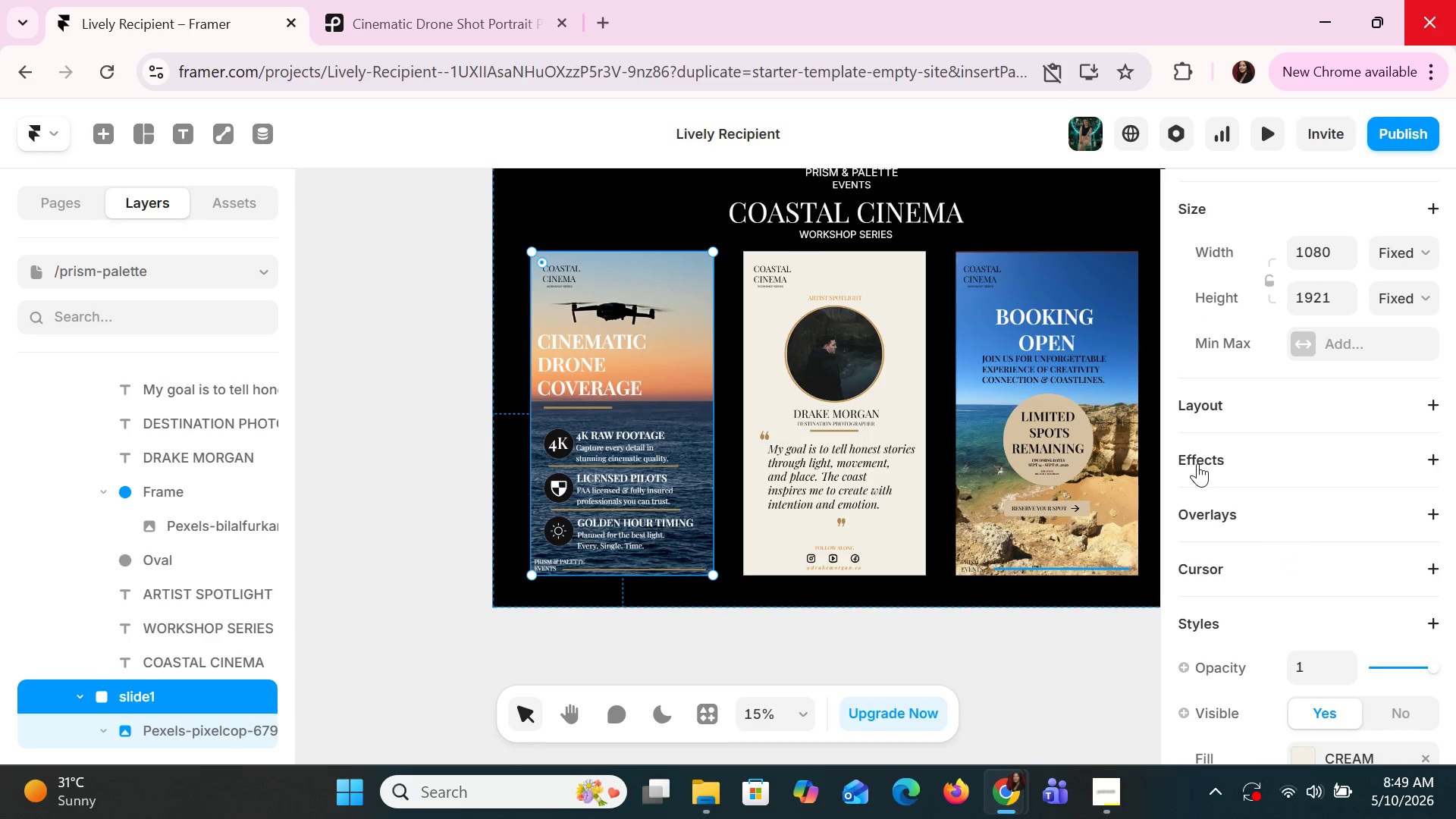 
left_click([1197, 463])
 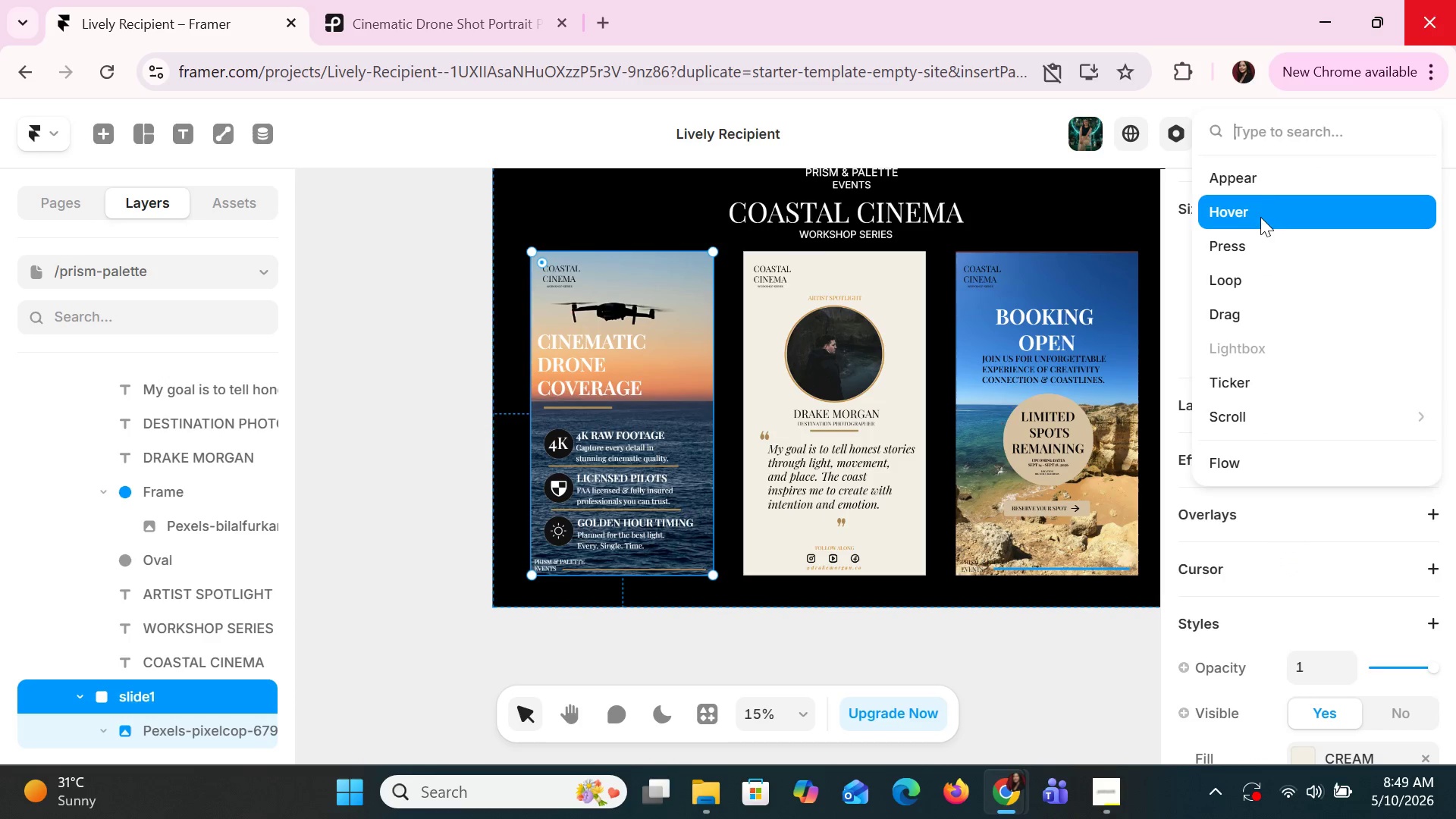 
left_click([1254, 175])
 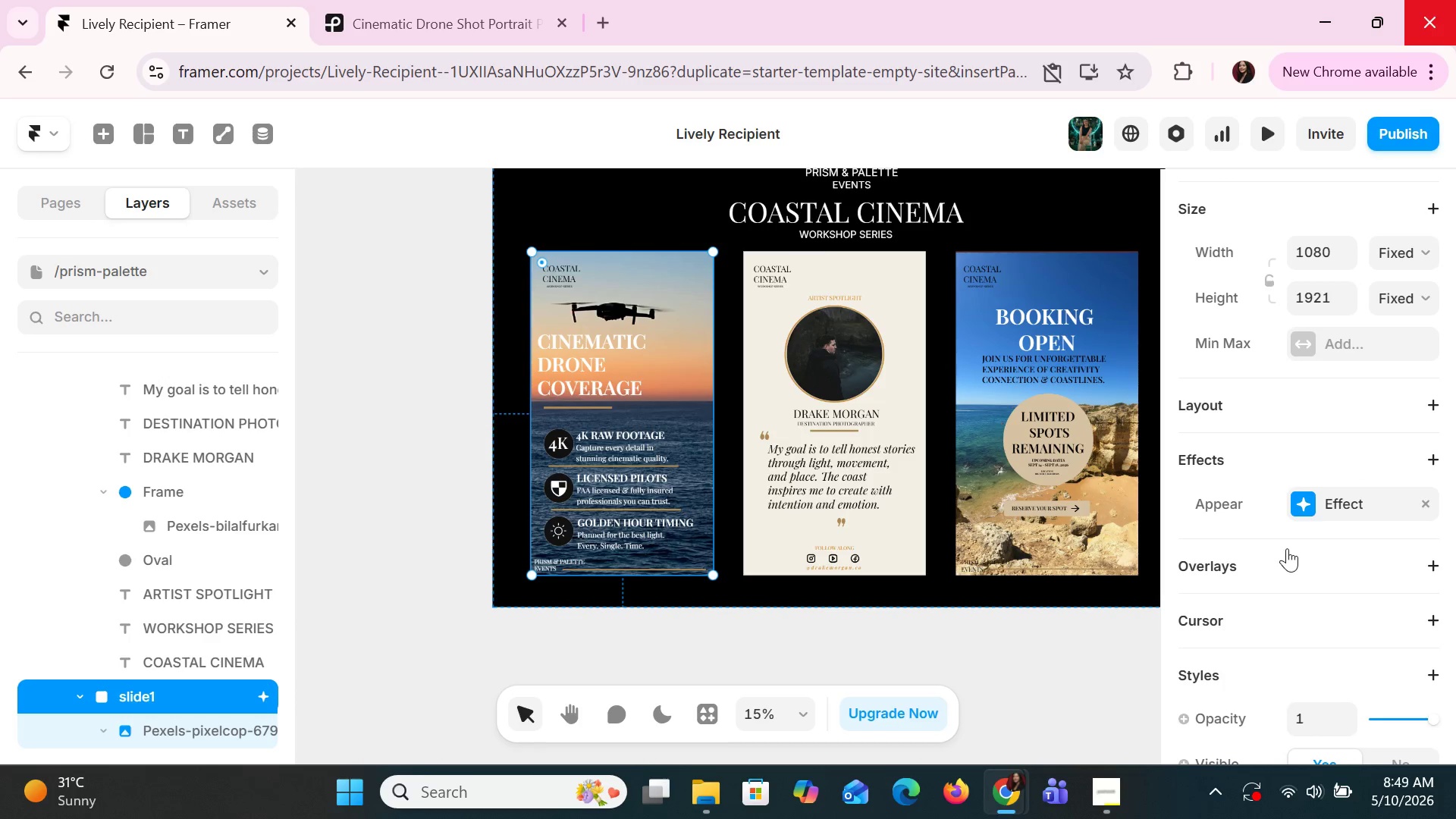 
left_click([1303, 504])
 